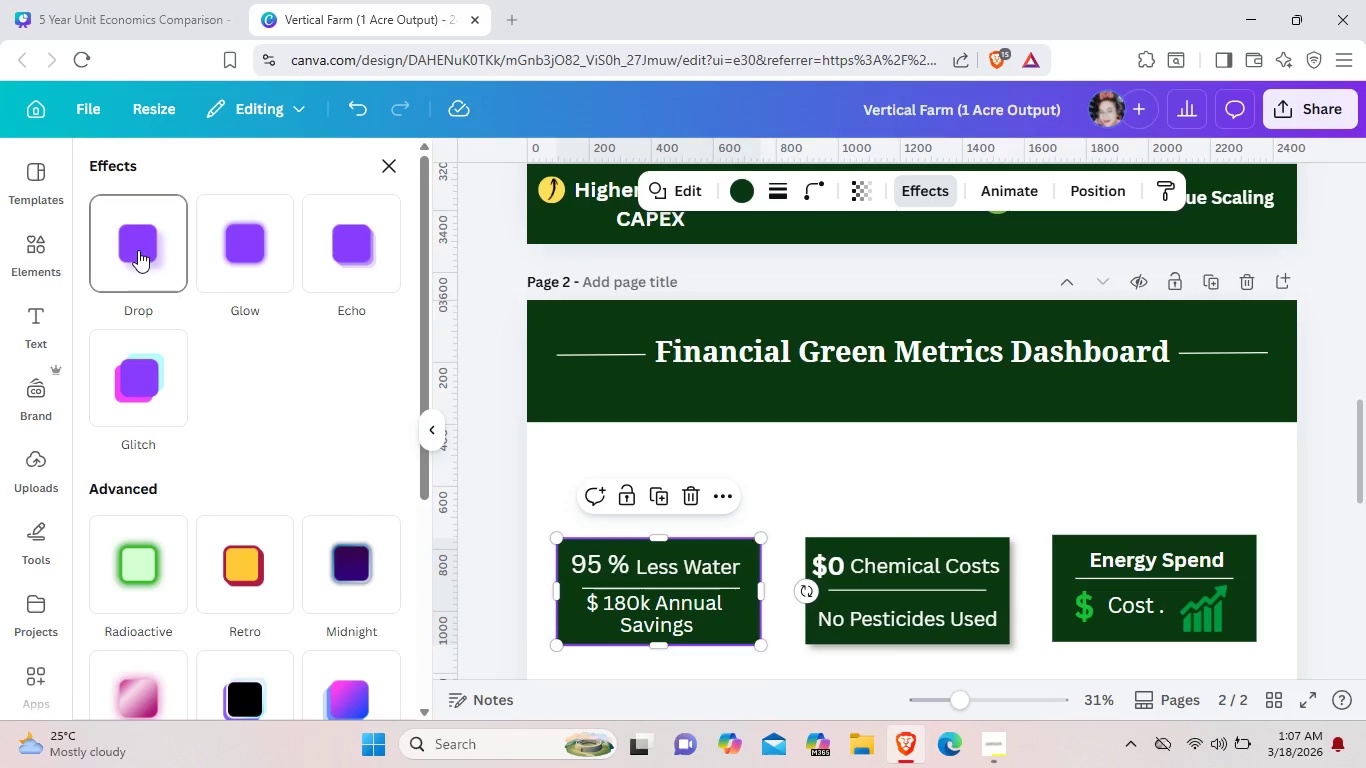 
left_click([138, 250])
 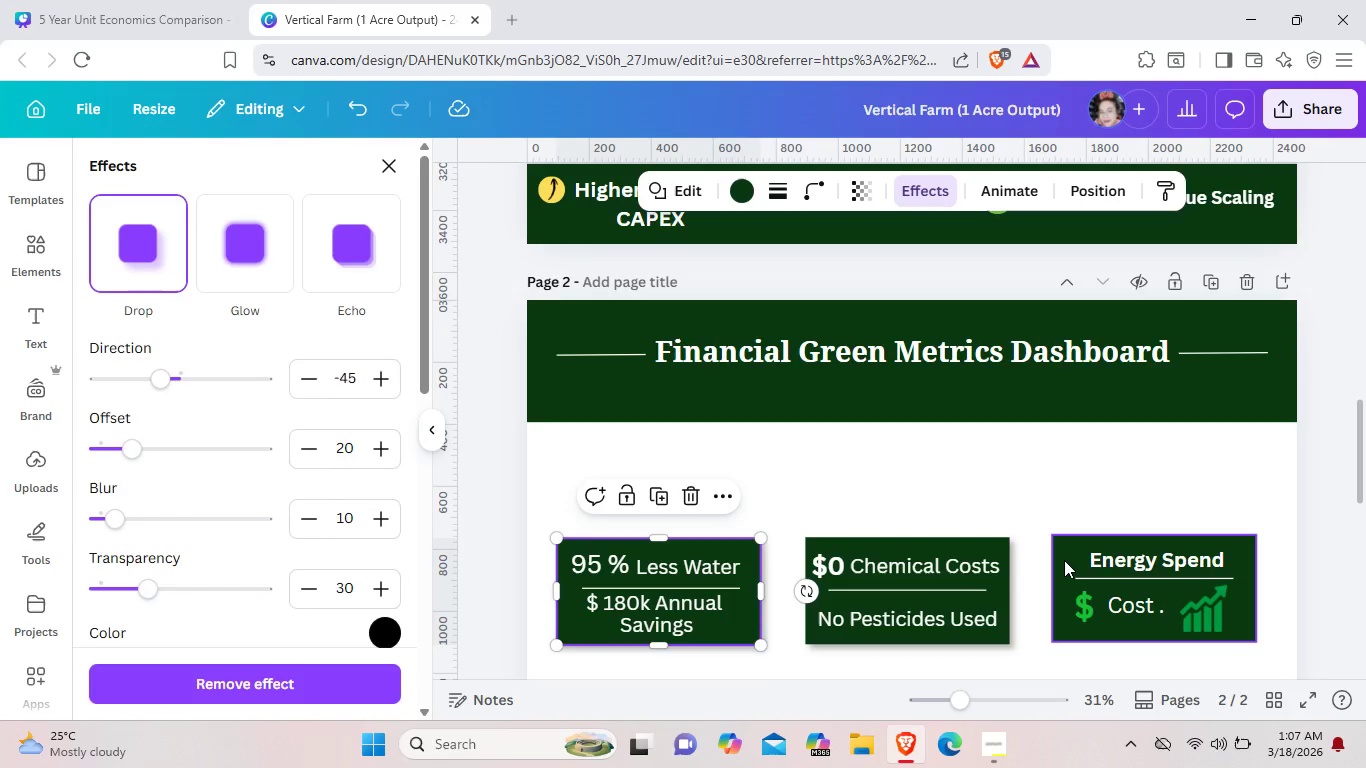 
left_click([1064, 560])
 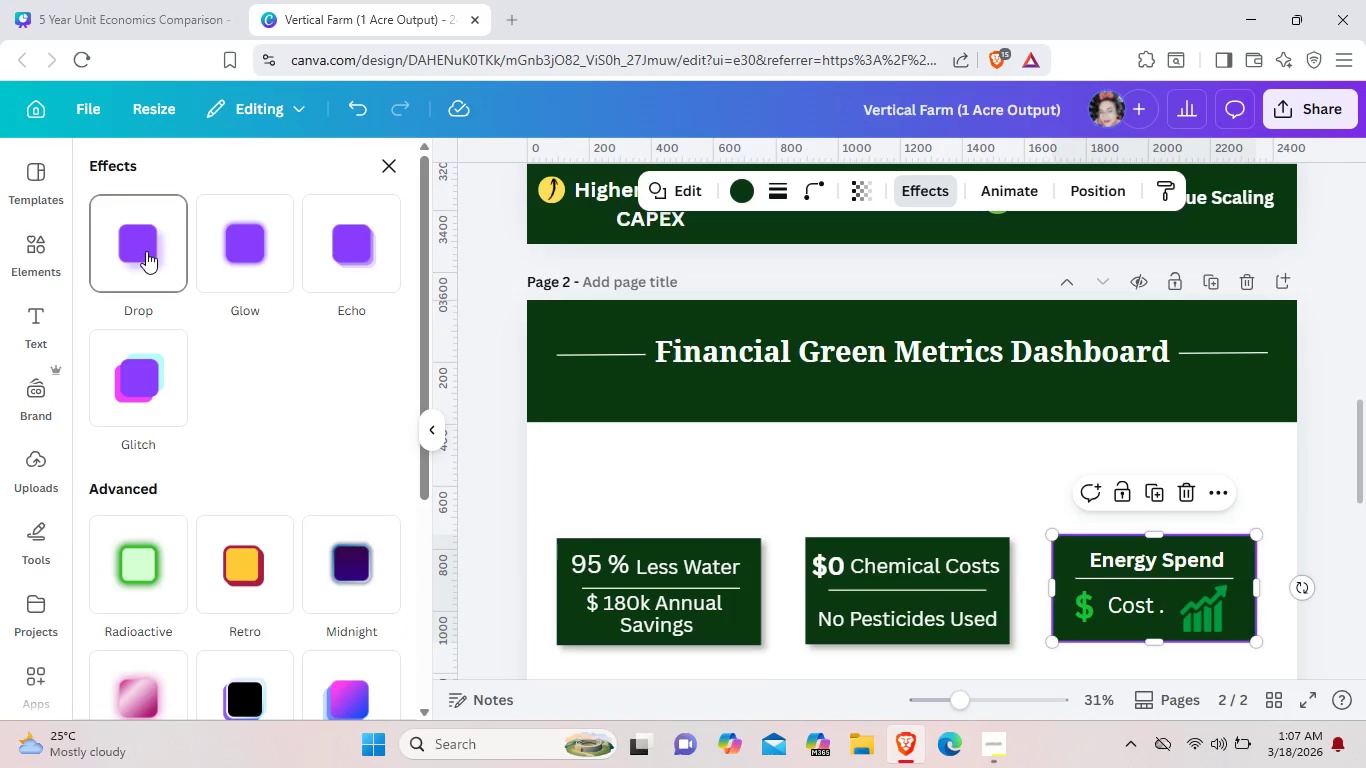 
left_click([146, 251])
 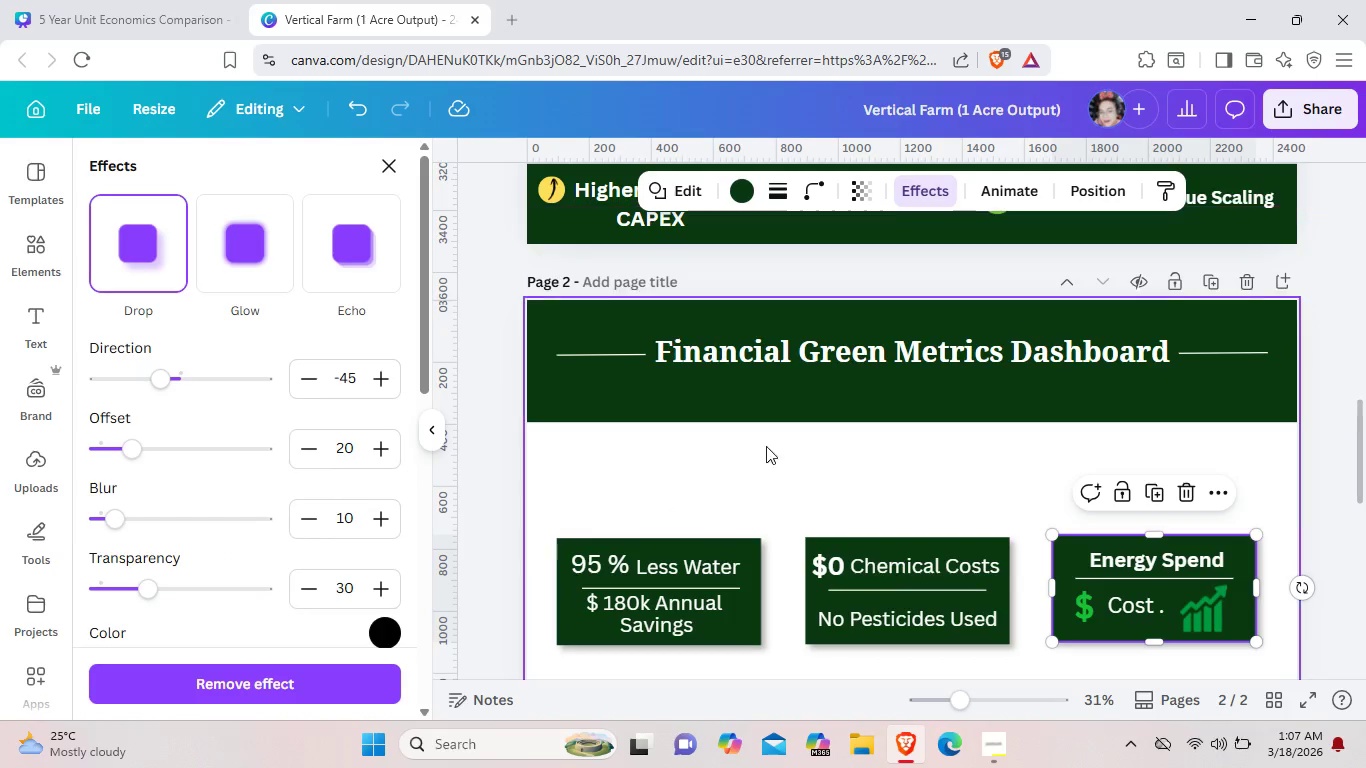 
left_click([792, 464])
 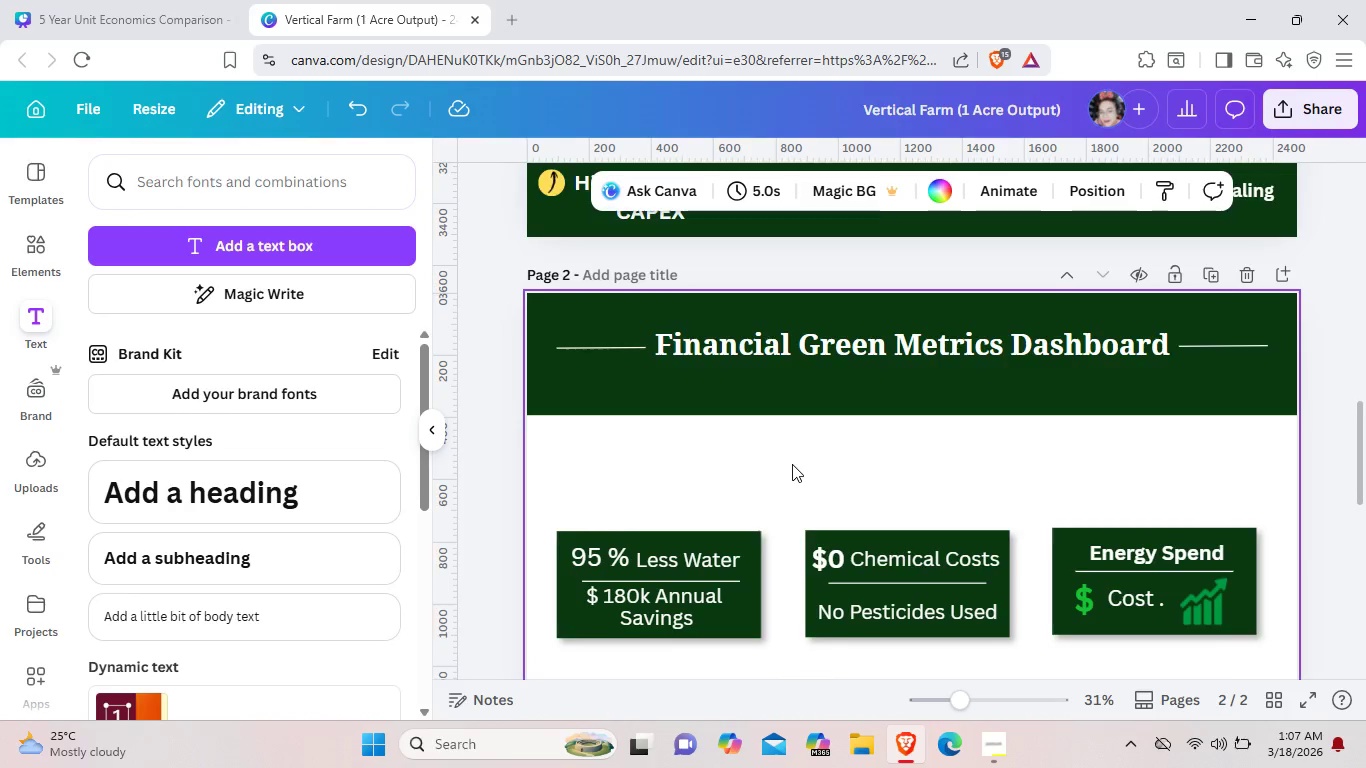 
scroll: coordinate [792, 464], scroll_direction: down, amount: 4.0
 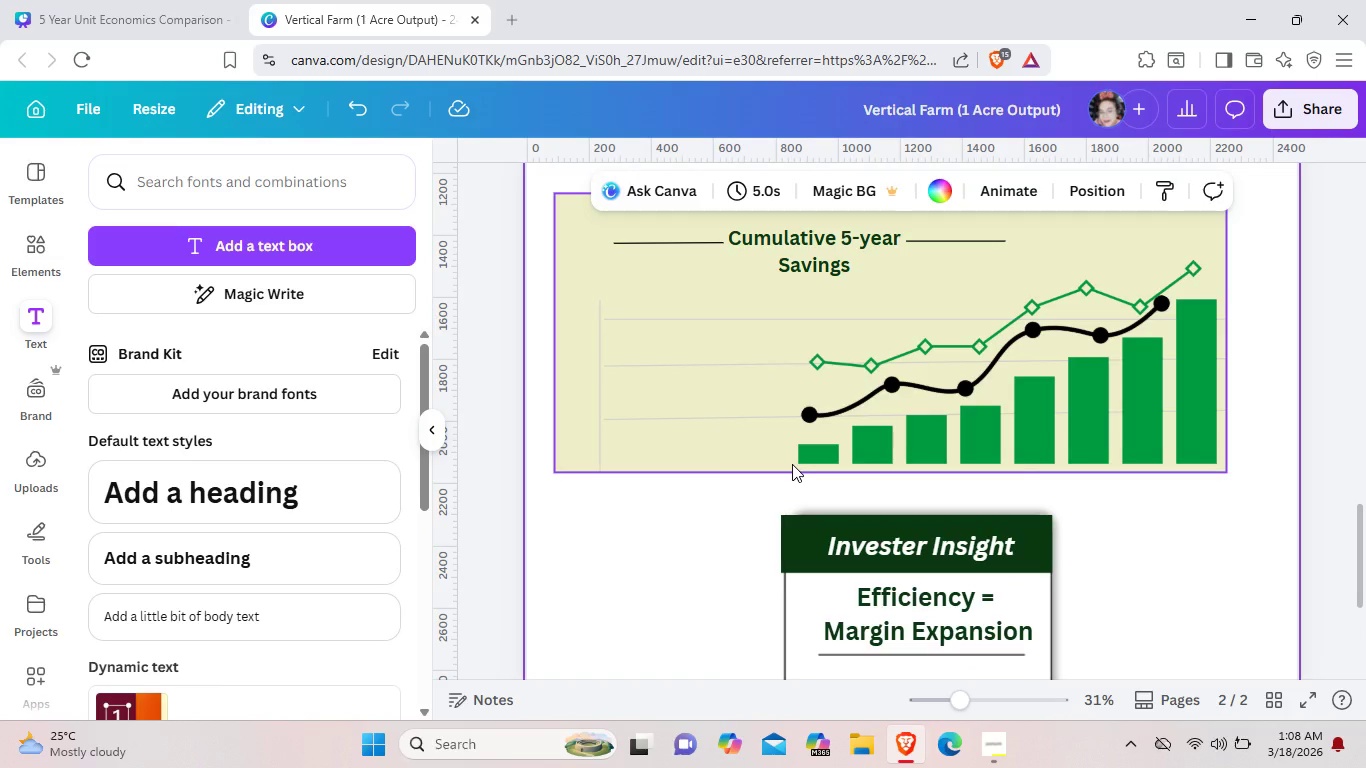 
left_click([831, 444])
 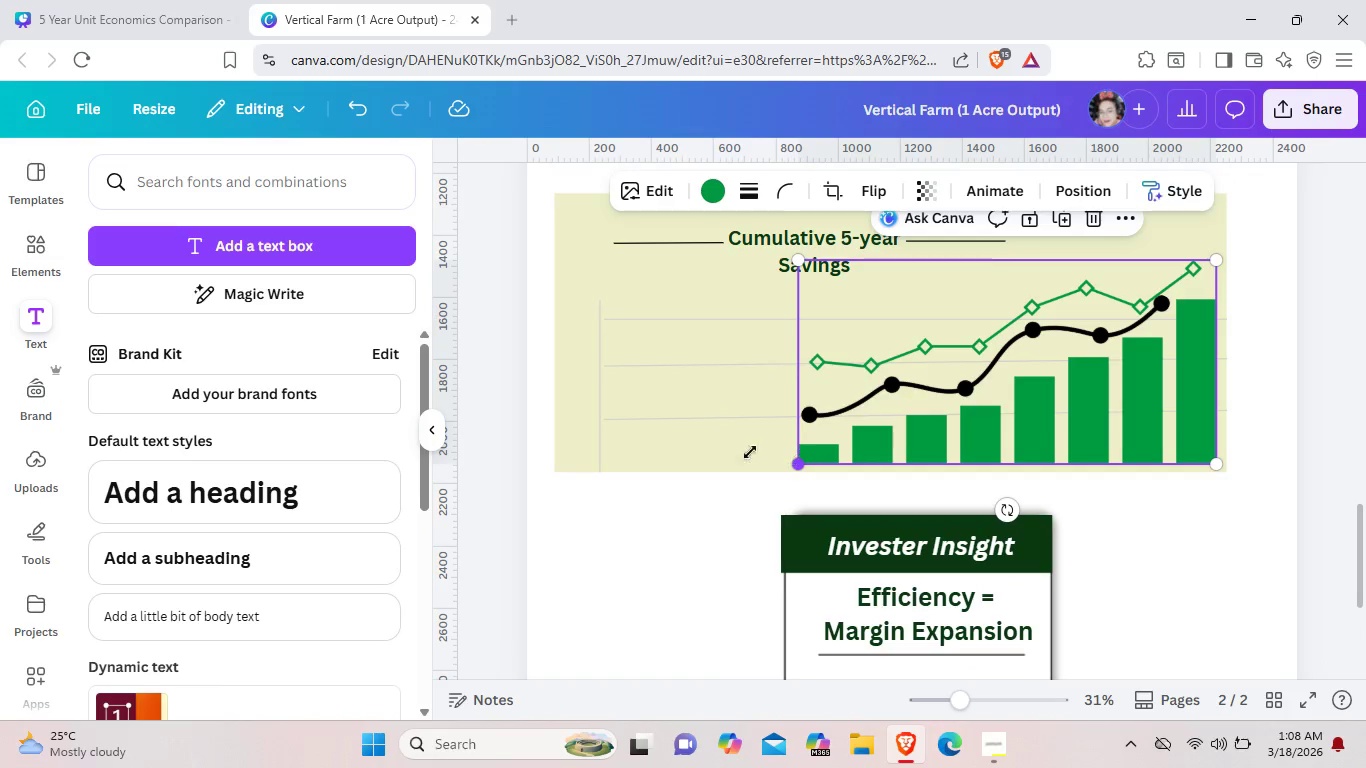 
left_click_drag(start_coordinate=[796, 458], to_coordinate=[525, 439])
 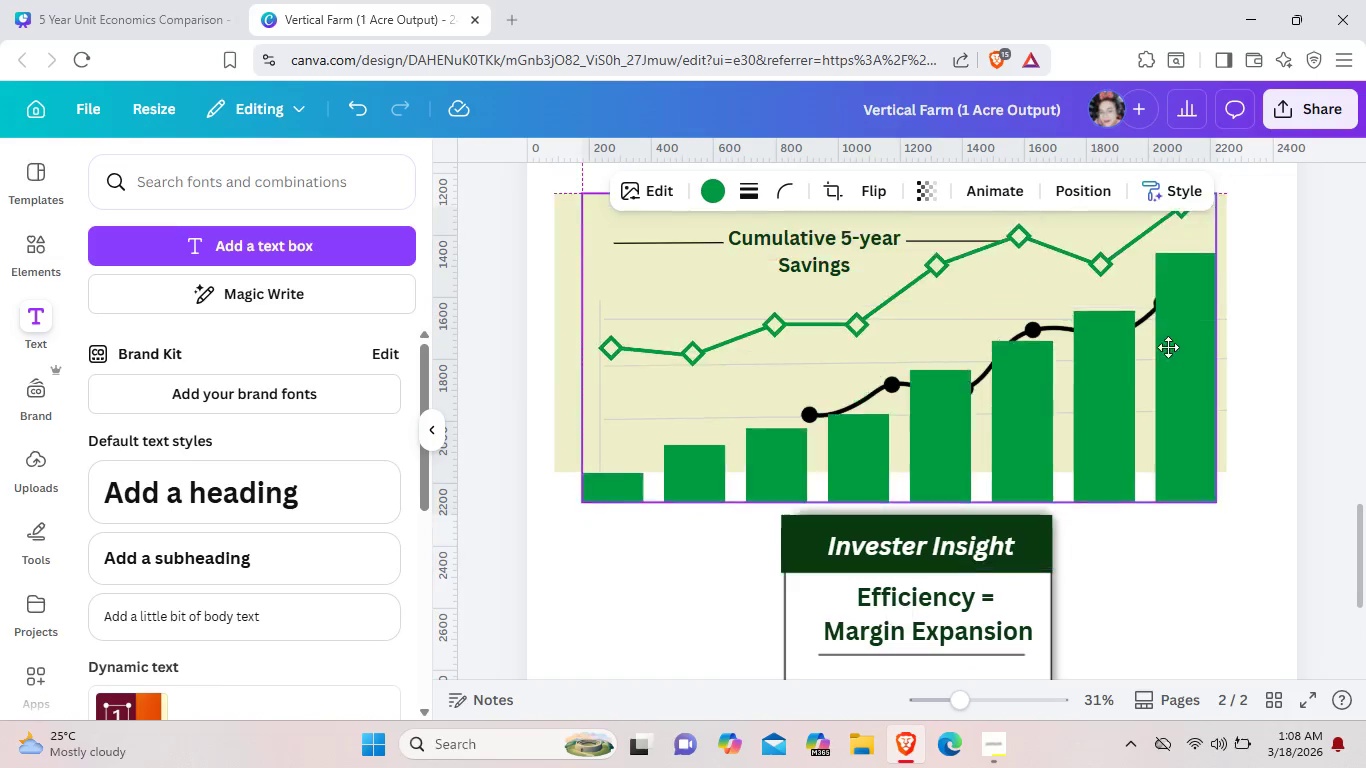 
left_click_drag(start_coordinate=[1176, 432], to_coordinate=[1185, 330])
 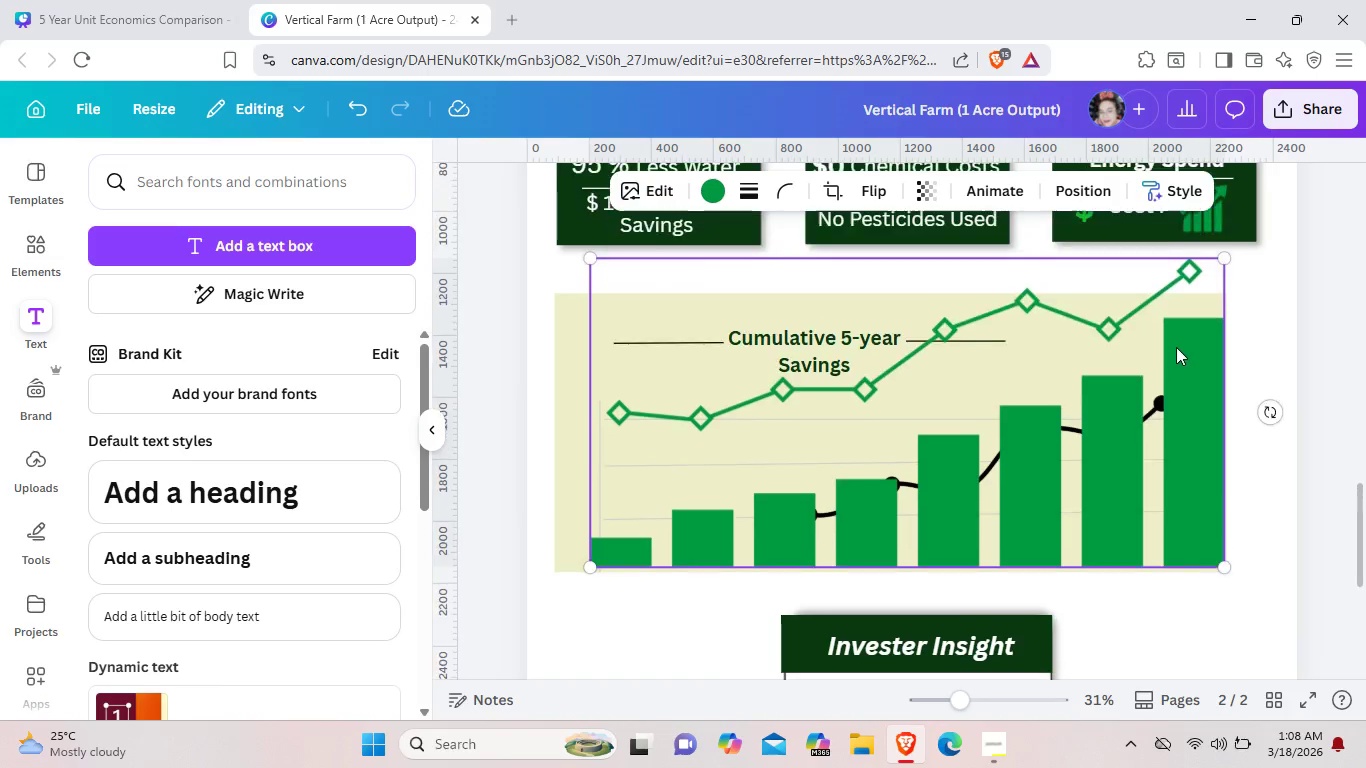 
scroll: coordinate [1178, 344], scroll_direction: up, amount: 1.0
 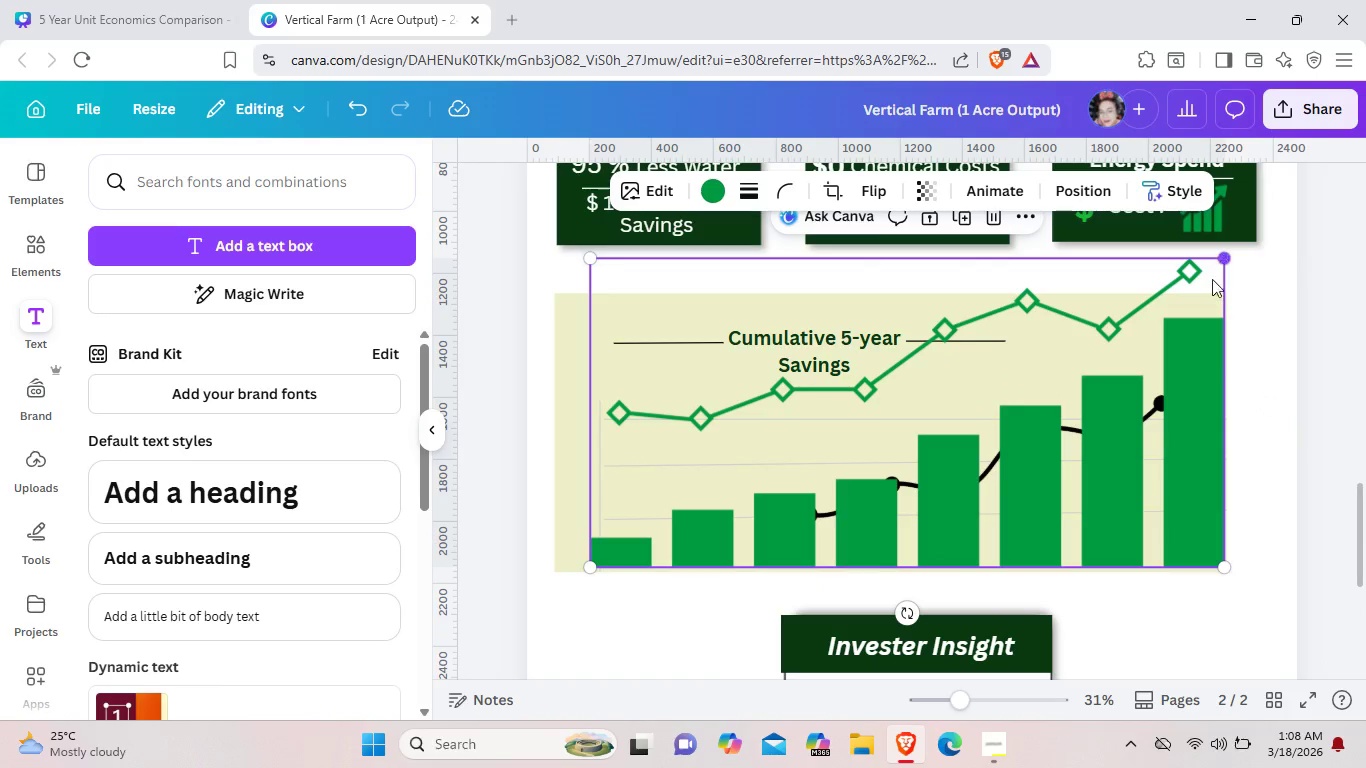 
left_click_drag(start_coordinate=[1222, 261], to_coordinate=[1202, 324])
 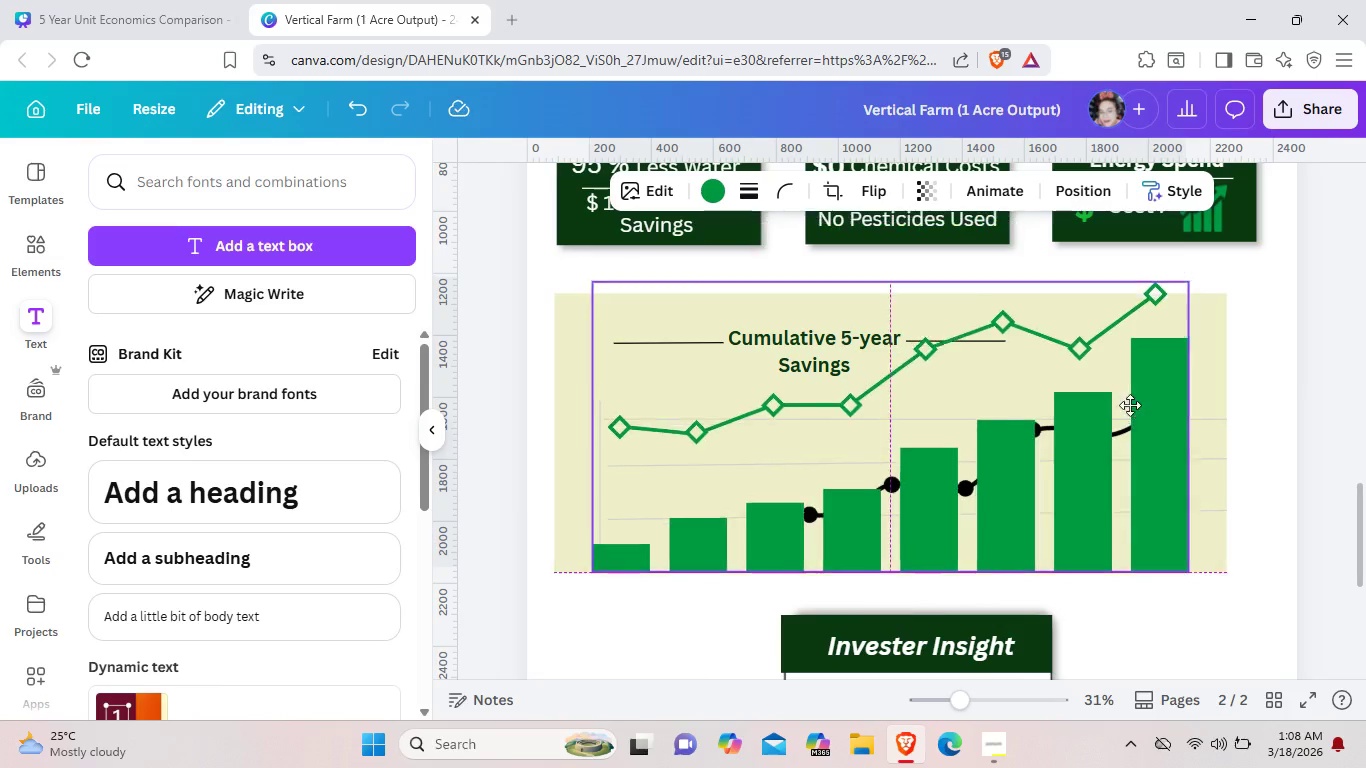 
left_click_drag(start_coordinate=[1114, 391], to_coordinate=[1157, 398])
 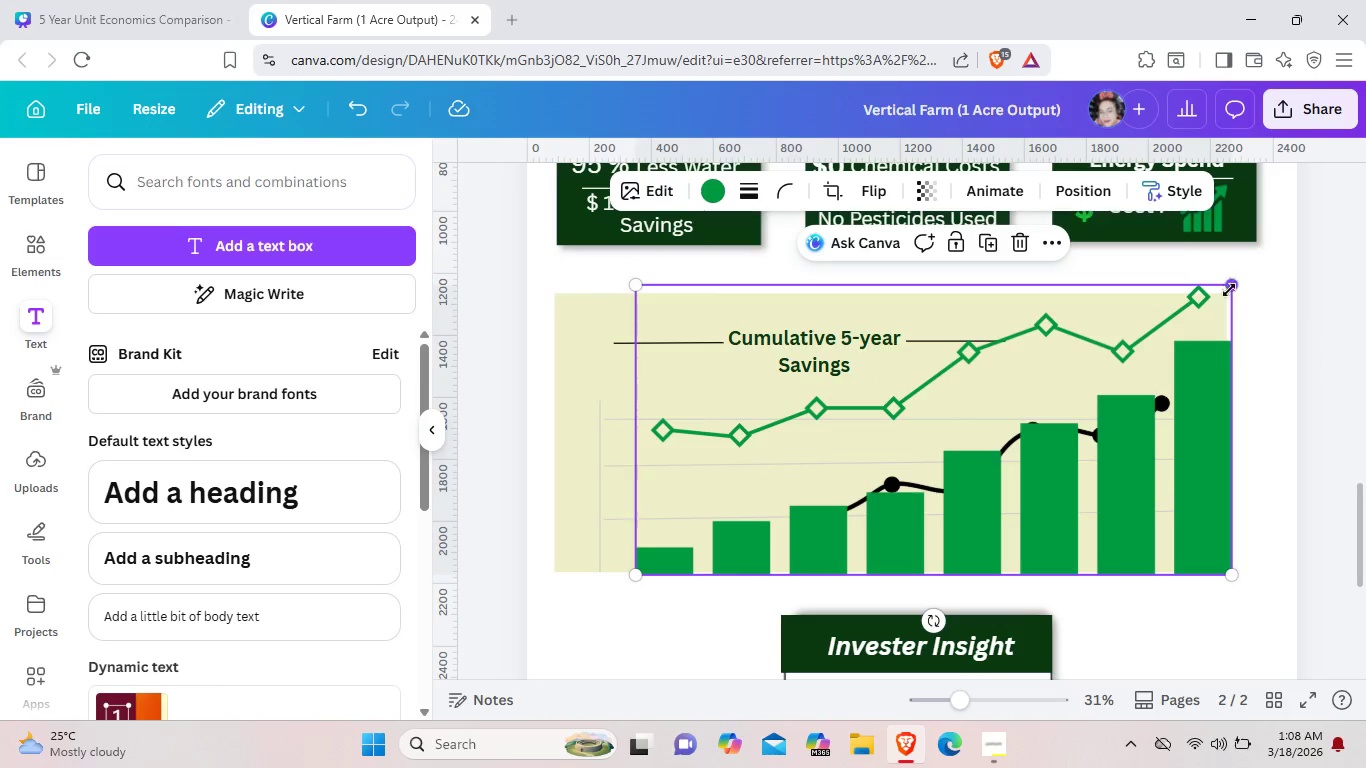 
left_click_drag(start_coordinate=[1231, 284], to_coordinate=[1184, 337])
 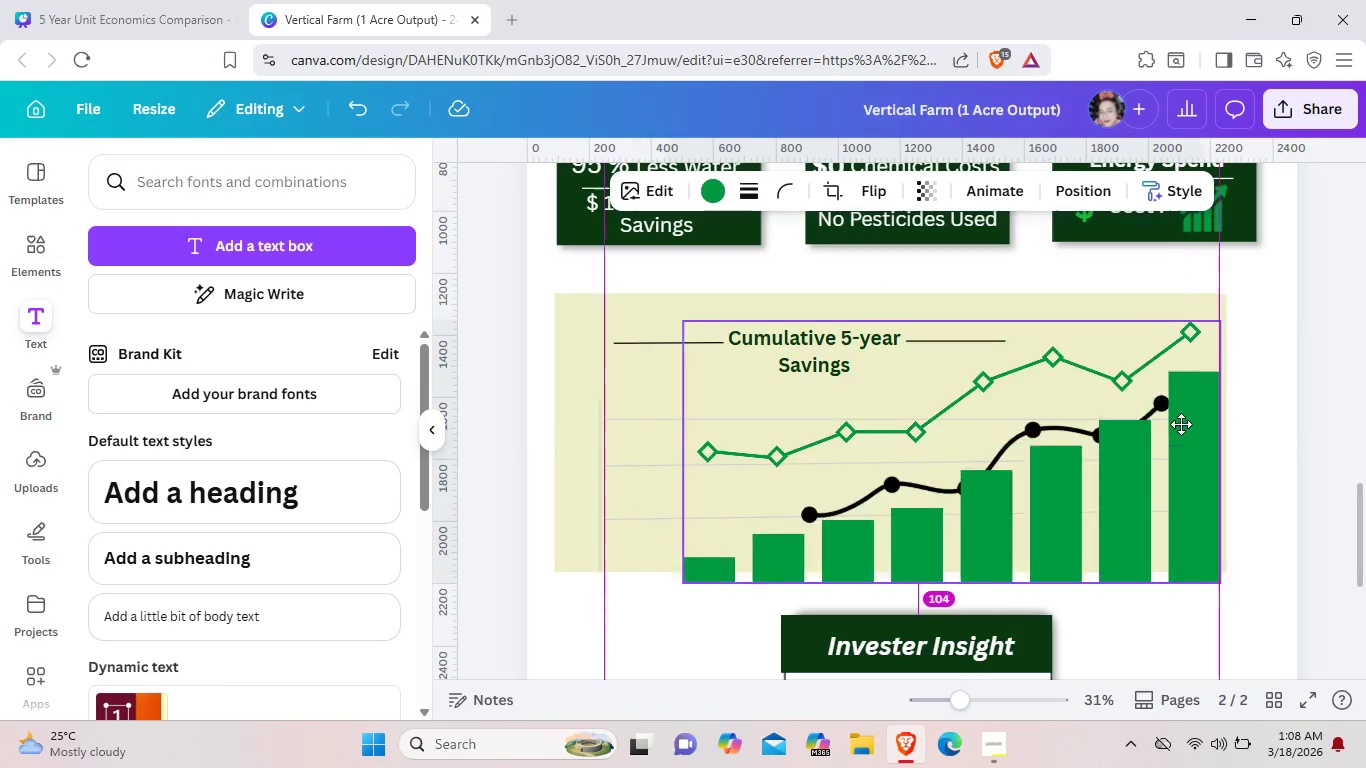 
left_click_drag(start_coordinate=[1127, 415], to_coordinate=[1184, 423])
 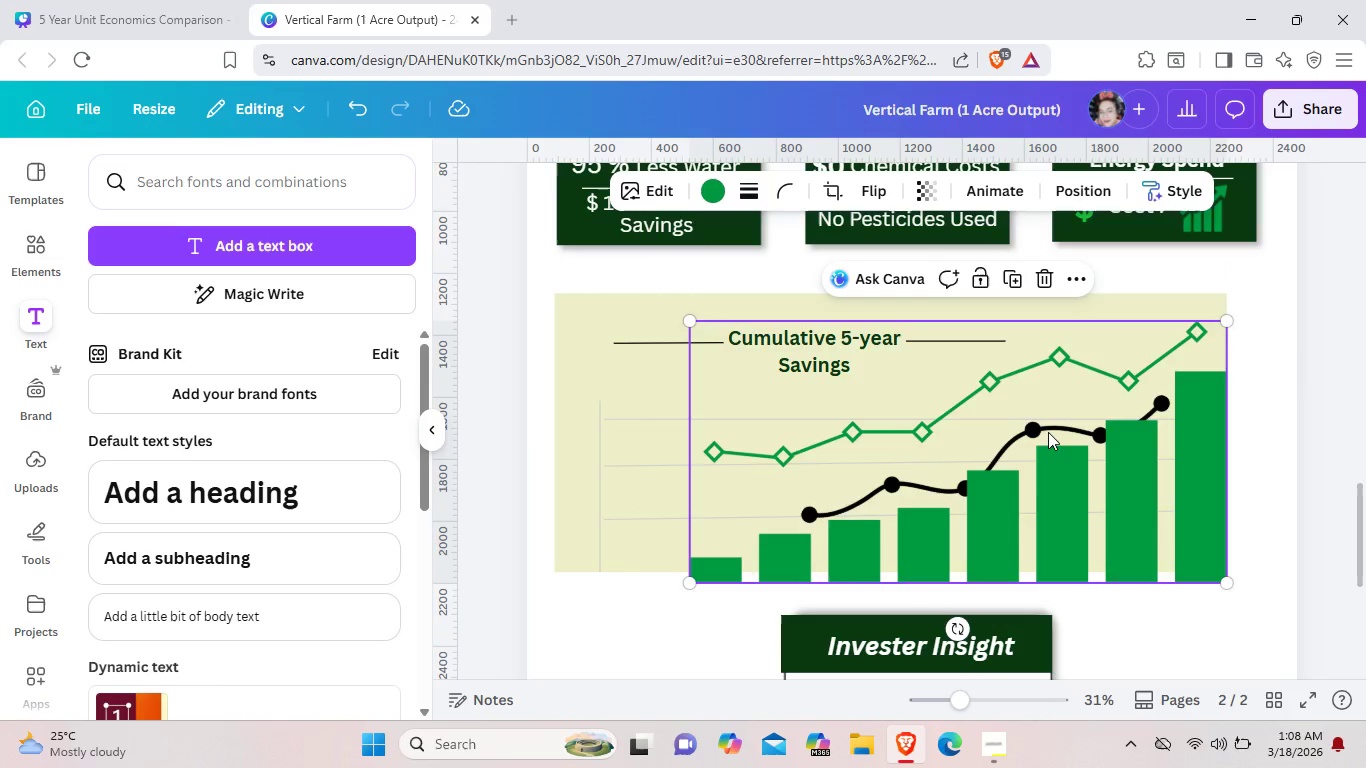 
left_click_drag(start_coordinate=[1048, 432], to_coordinate=[1043, 418])
 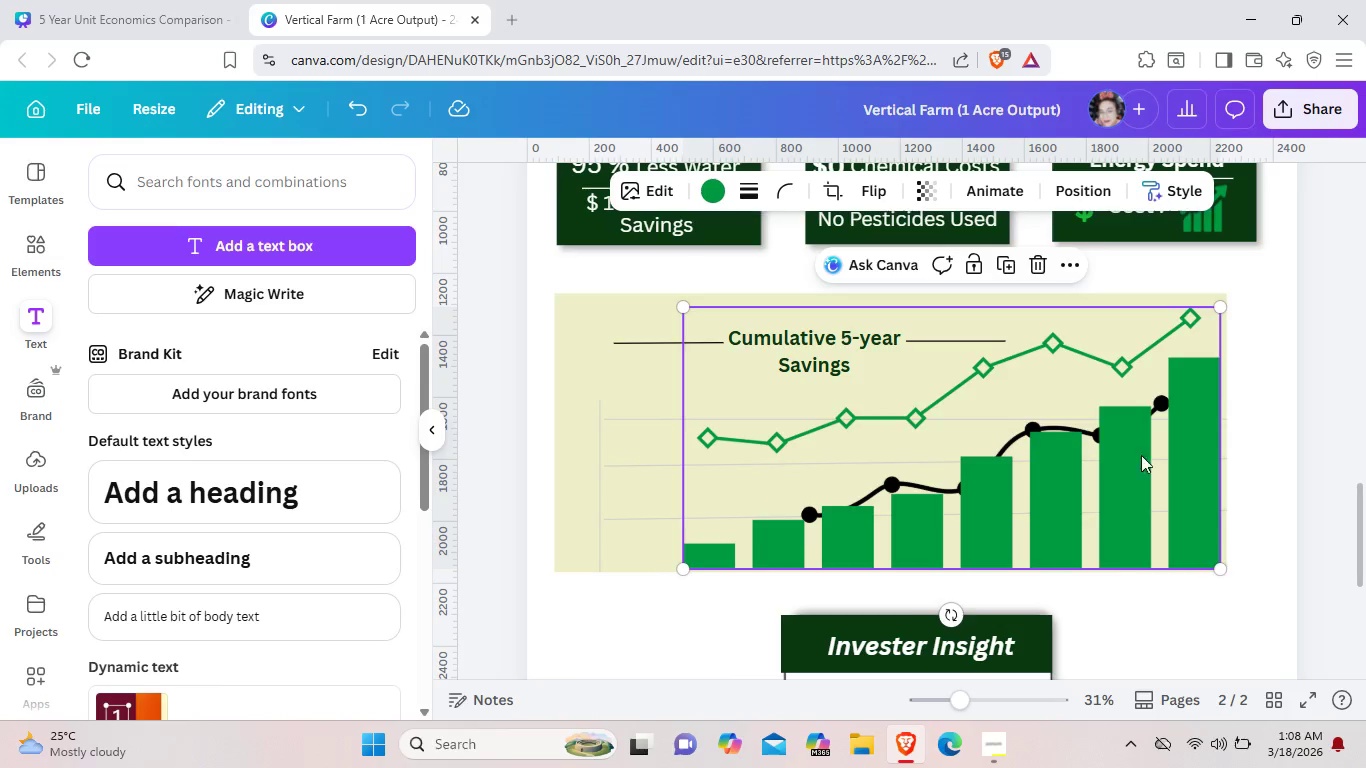 
left_click_drag(start_coordinate=[1149, 441], to_coordinate=[1110, 673])
 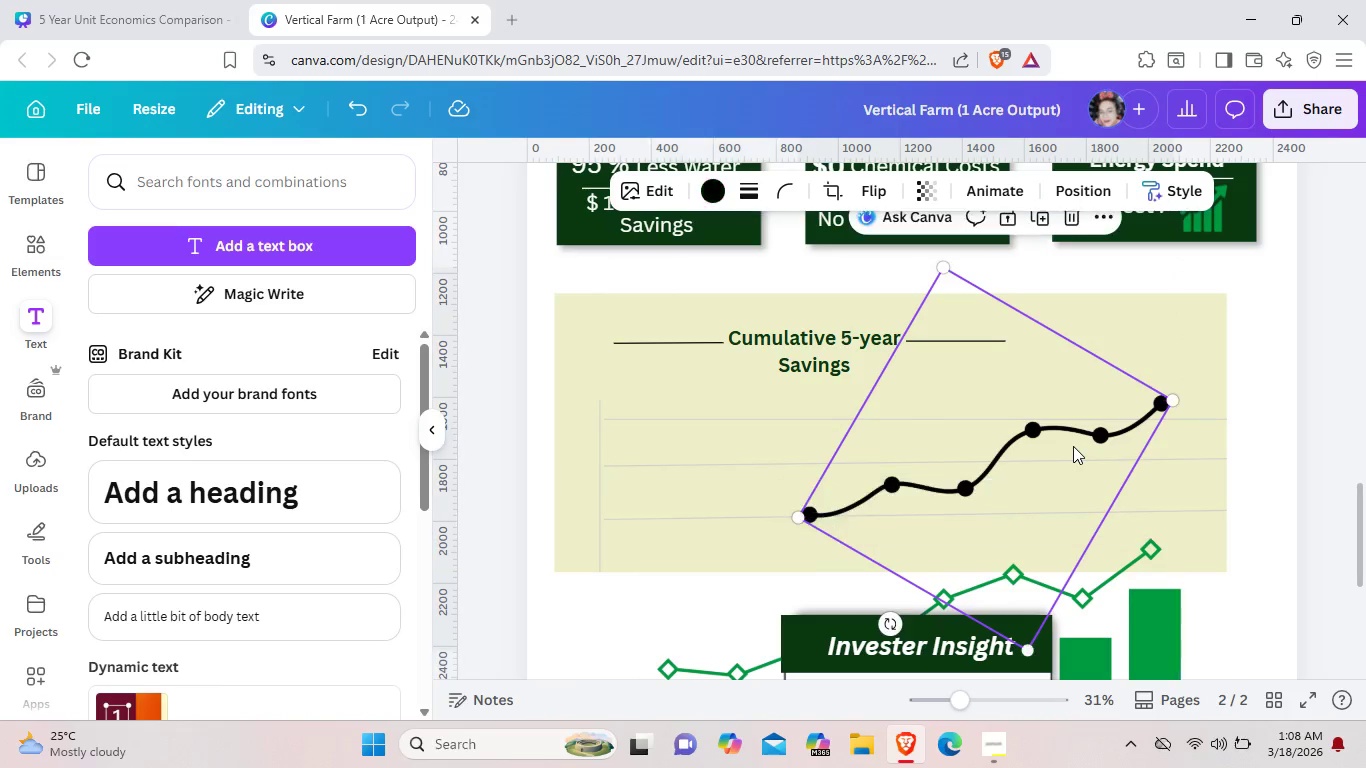 
left_click_drag(start_coordinate=[1073, 446], to_coordinate=[1055, 358])
 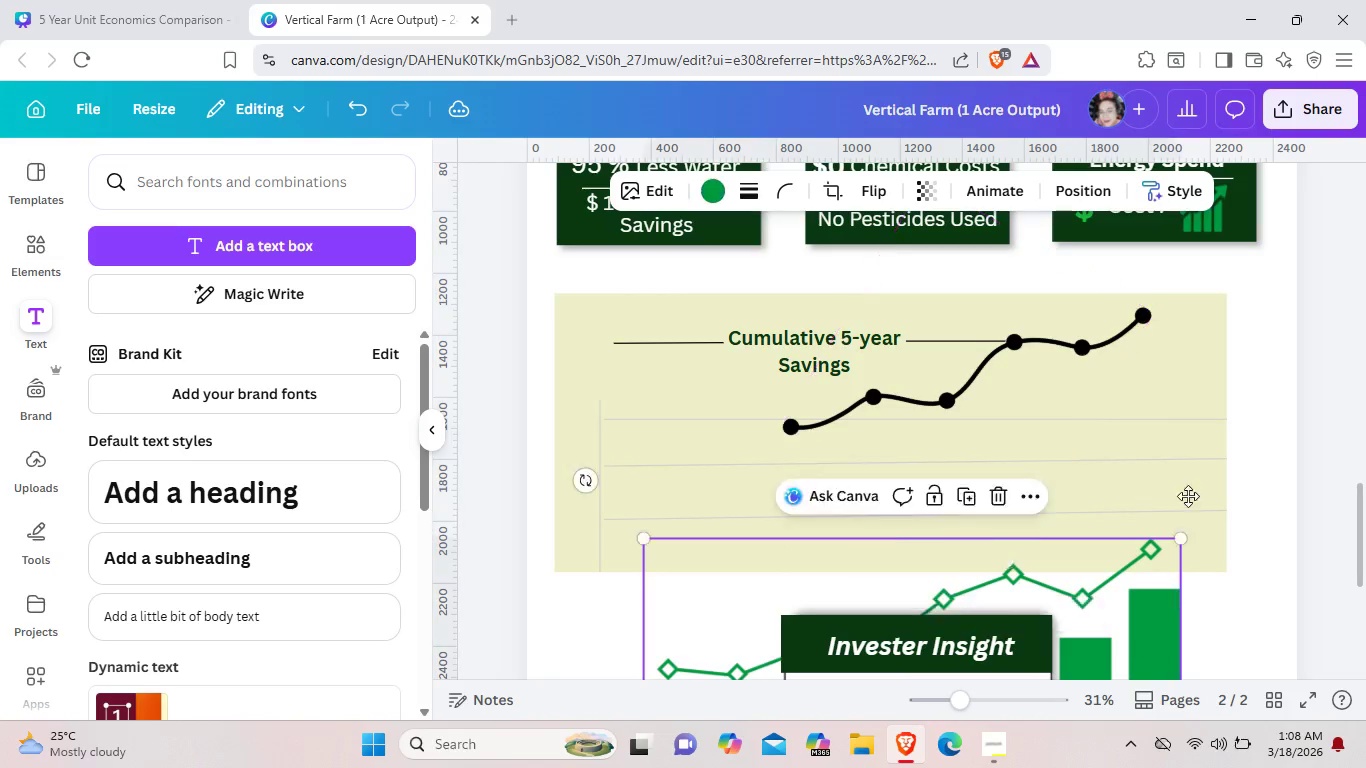 
left_click_drag(start_coordinate=[1151, 639], to_coordinate=[1193, 409])
 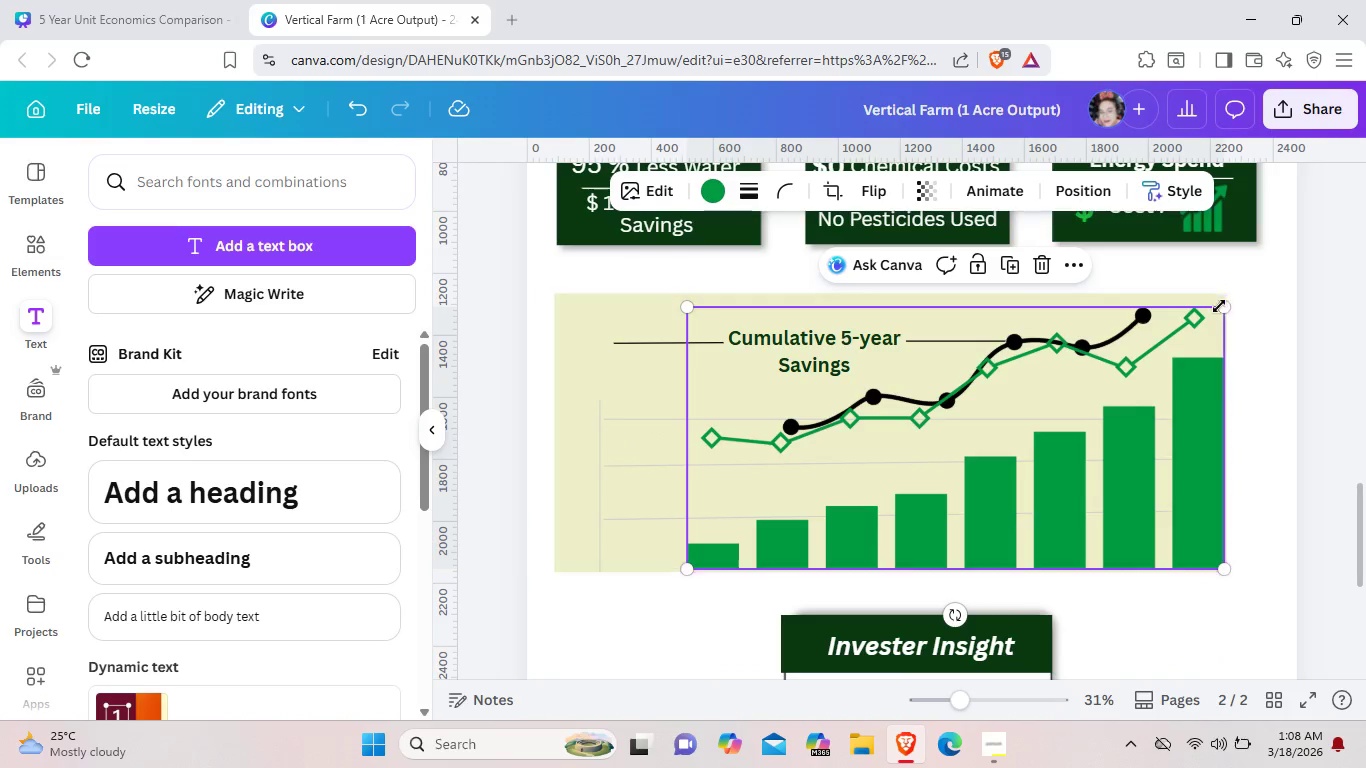 
left_click_drag(start_coordinate=[1219, 306], to_coordinate=[1228, 344])
 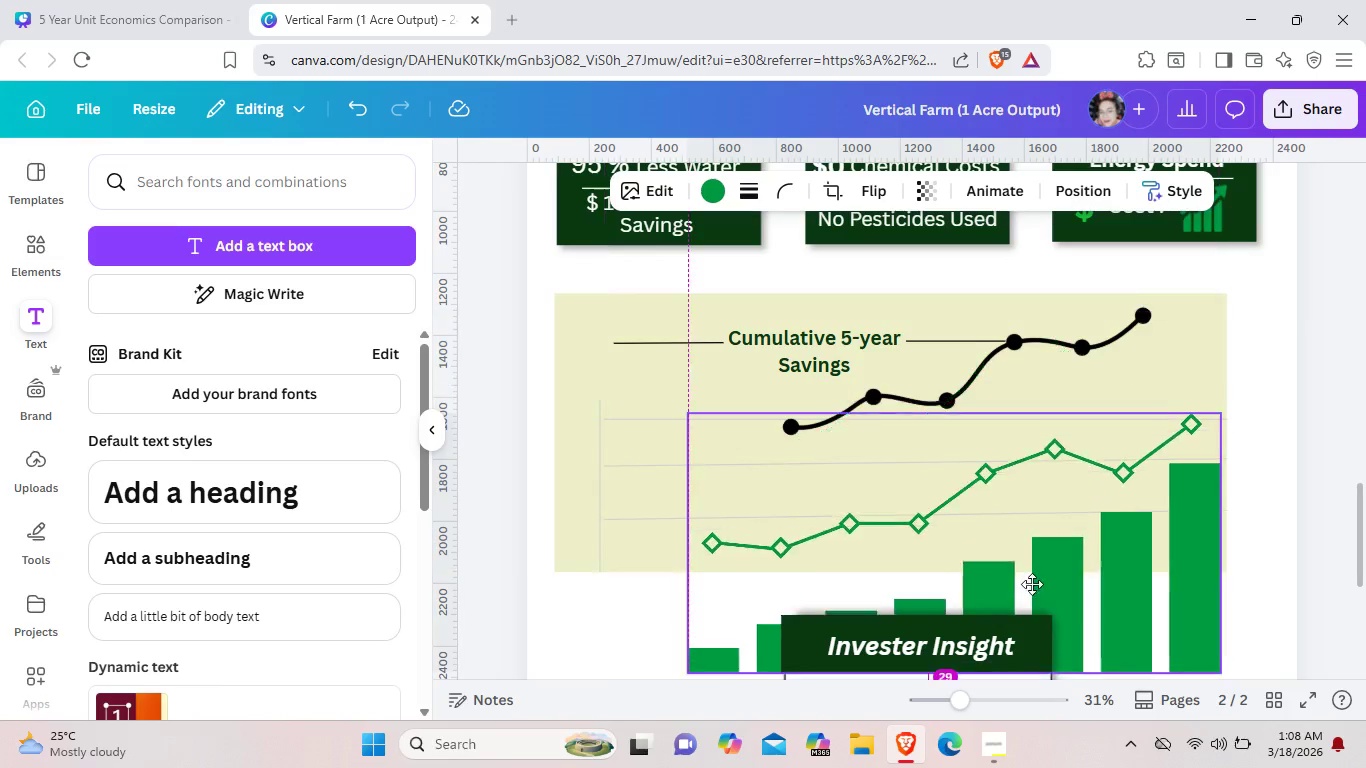 
left_click_drag(start_coordinate=[1031, 475], to_coordinate=[1032, 592])
 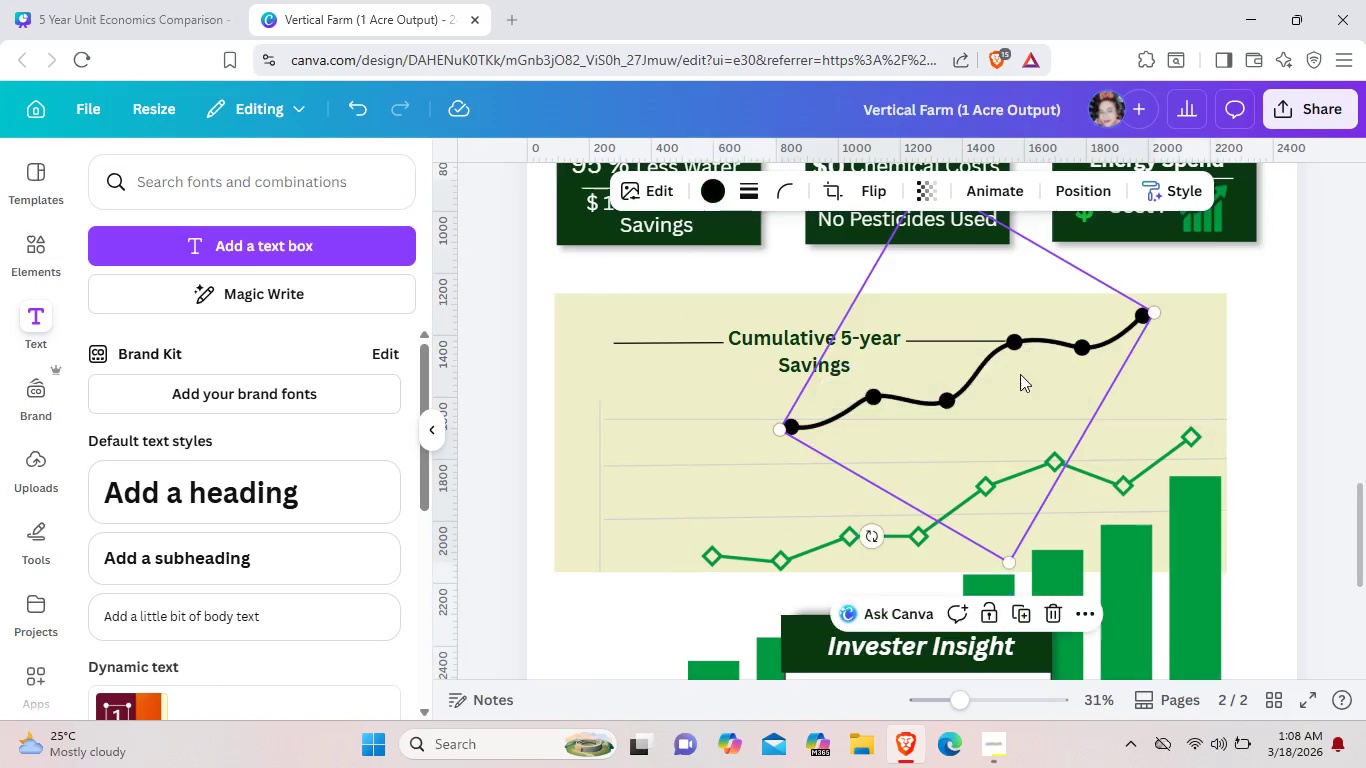 
left_click_drag(start_coordinate=[1026, 348], to_coordinate=[984, 432])
 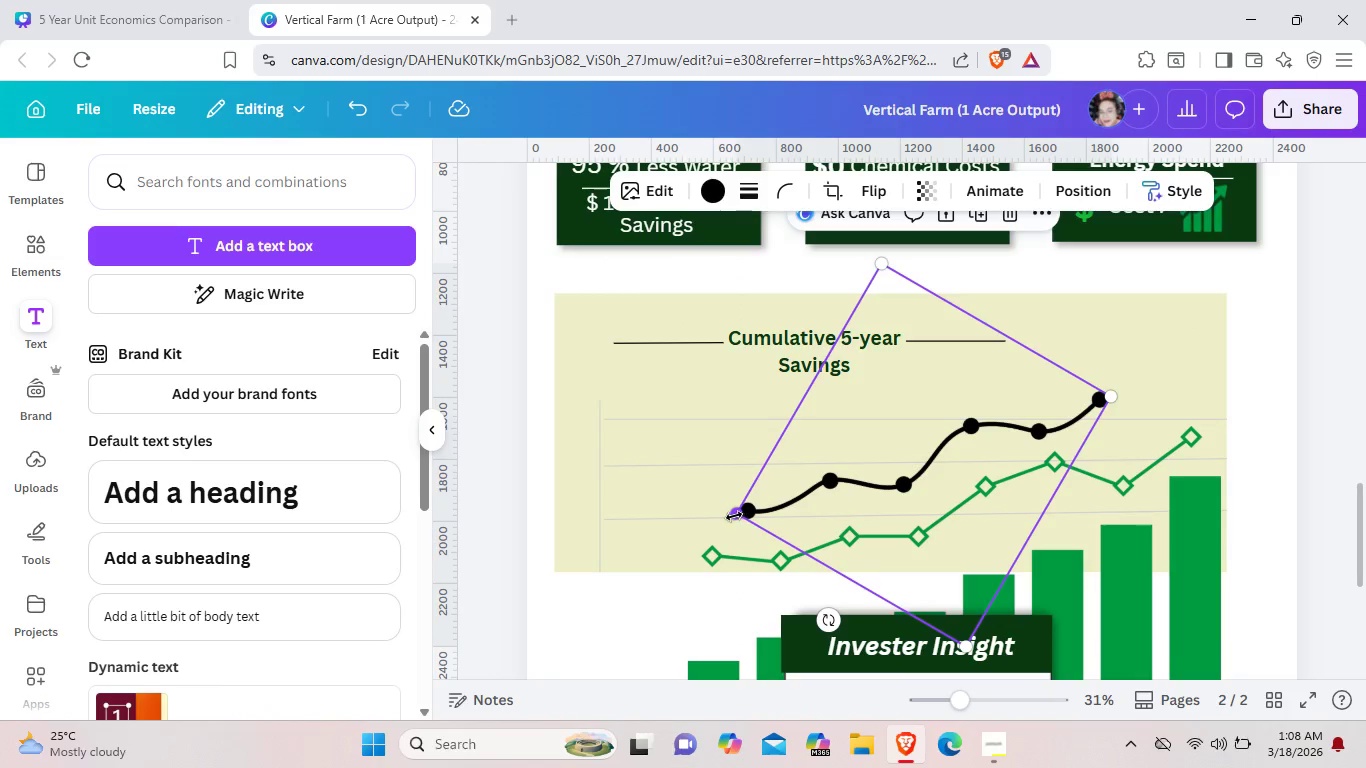 
left_click_drag(start_coordinate=[736, 516], to_coordinate=[572, 545])
 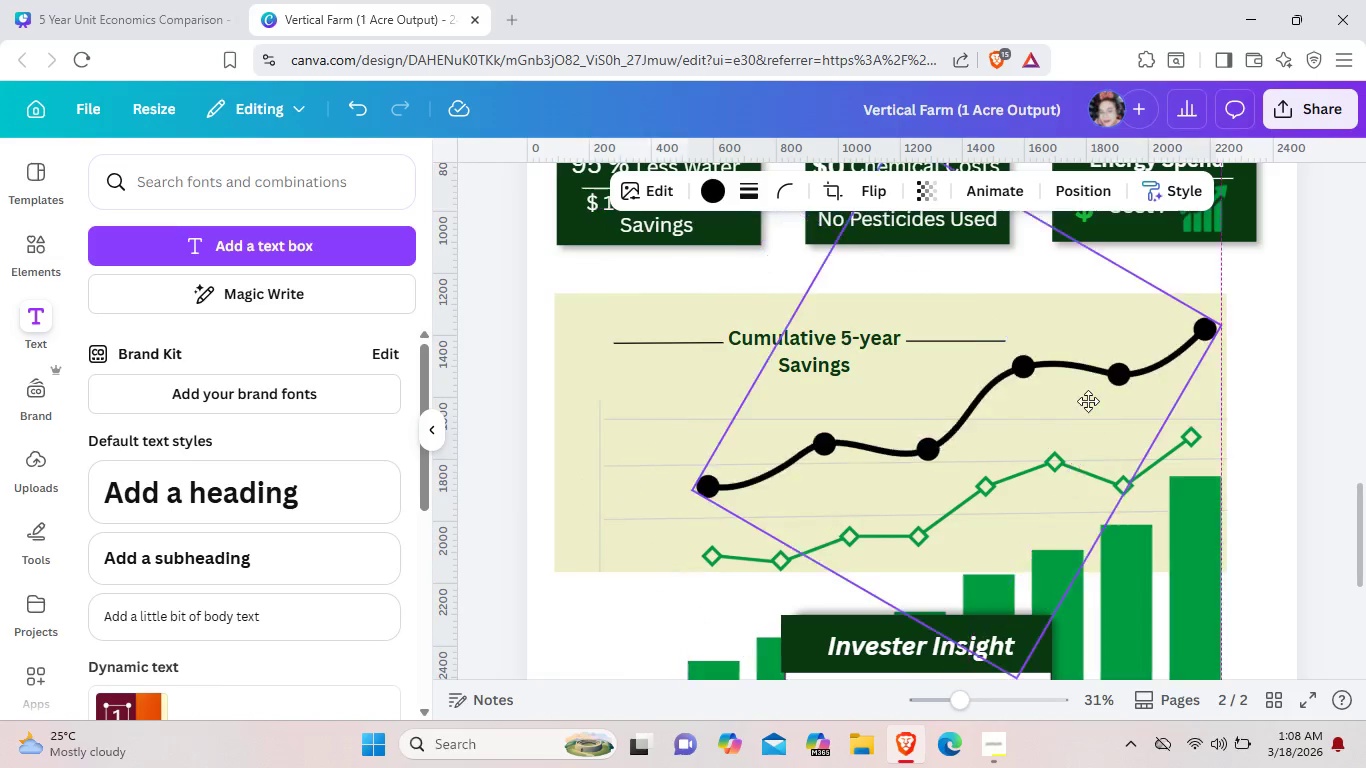 
left_click_drag(start_coordinate=[964, 480], to_coordinate=[1045, 421])
 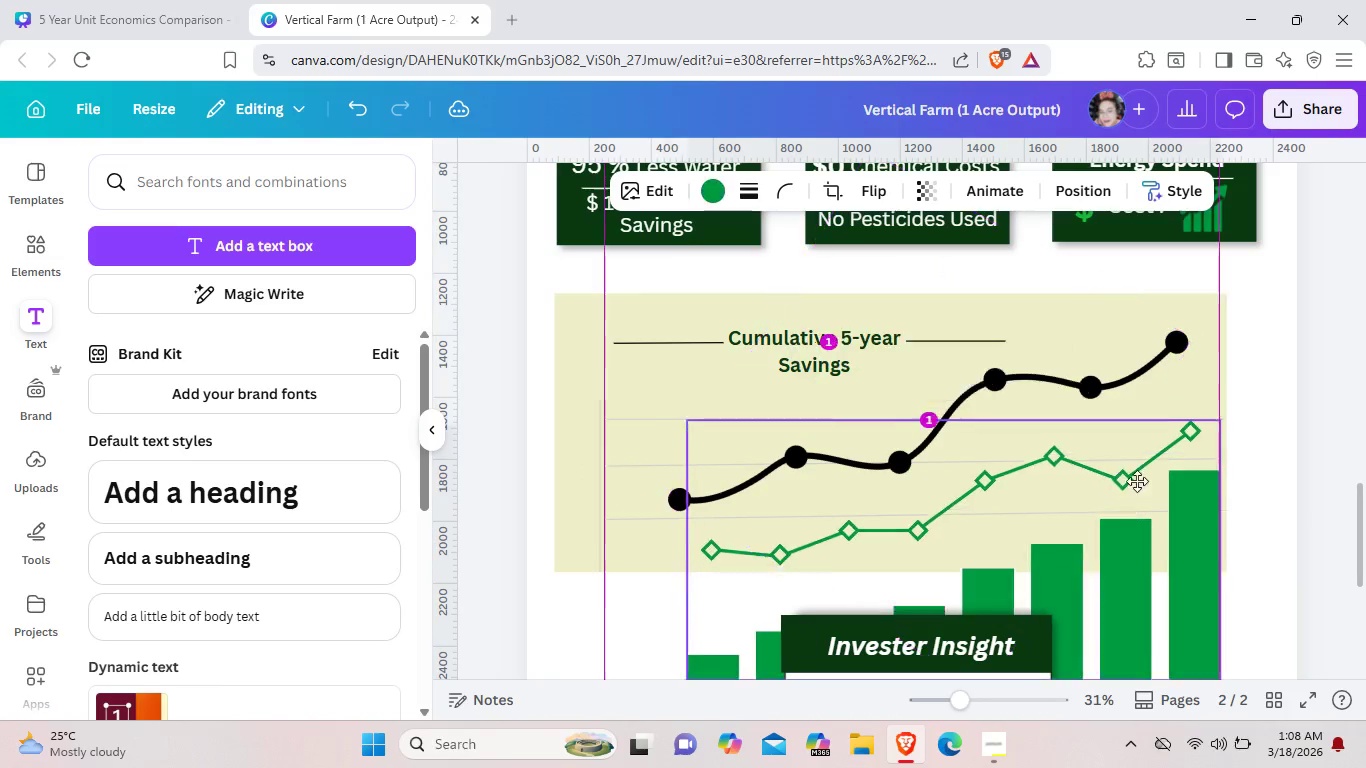 
left_click_drag(start_coordinate=[1140, 603], to_coordinate=[1136, 489])
 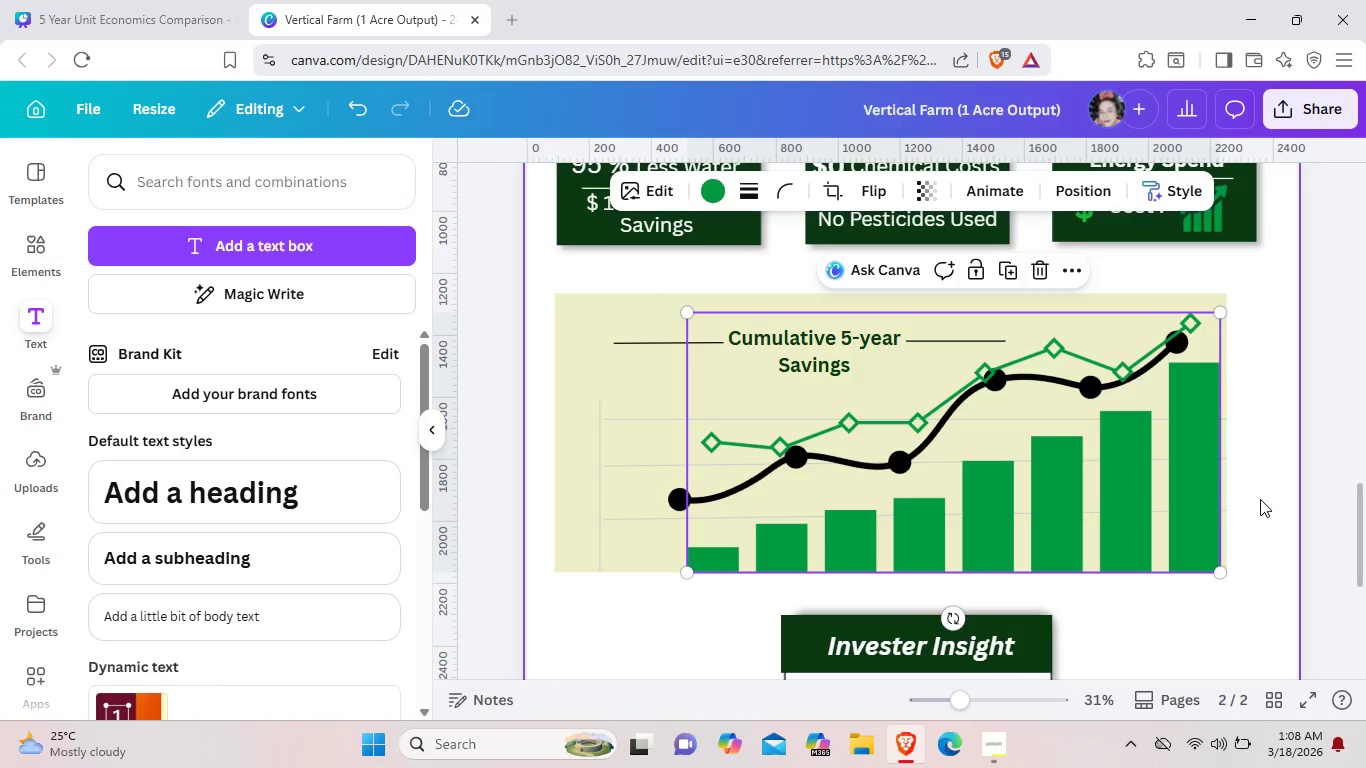 
left_click([1260, 499])
 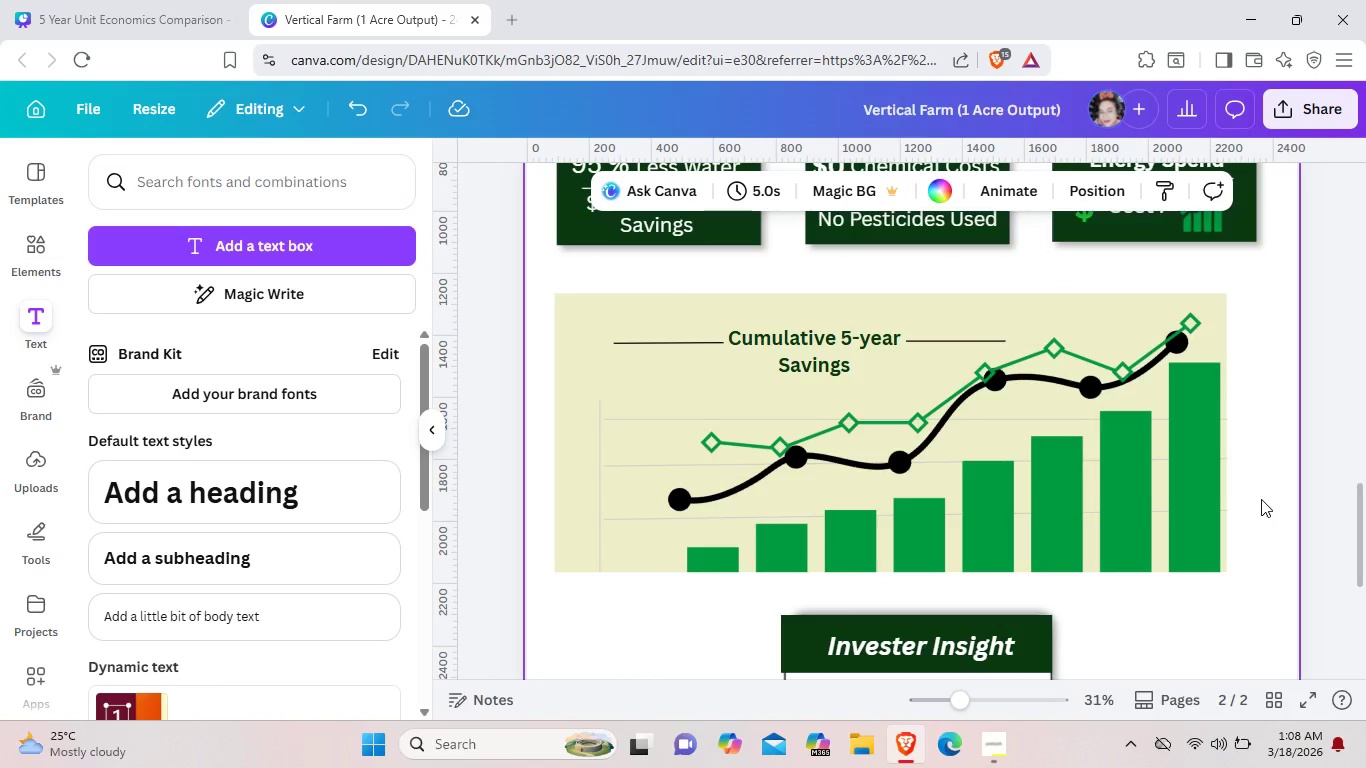 
scroll: coordinate [1199, 588], scroll_direction: down, amount: 10.0
 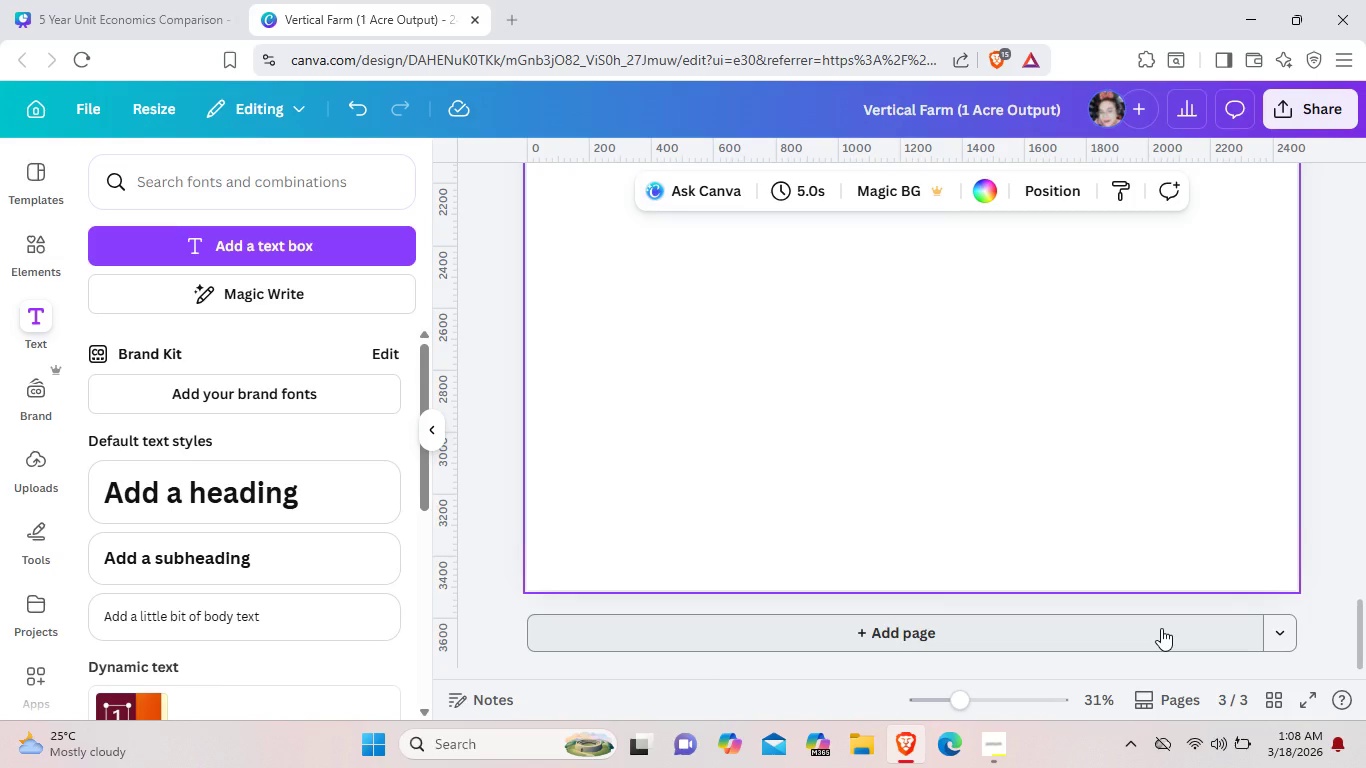 
wait(15.02)
 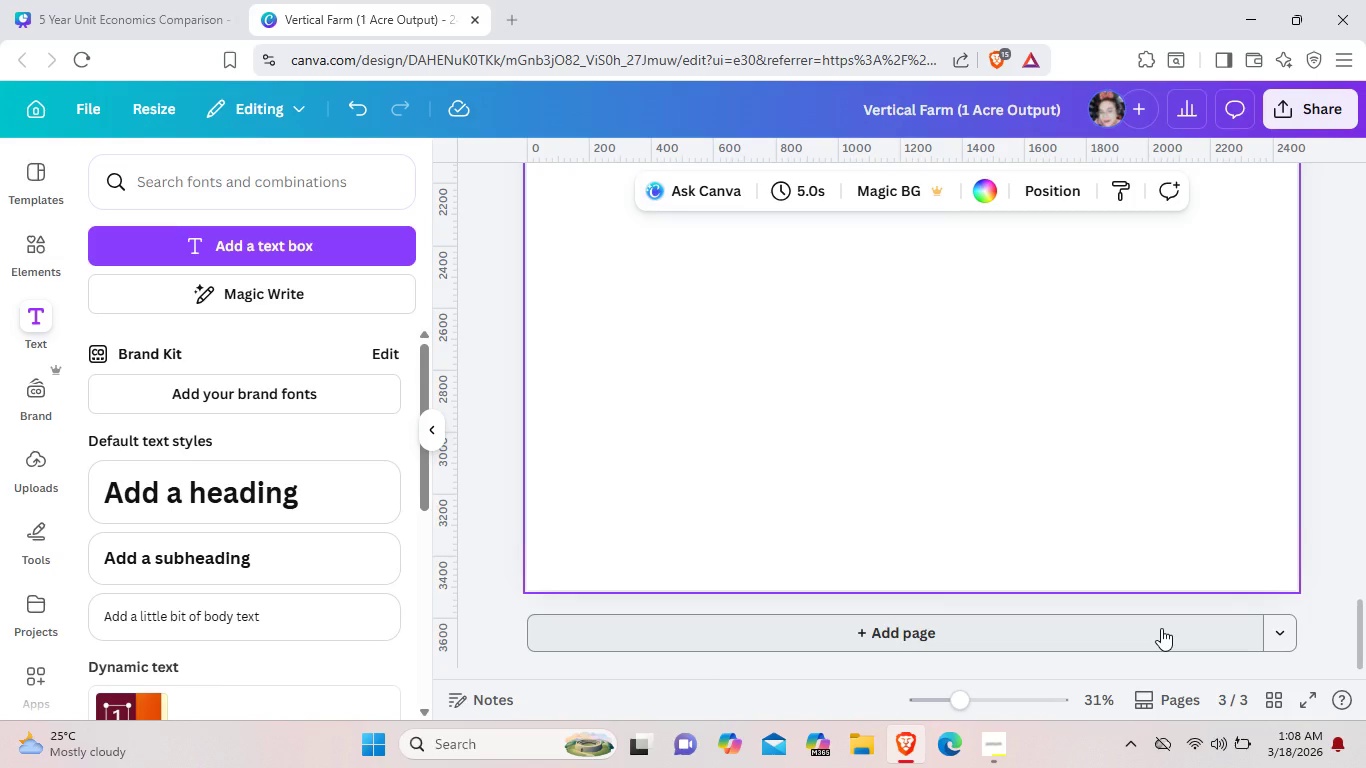 
scroll: coordinate [798, 394], scroll_direction: up, amount: 4.0
 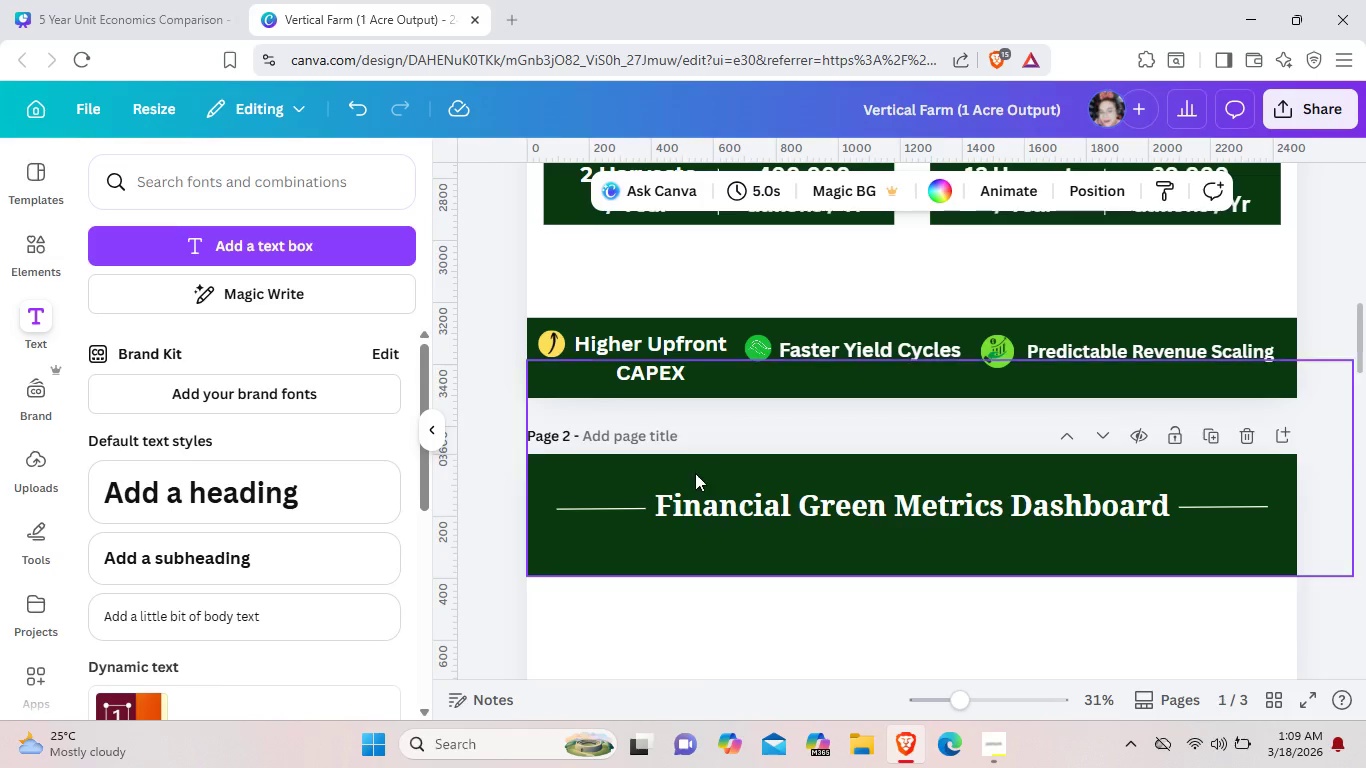 
left_click([627, 539])
 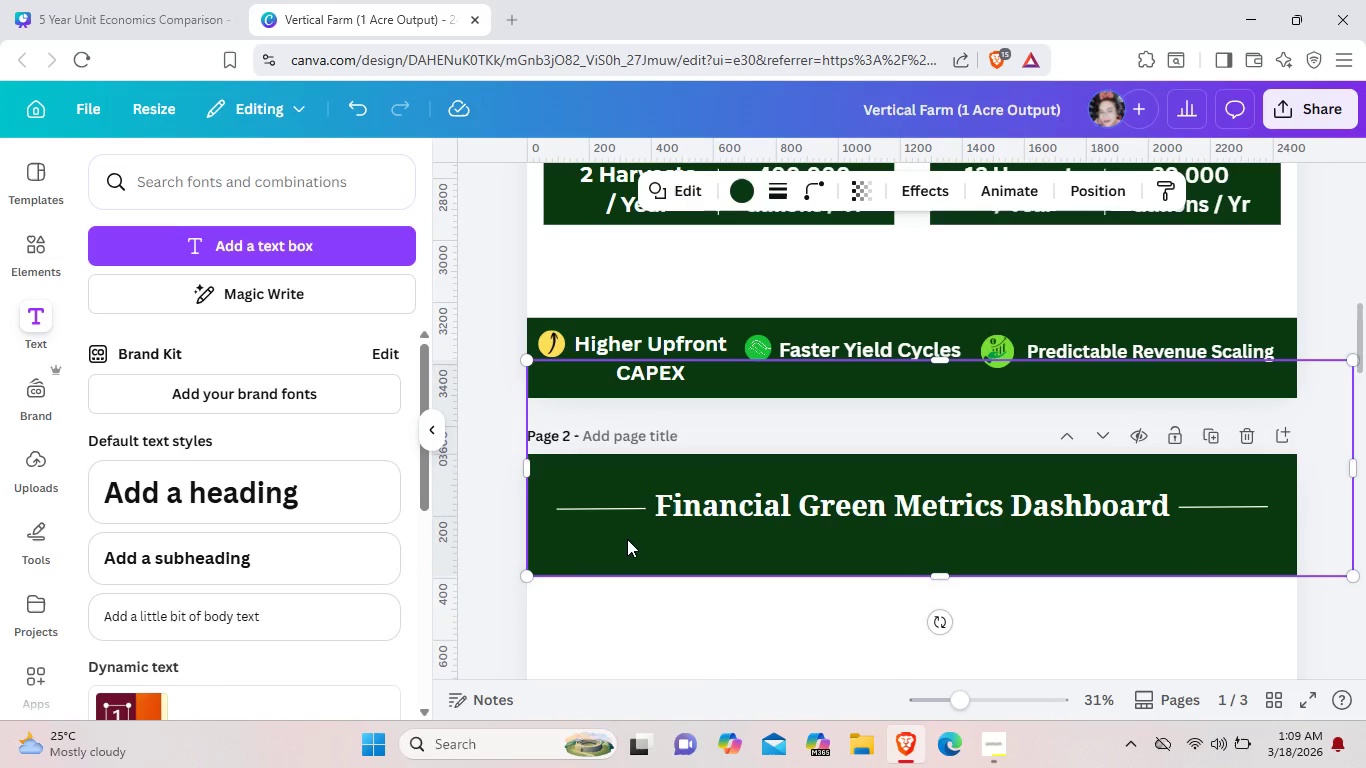 
key(Control+C)
 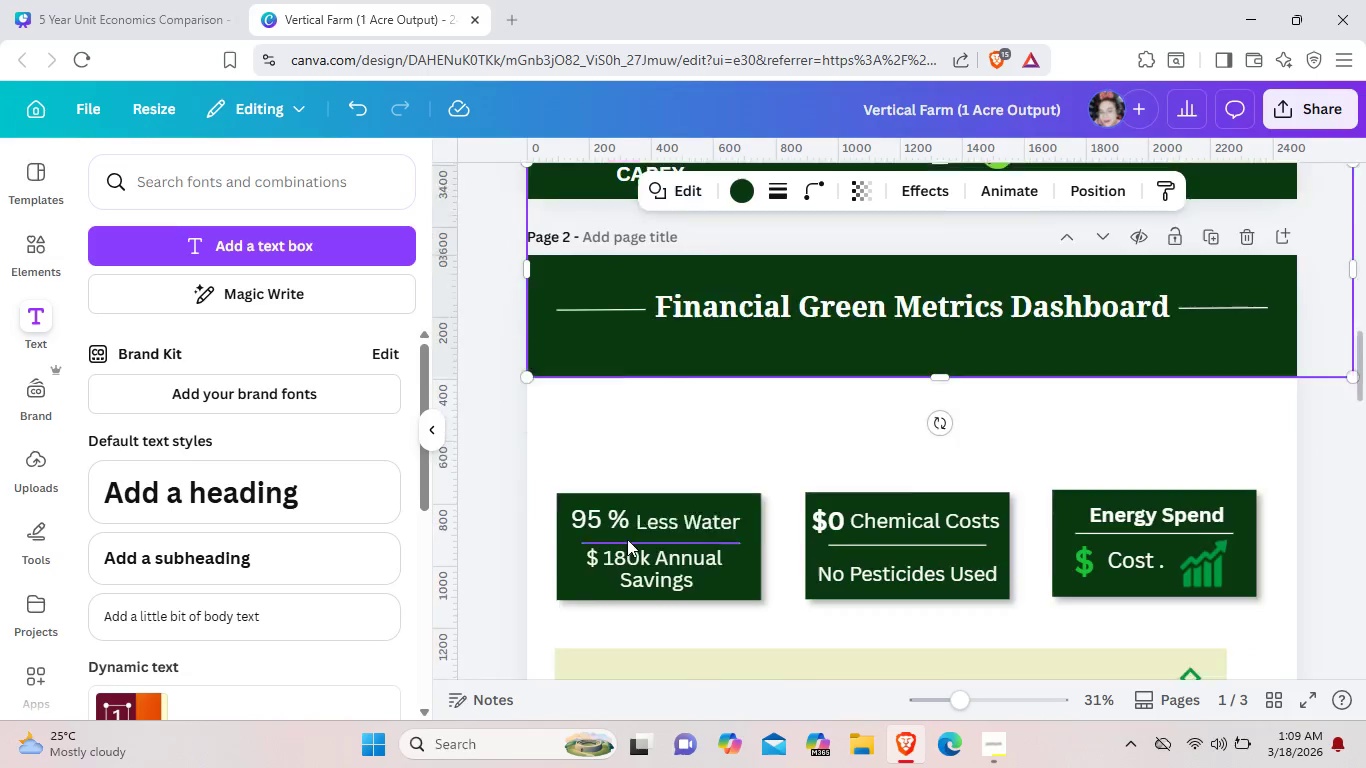 
scroll: coordinate [627, 539], scroll_direction: down, amount: 13.0
 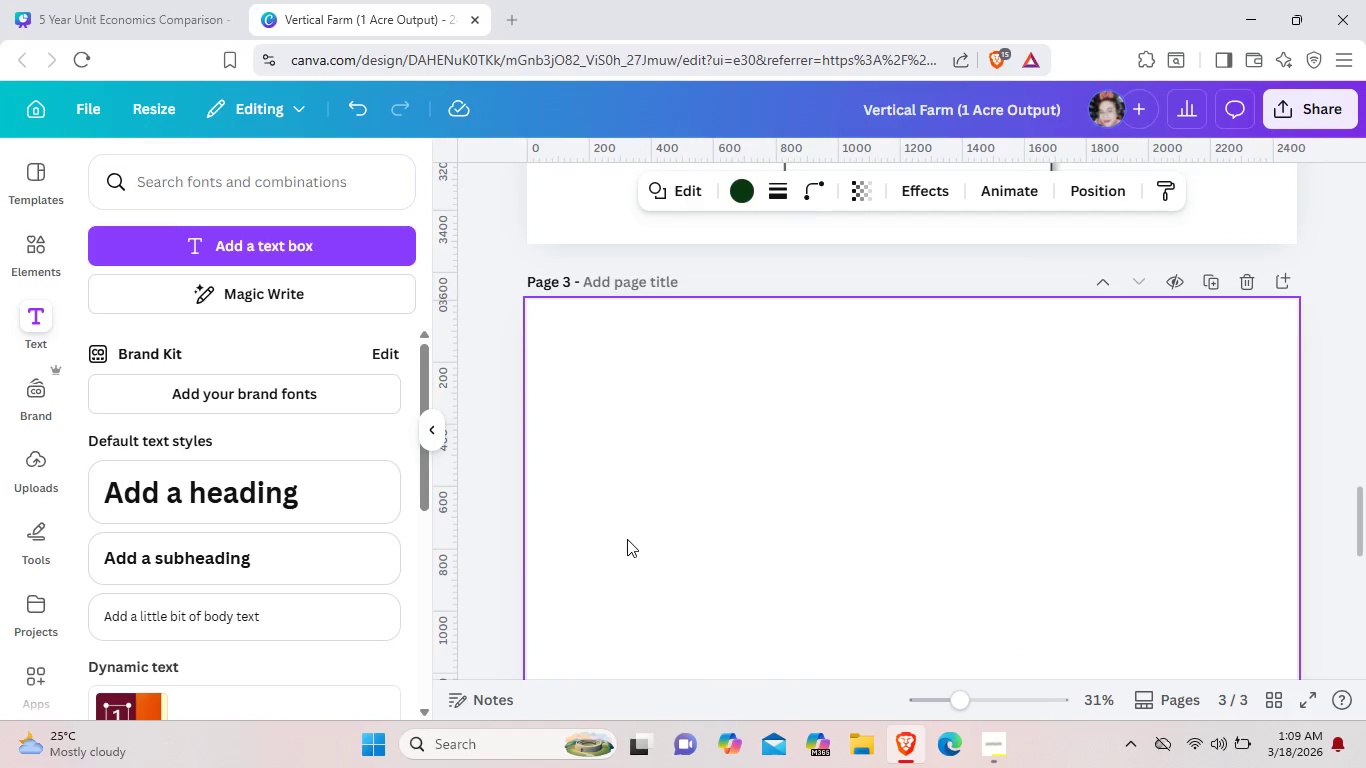 
key(Control+V)
 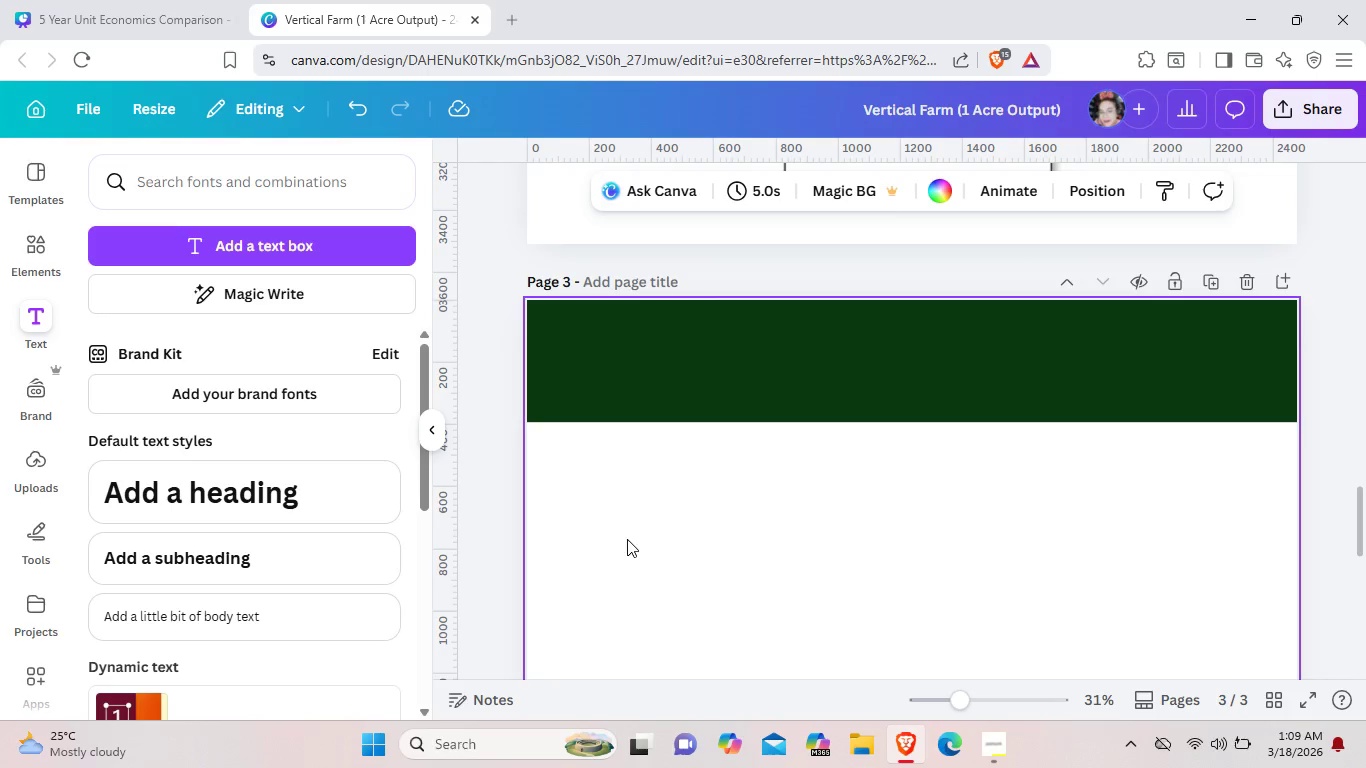 
left_click([627, 539])
 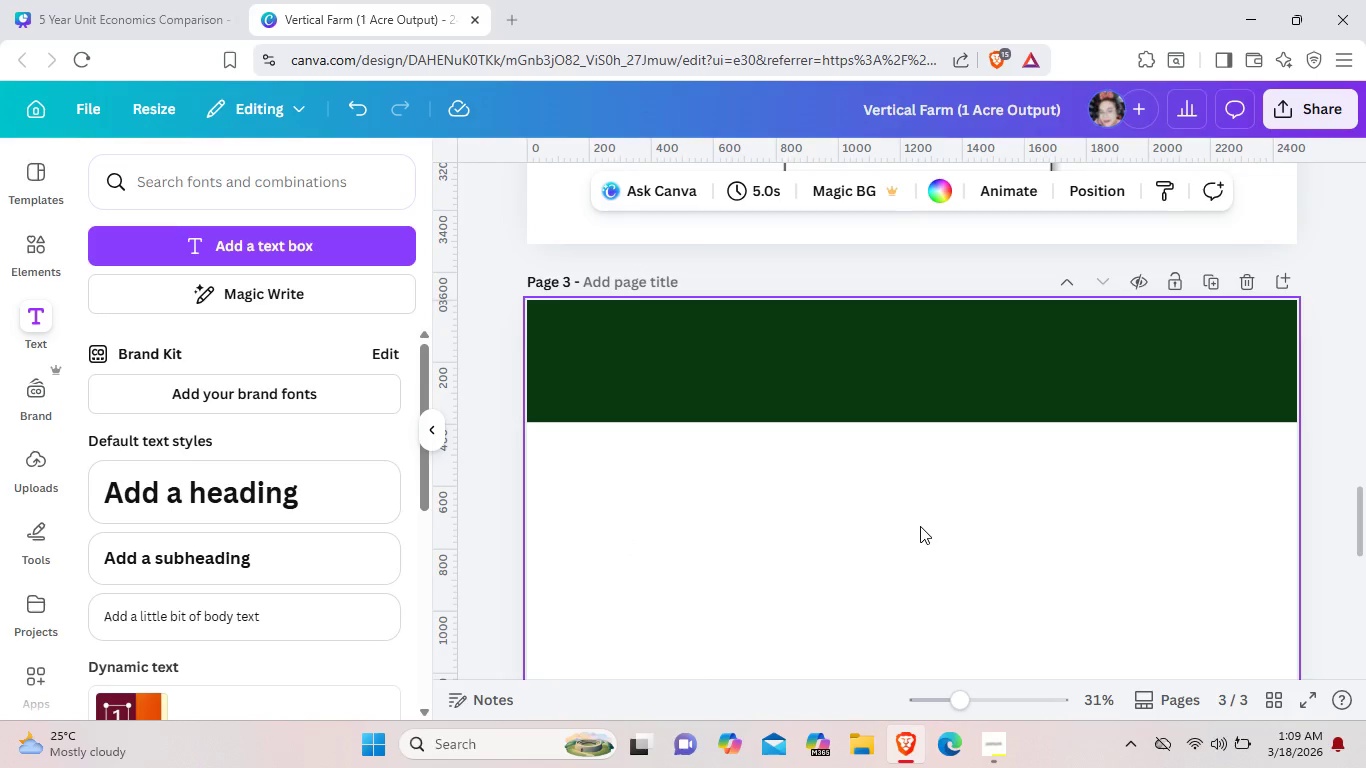 
left_click([920, 526])
 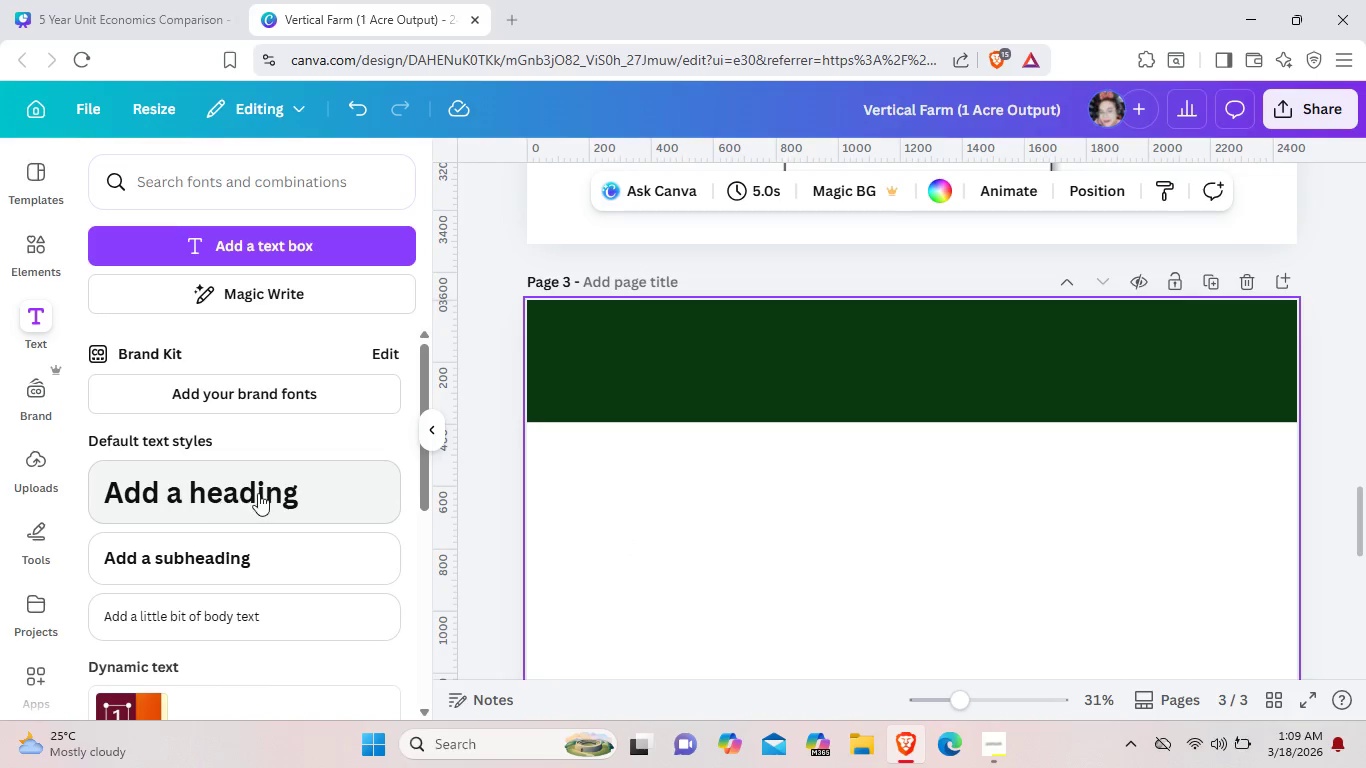 
wait(6.33)
 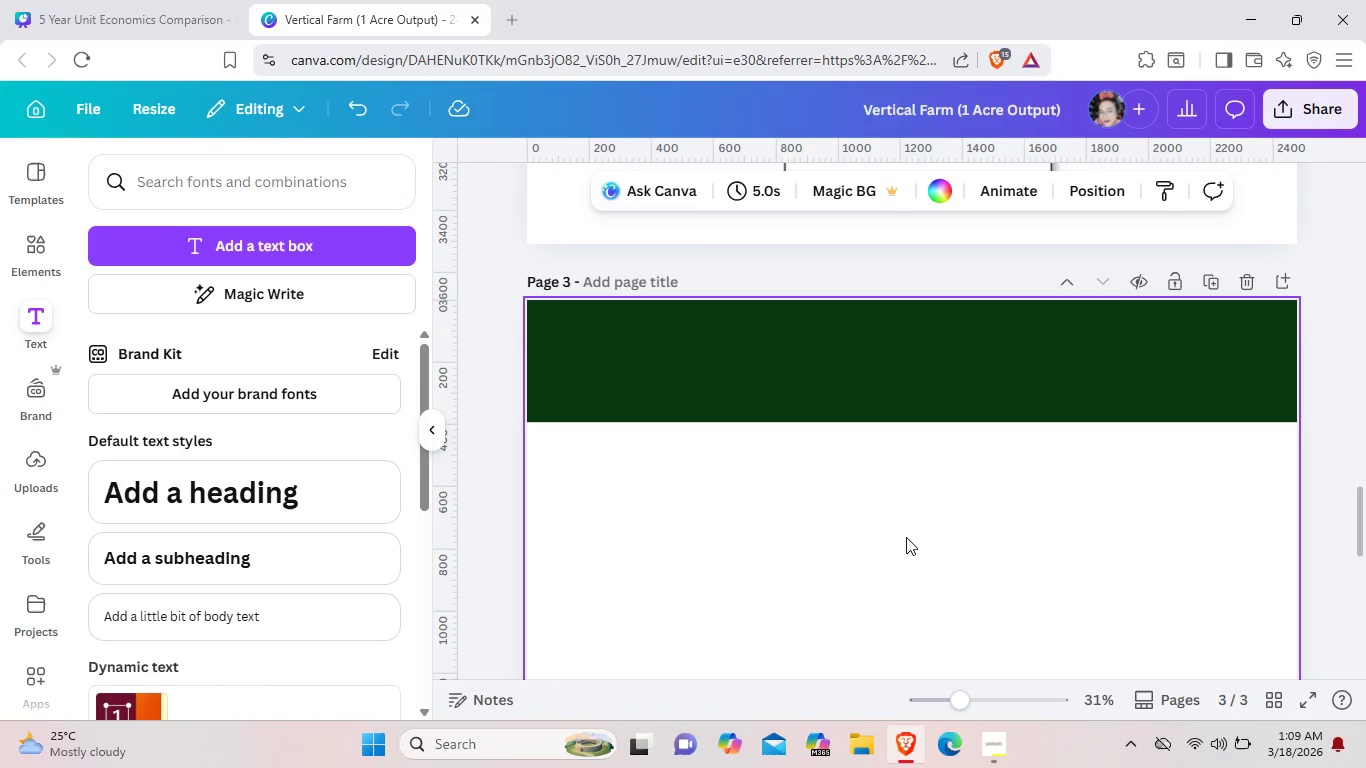 
scroll: coordinate [515, 463], scroll_direction: up, amount: 8.0
 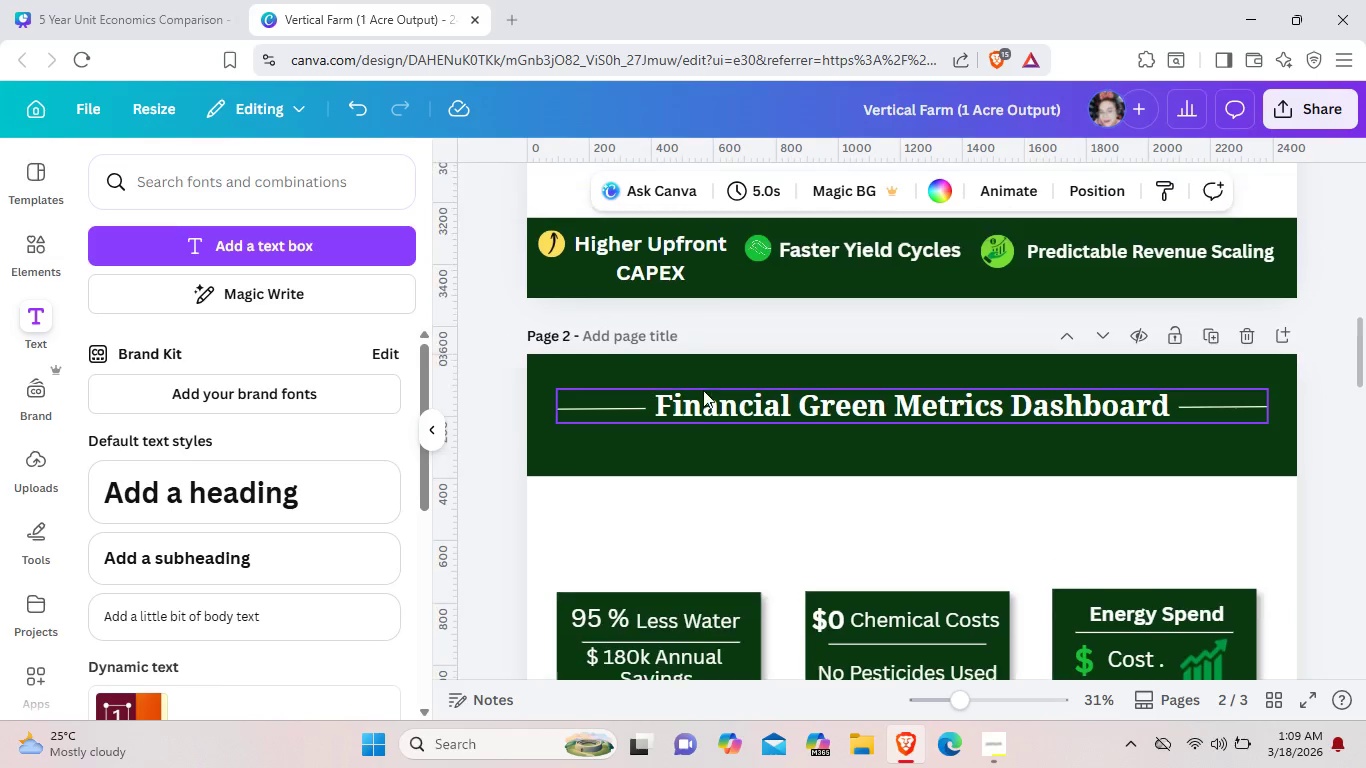 
left_click([704, 389])
 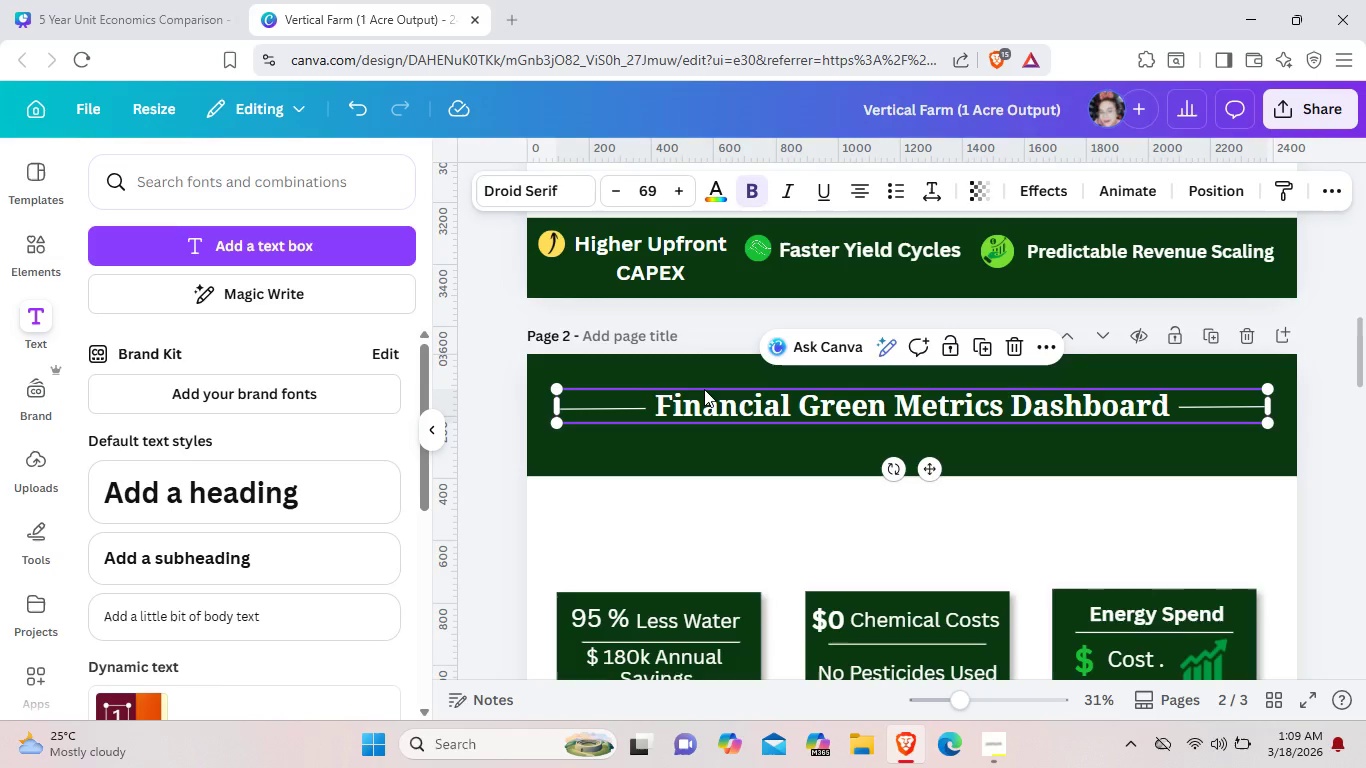 
key(Control+C)
 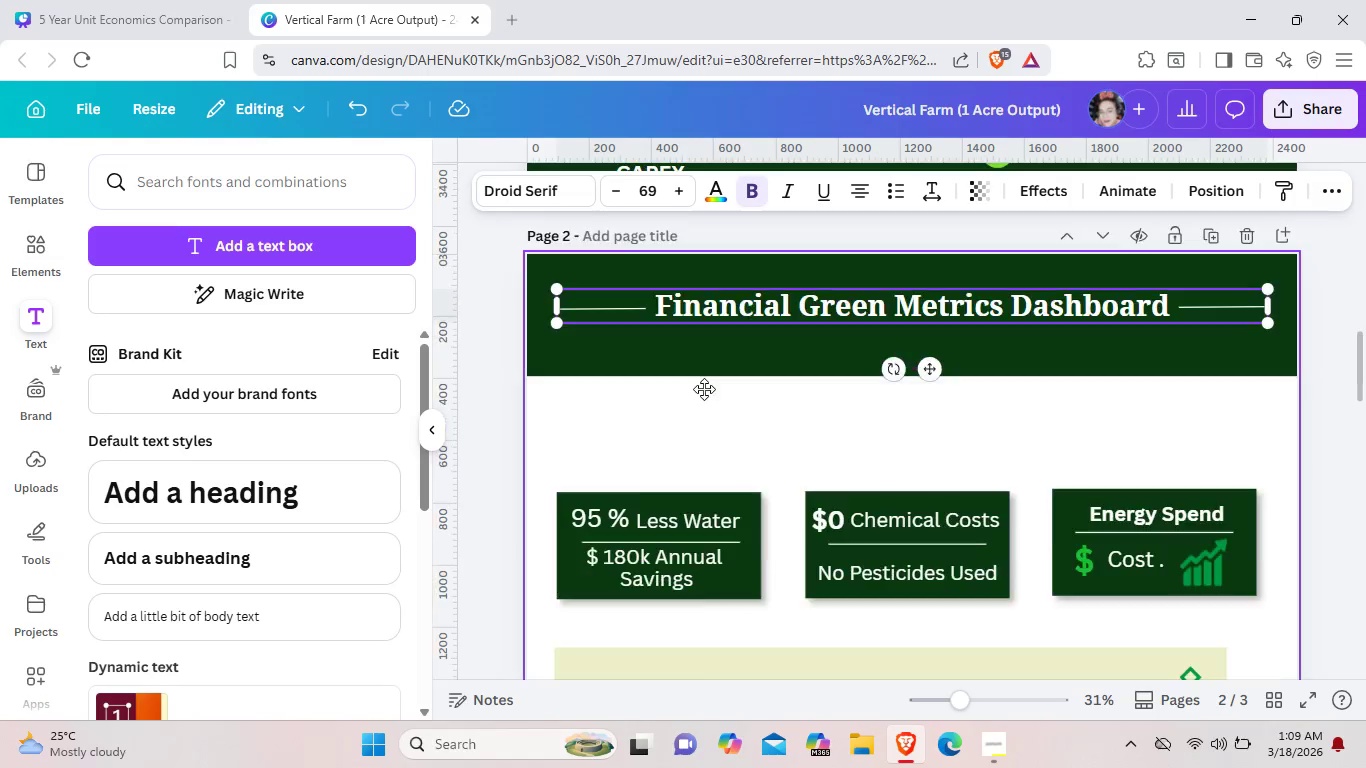 
left_click([704, 389])
 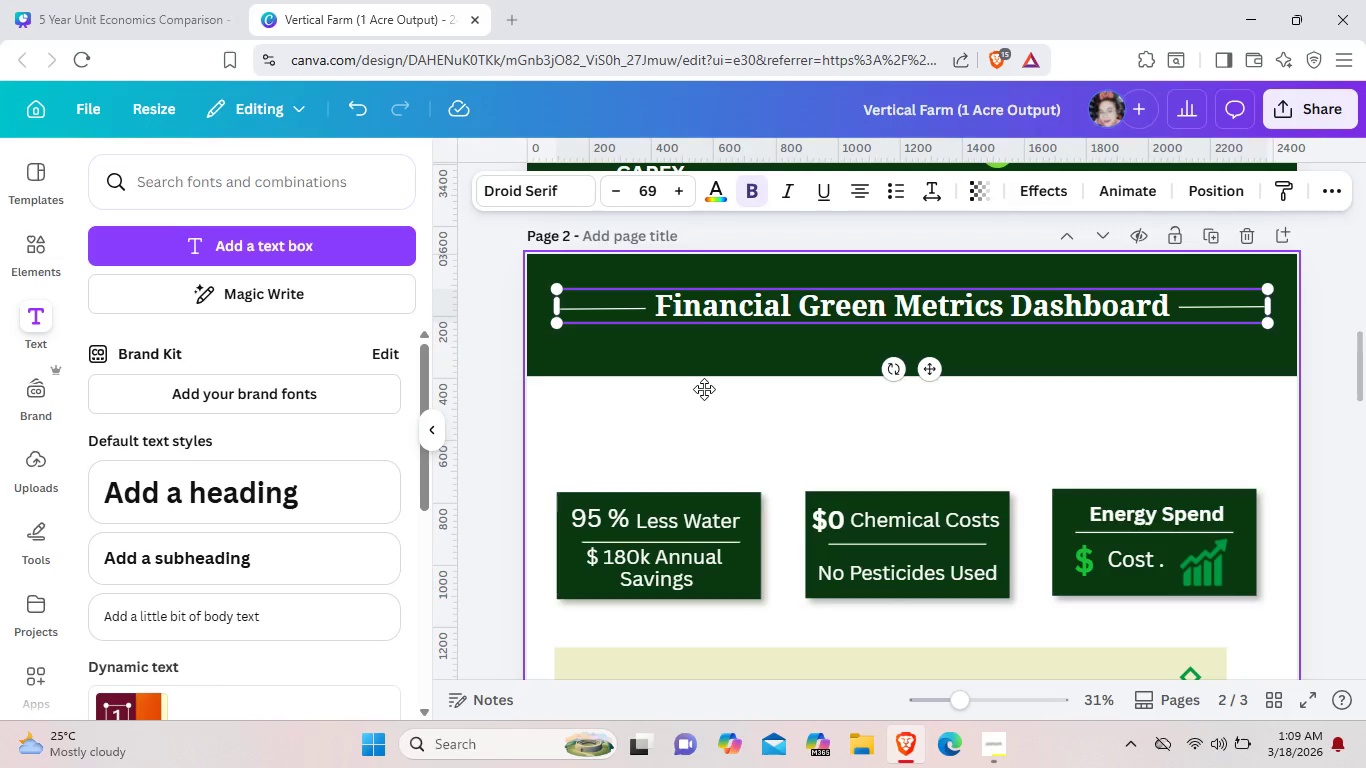 
scroll: coordinate [704, 389], scroll_direction: down, amount: 7.0
 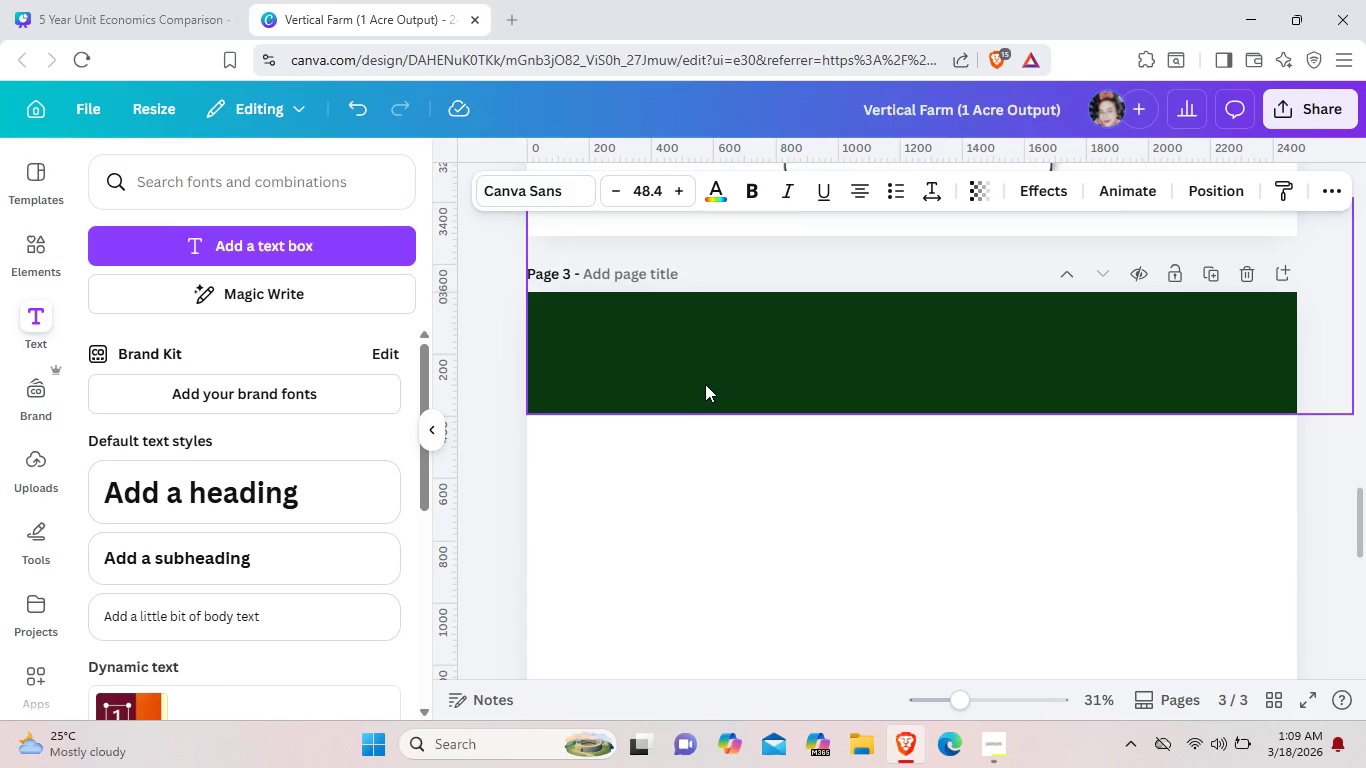 
left_click([705, 384])
 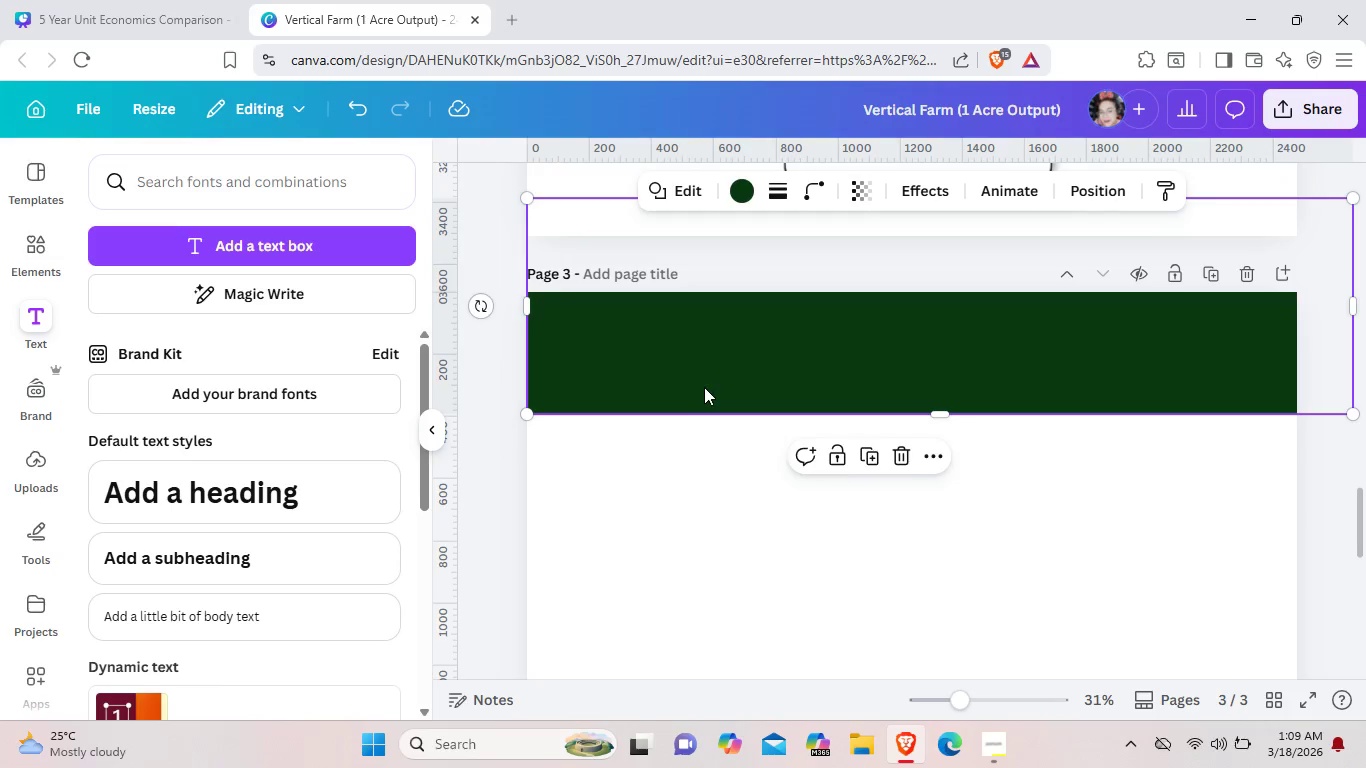 
key(Control+V)
 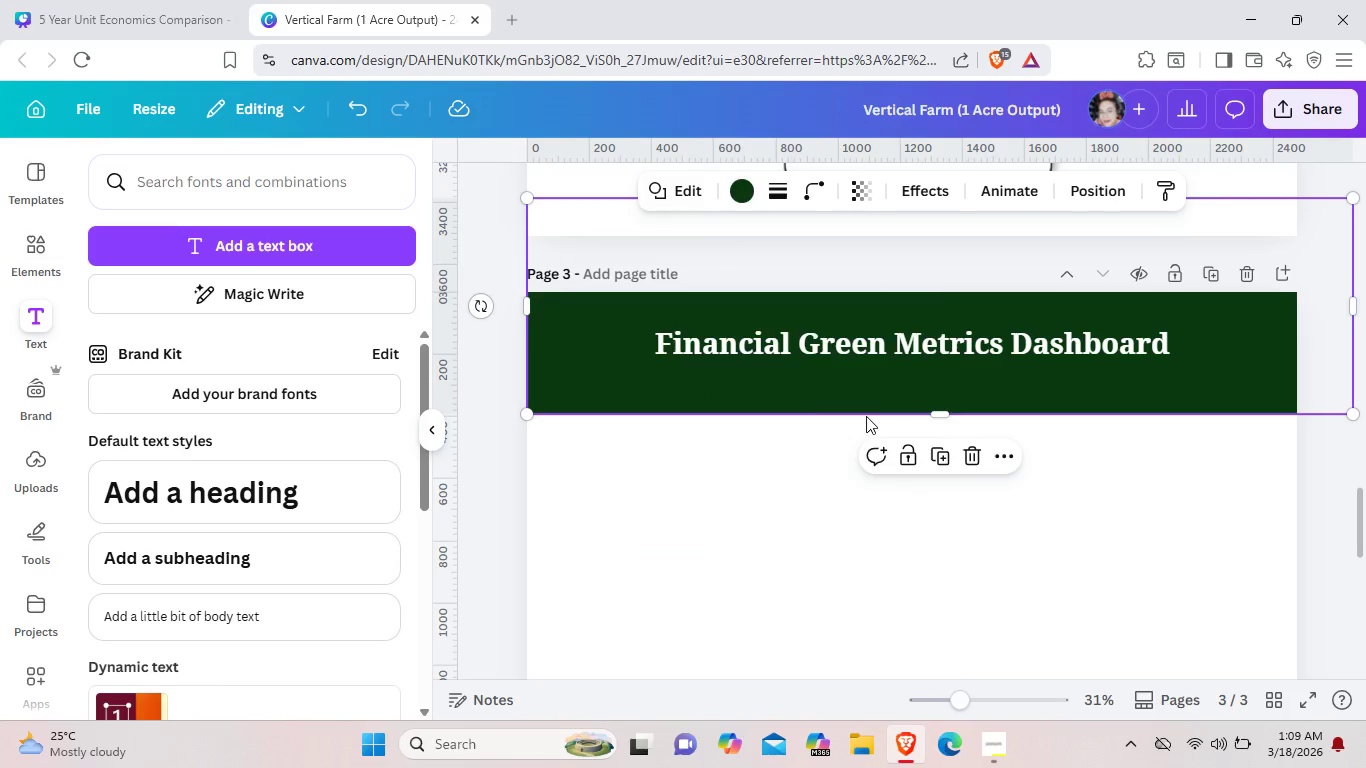 
right_click([704, 387])
 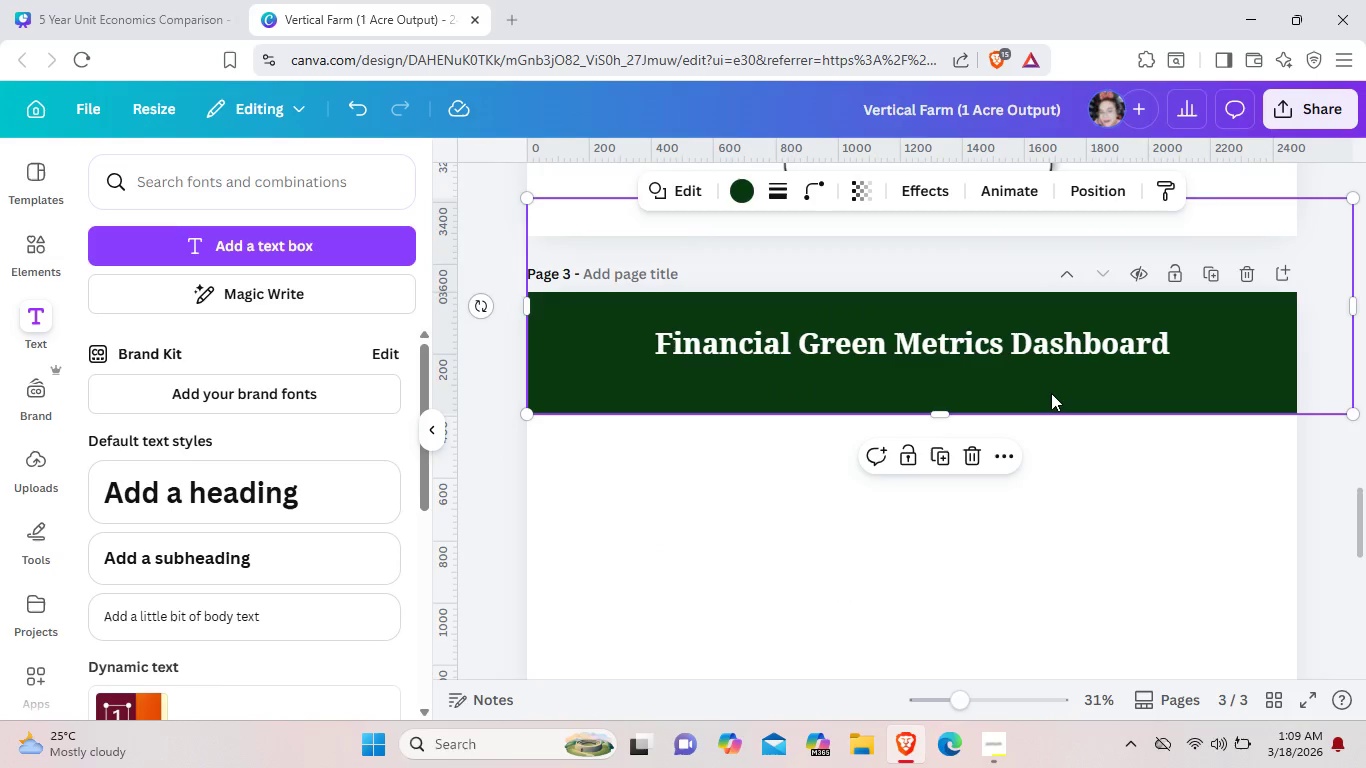 
left_click([1051, 393])
 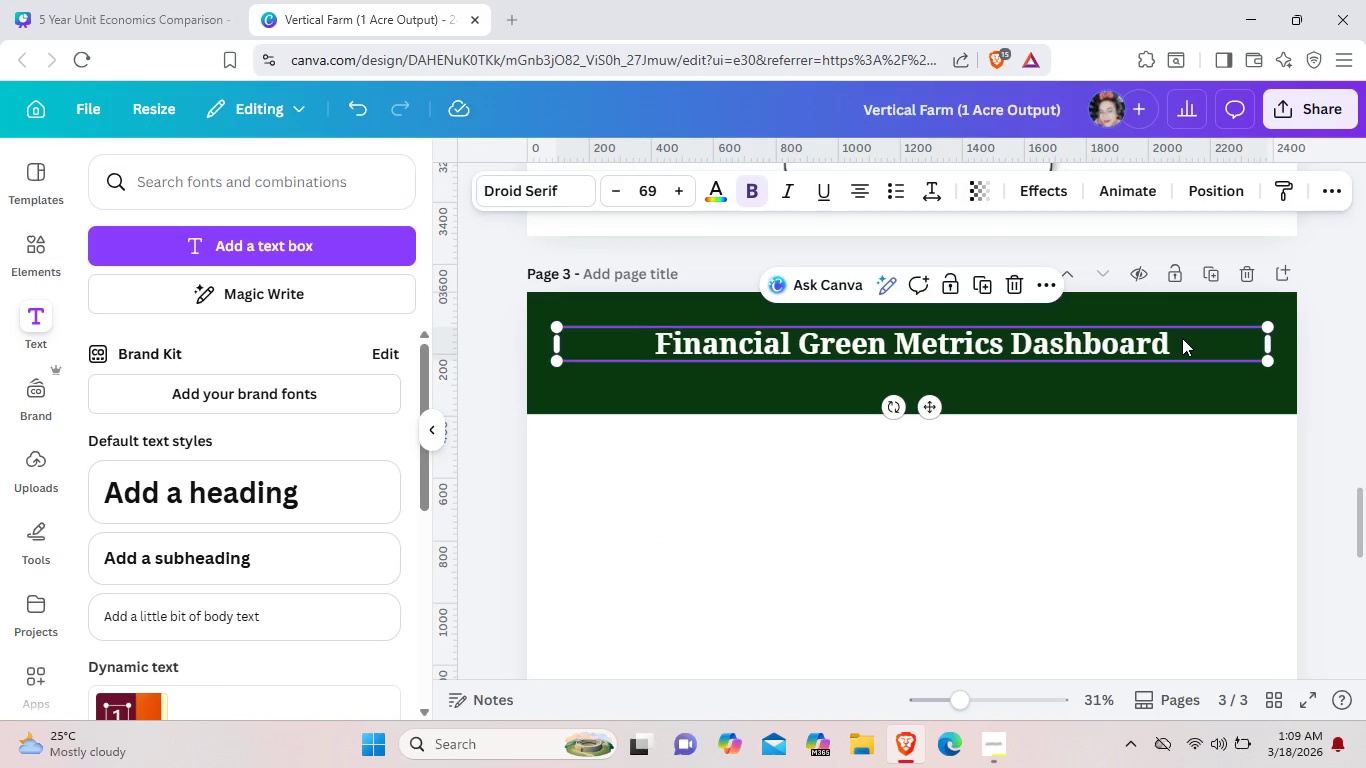 
double_click([1182, 338])
 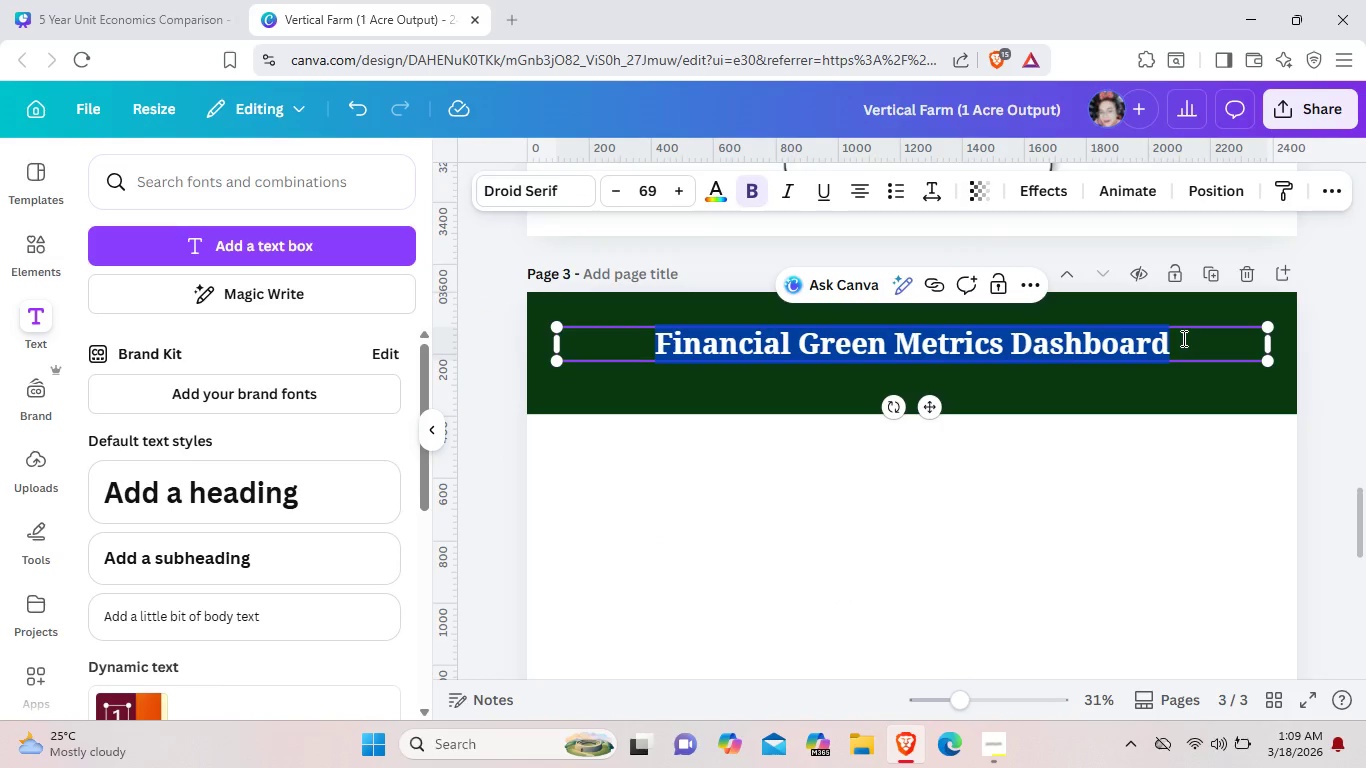 
triple_click([1182, 338])
 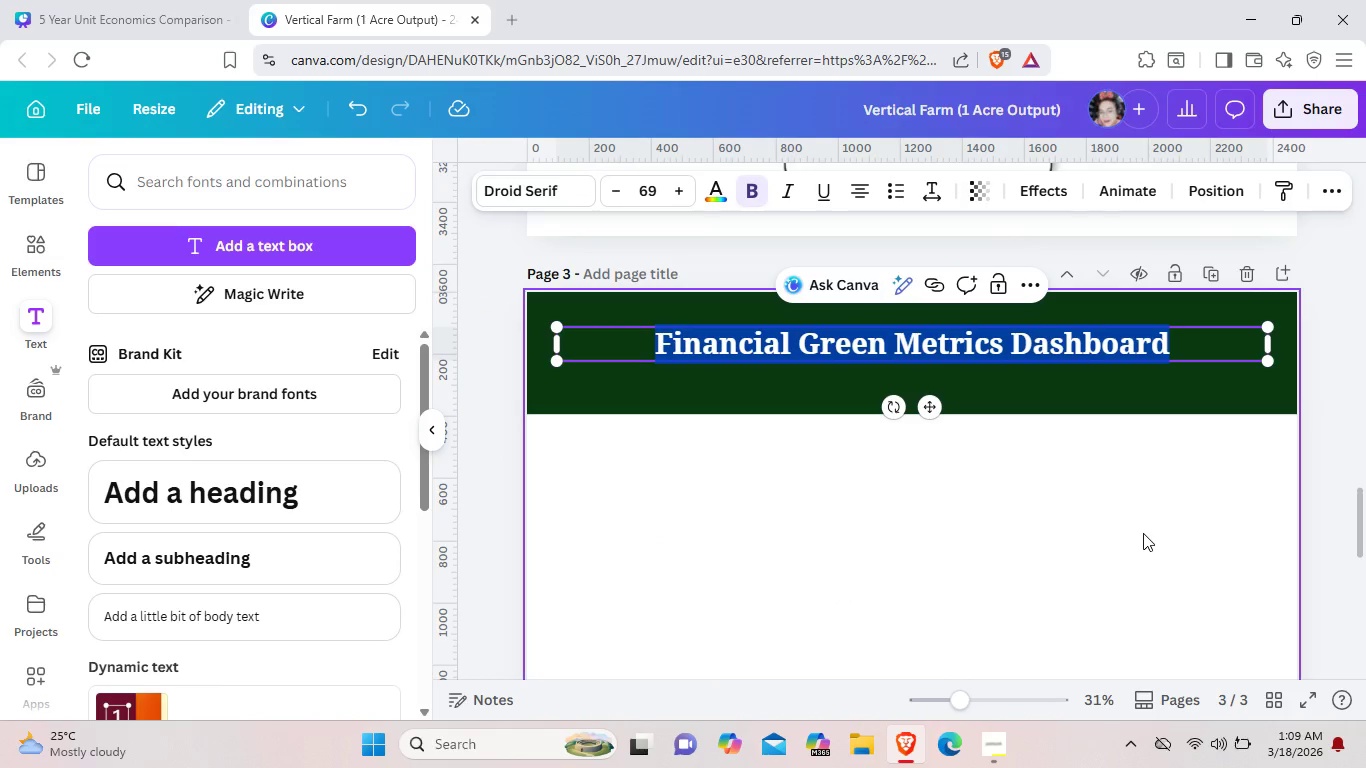 
type(\\)
key(Backspace)
key(Backspace)
type(Patch to Harvest Break)
 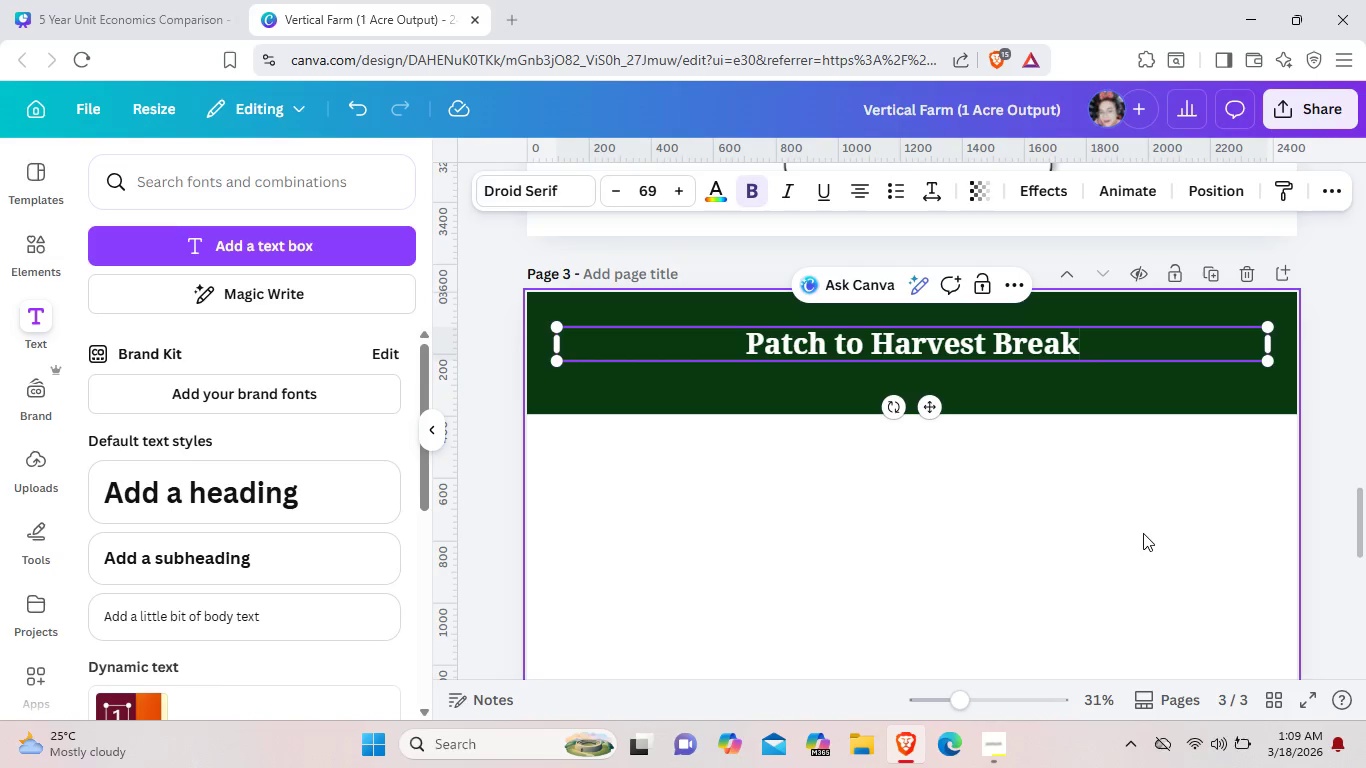 
key(Space)
 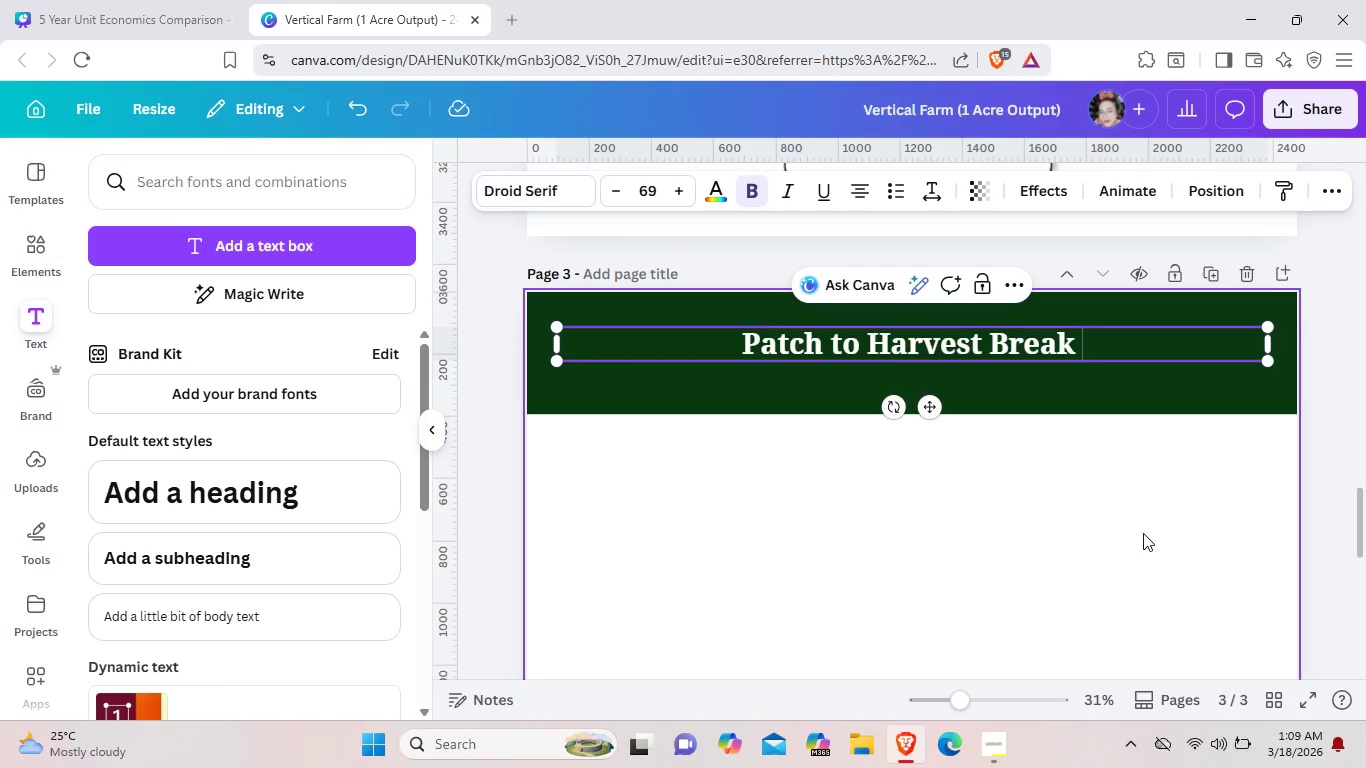 
hold_key(key=ShiftLeft, duration=0.8)
 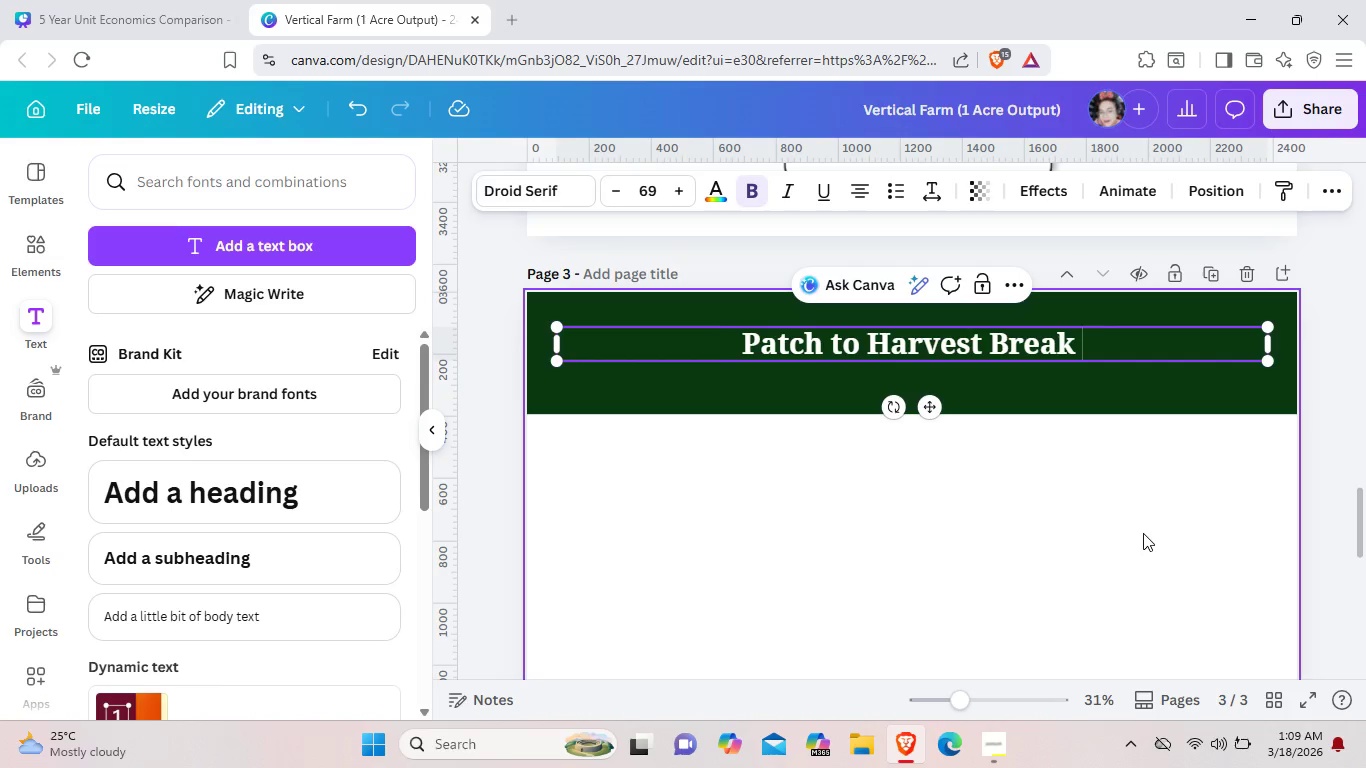 
key(Backspace)
type(=)
key(Backspace)
type(-eve)
key(Backspace)
key(Backspace)
key(Backspace)
type(Even Timeline)
 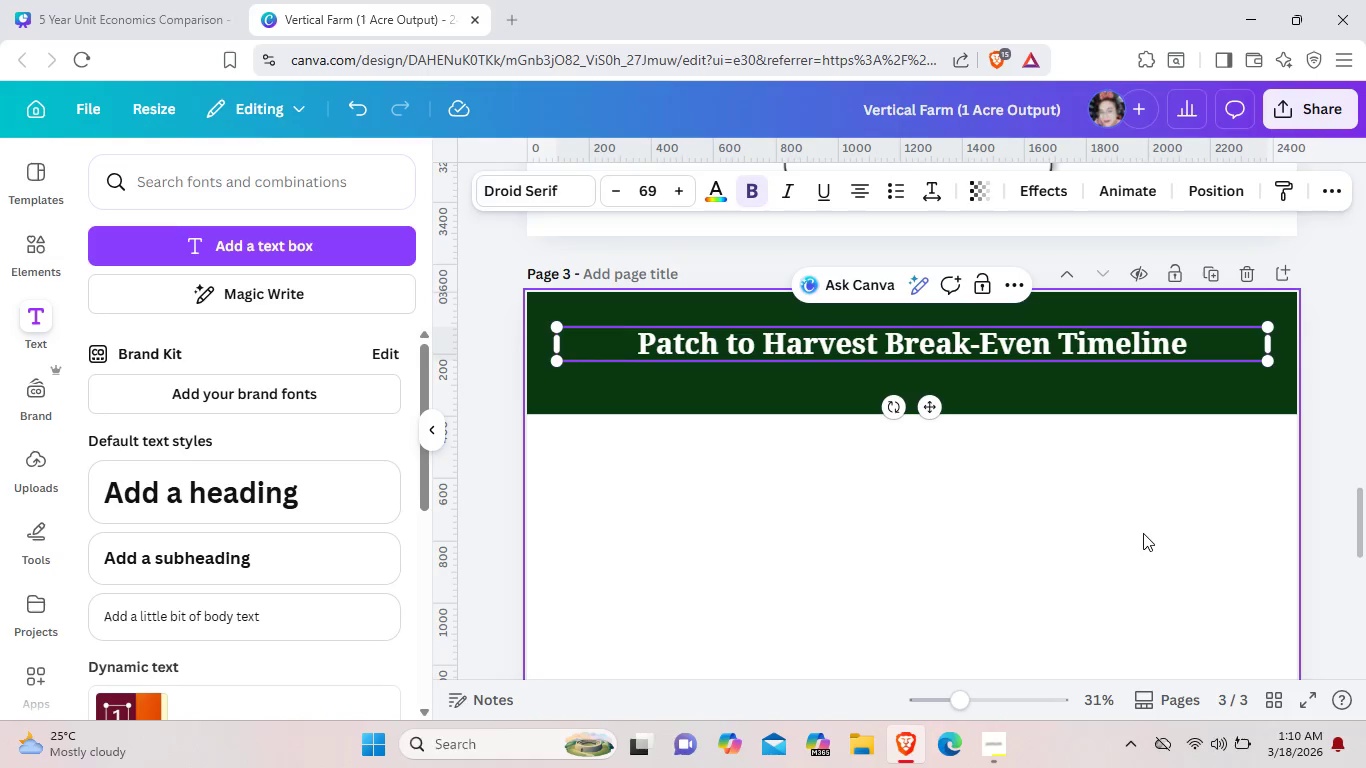 
left_click_drag(start_coordinate=[933, 404], to_coordinate=[930, 414])
 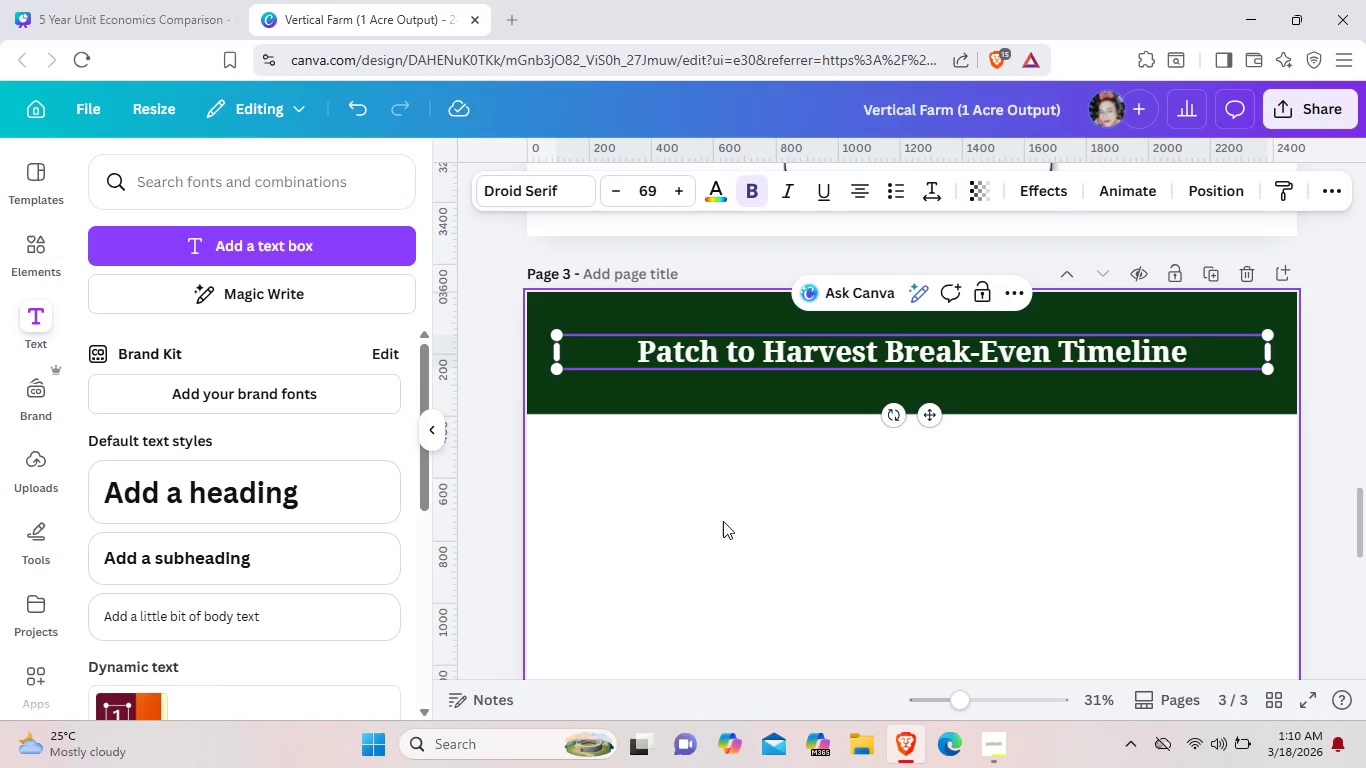 
left_click([736, 516])
 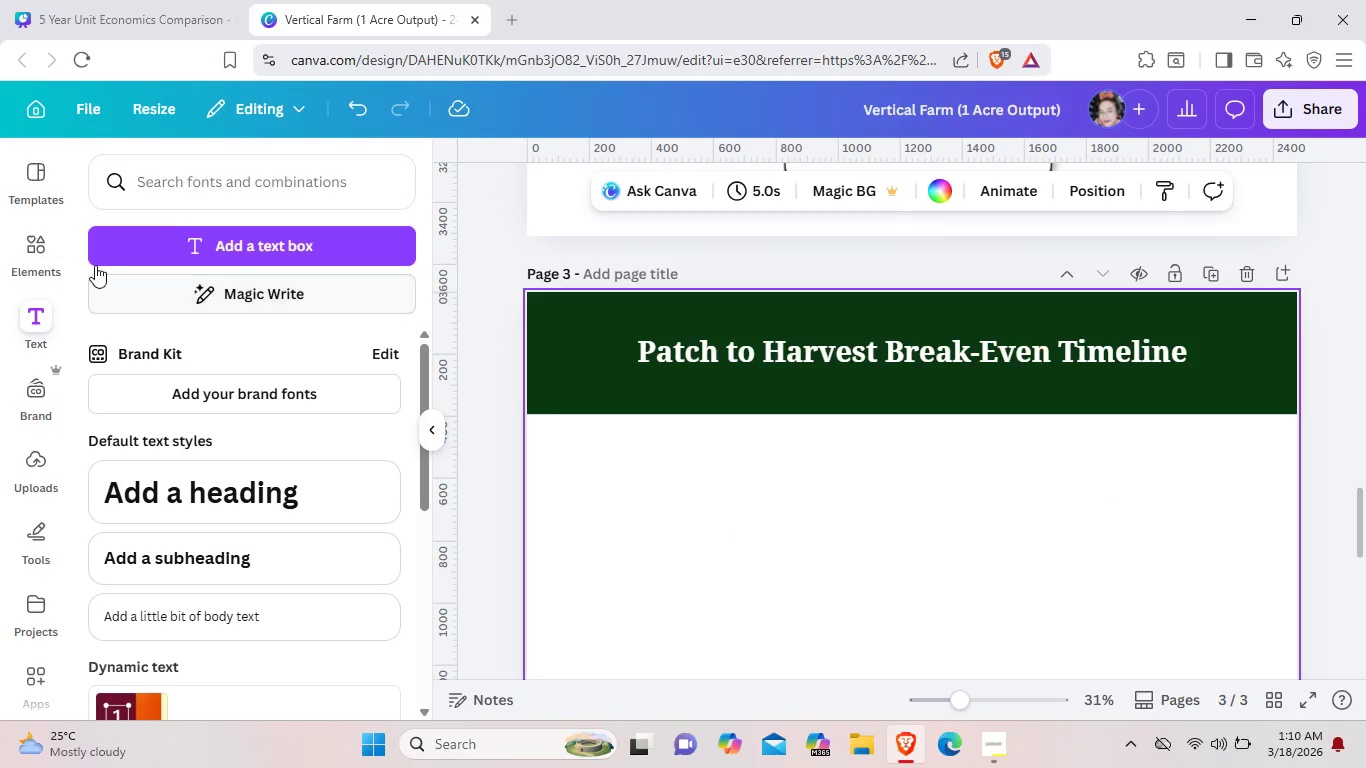 
left_click([38, 246])
 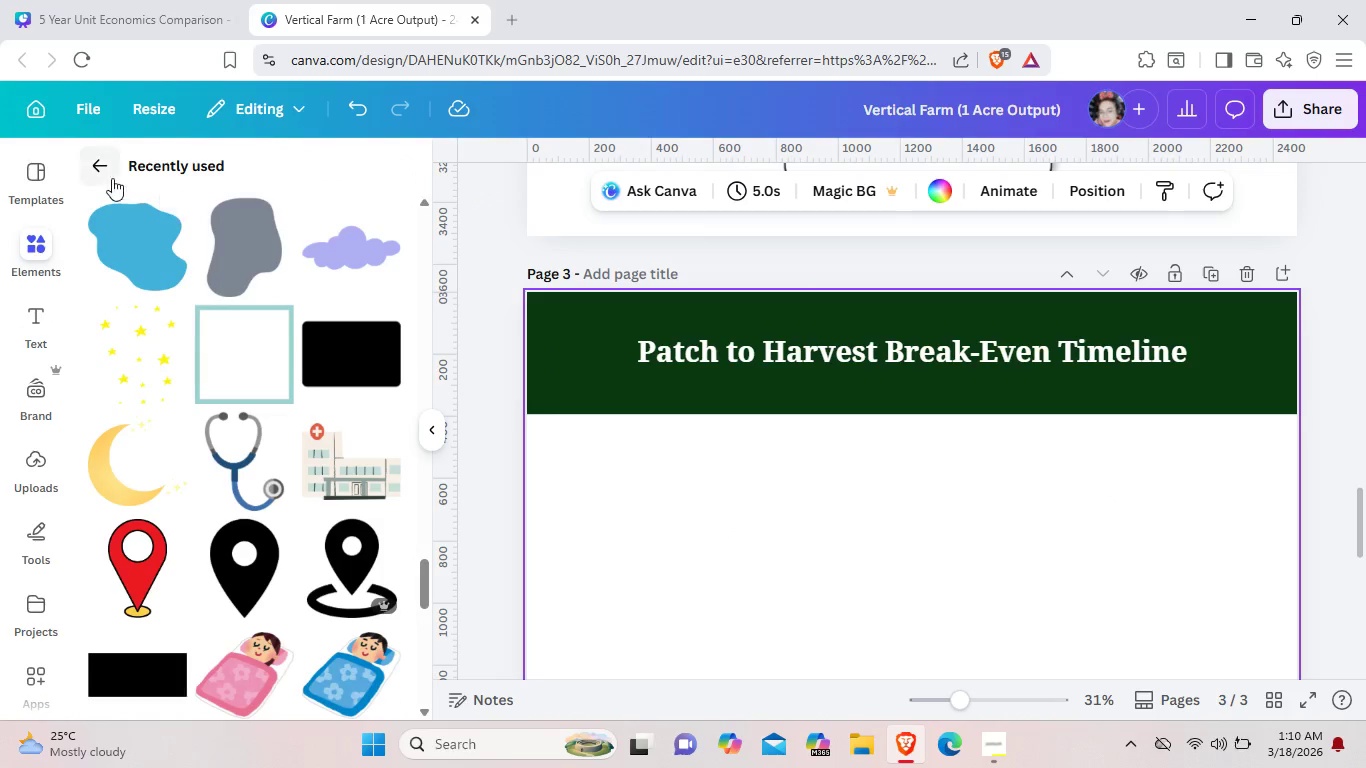 
left_click([108, 176])
 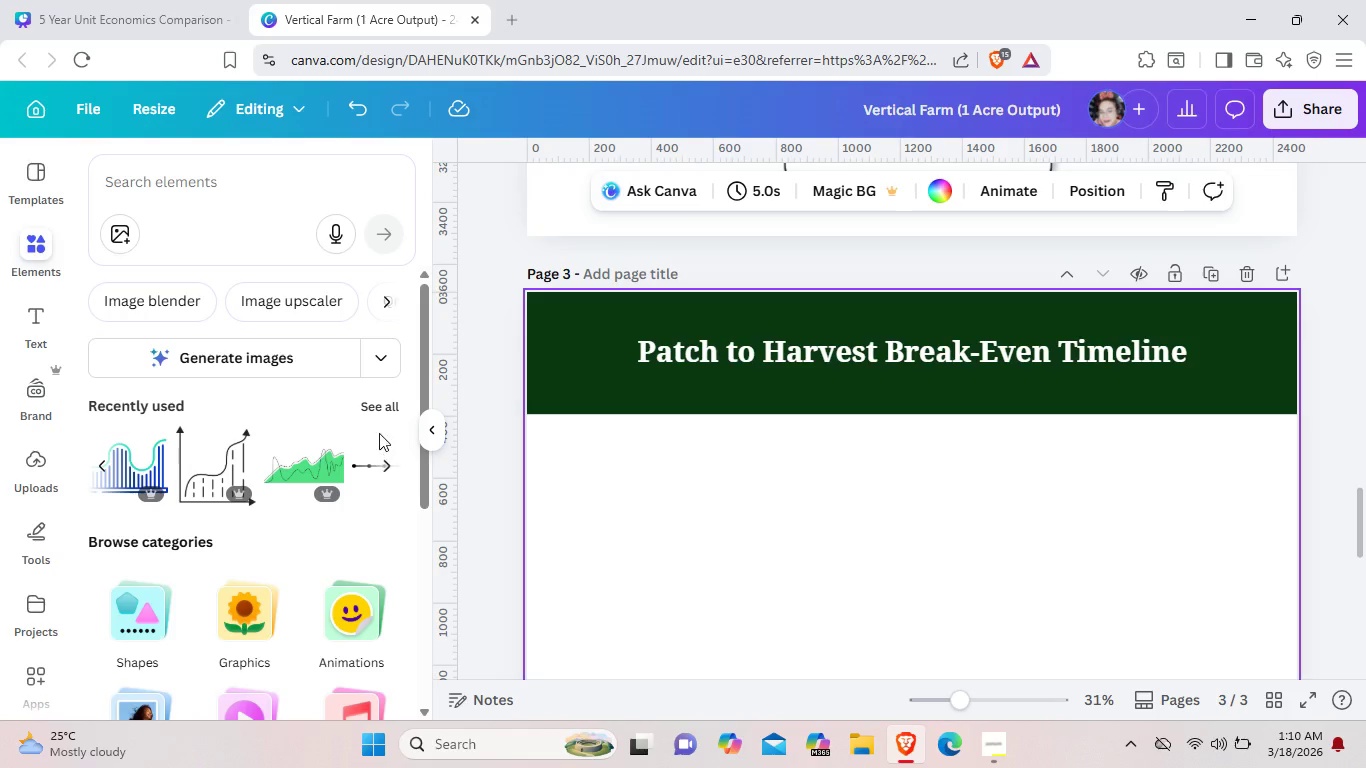 
left_click([379, 411])
 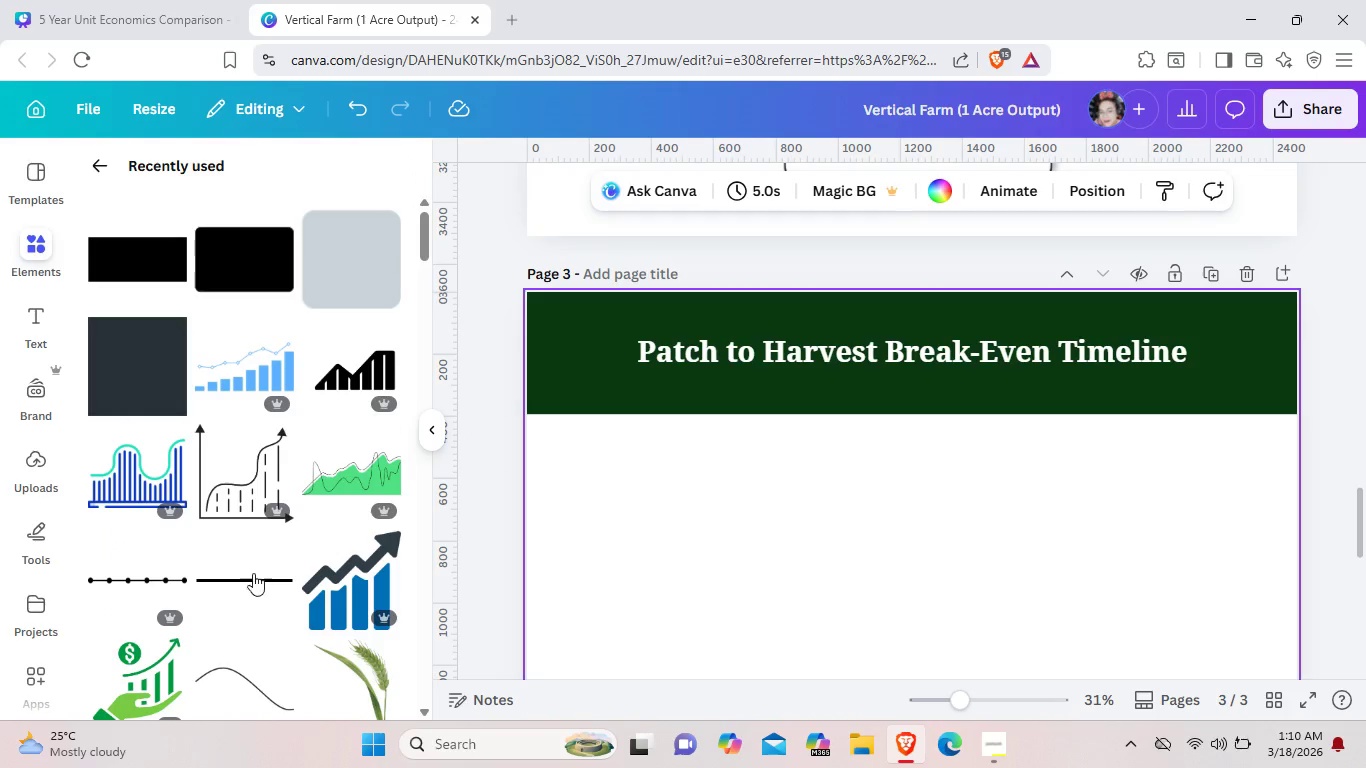 
left_click([251, 580])
 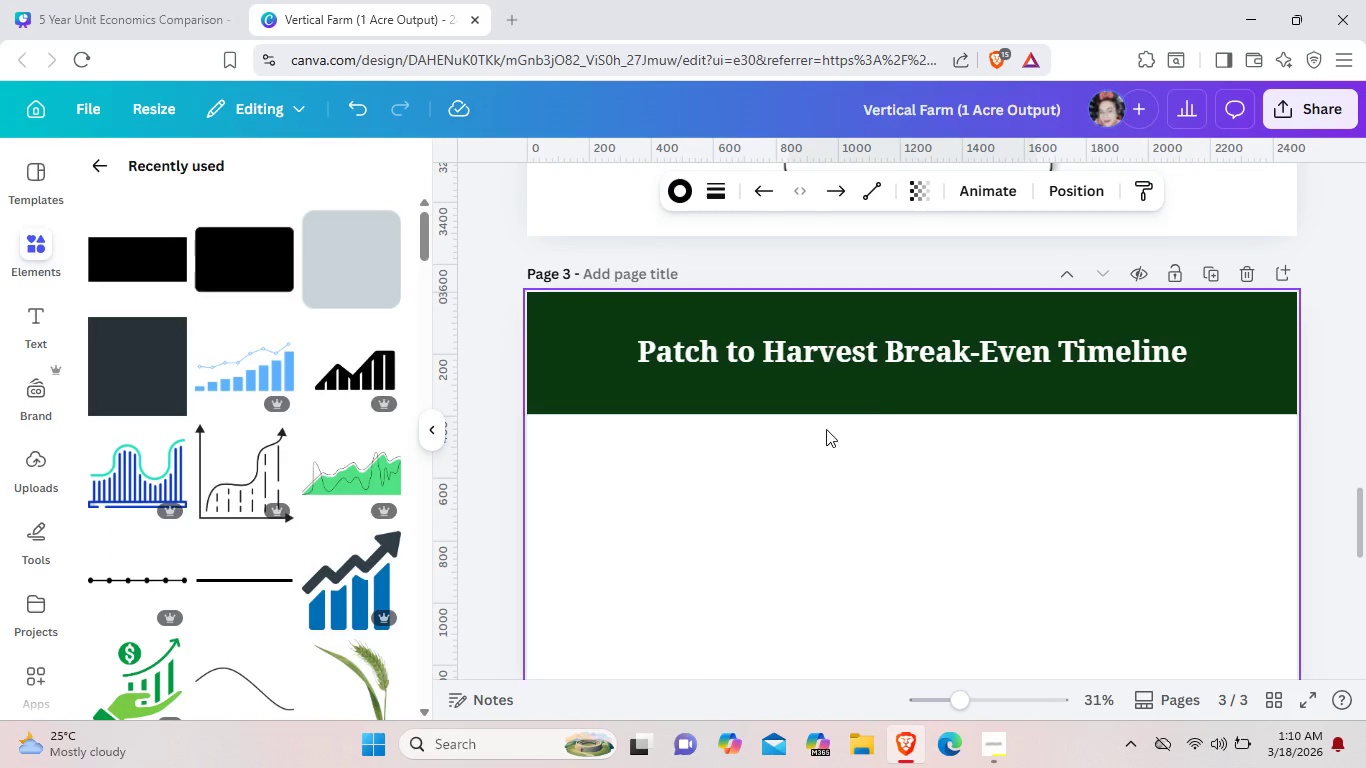 
scroll: coordinate [879, 380], scroll_direction: up, amount: 3.0
 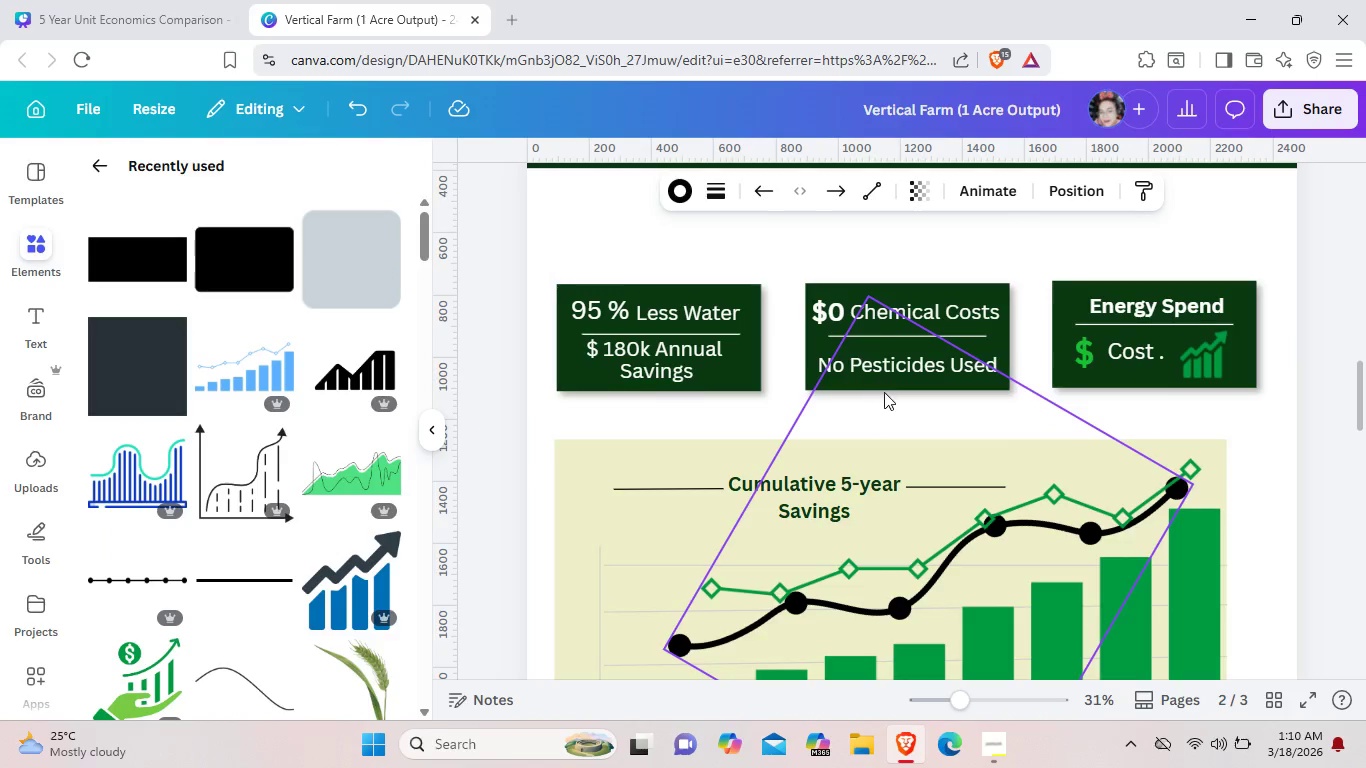 
scroll: coordinate [886, 394], scroll_direction: down, amount: 2.0
 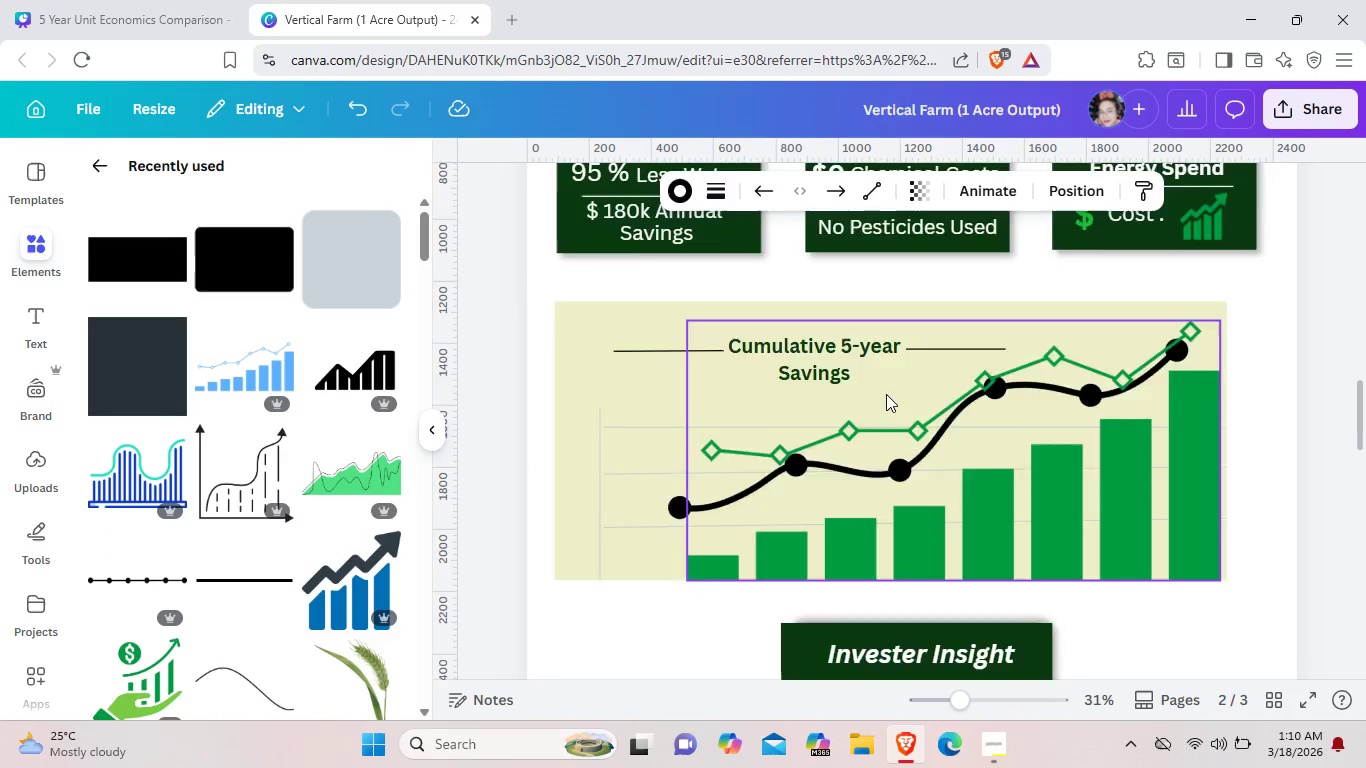 
scroll: coordinate [886, 394], scroll_direction: up, amount: 3.0
 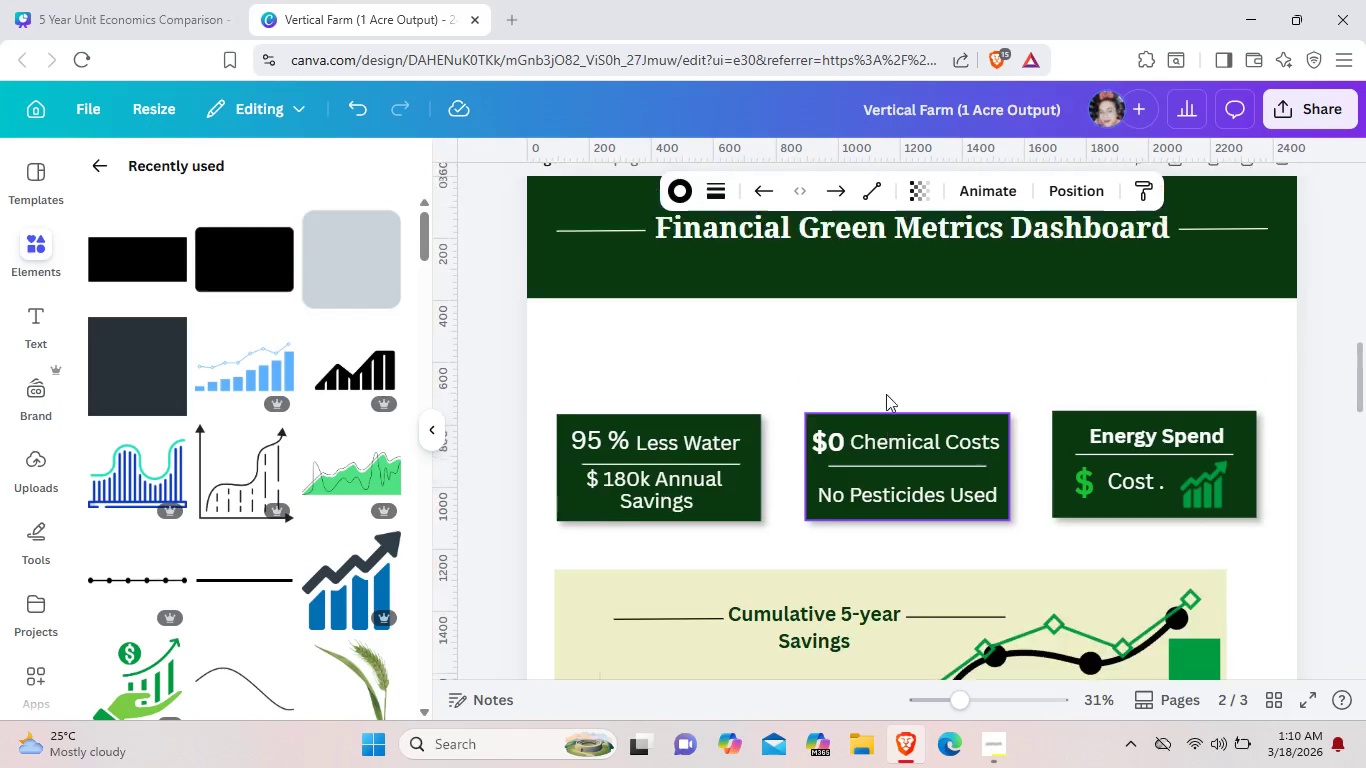 
scroll: coordinate [886, 394], scroll_direction: down, amount: 5.0
 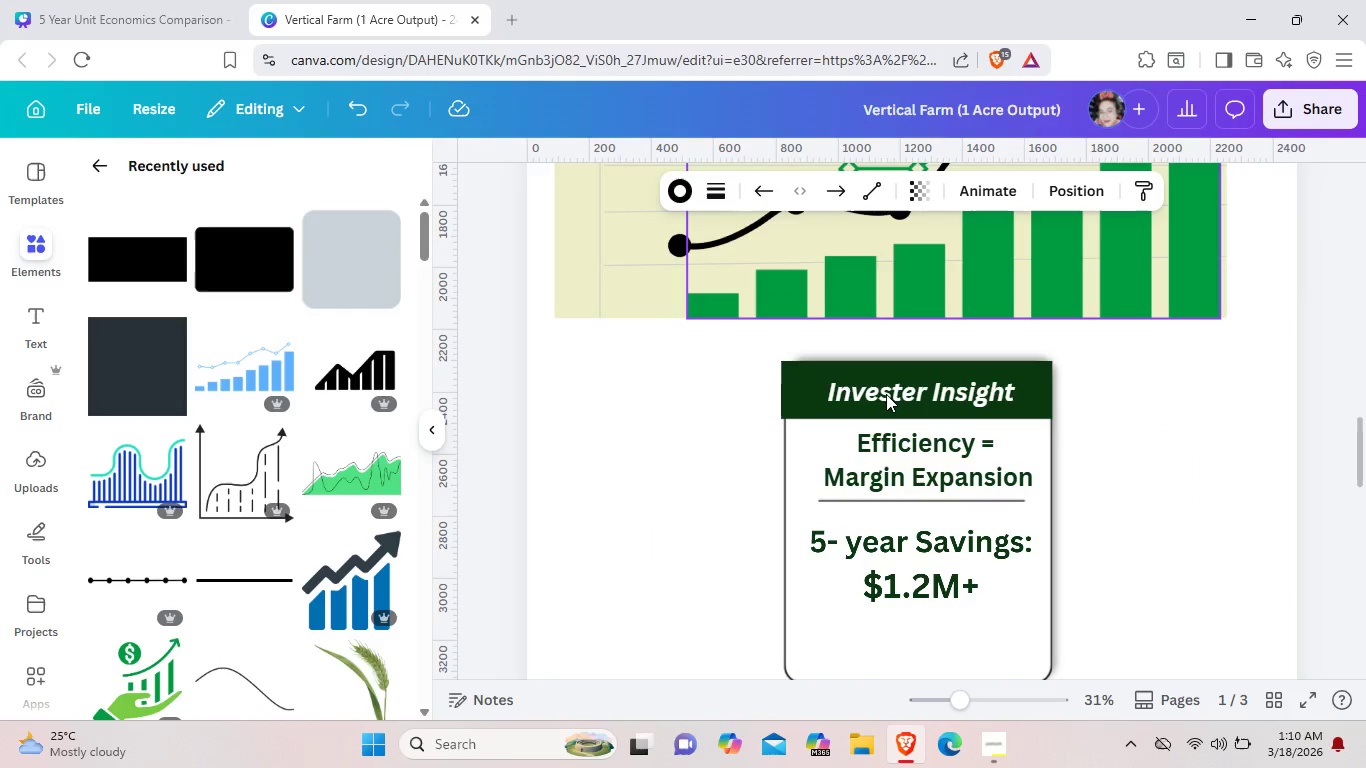 
scroll: coordinate [886, 394], scroll_direction: up, amount: 1.0
 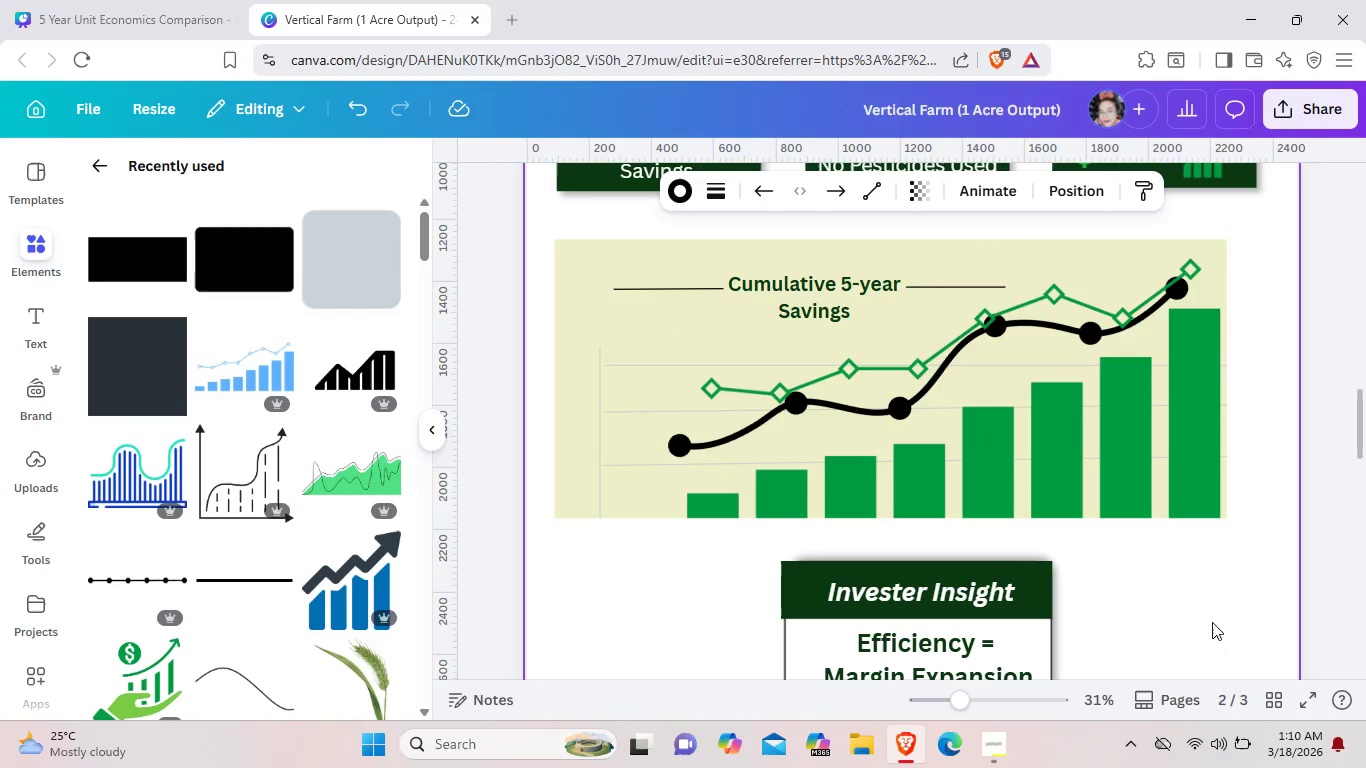 
left_click([1212, 622])
 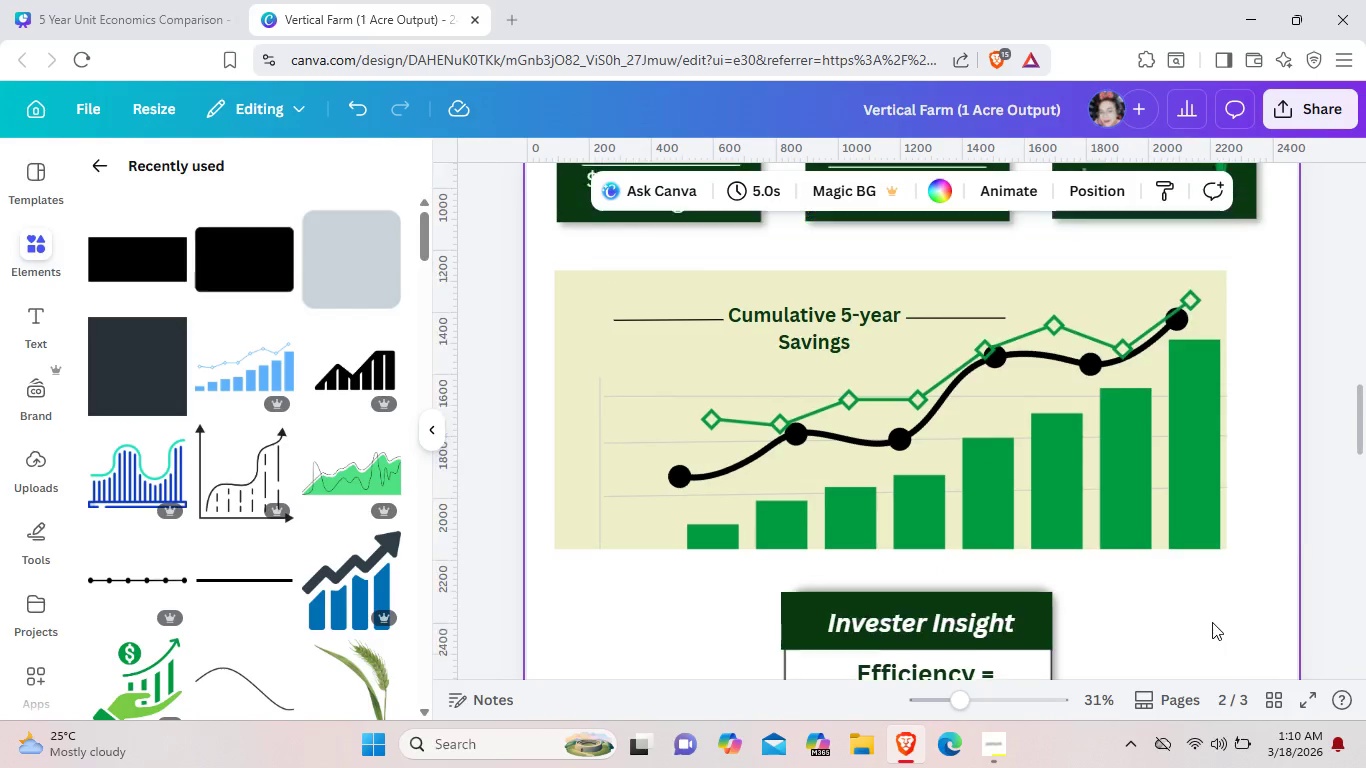 
scroll: coordinate [1212, 622], scroll_direction: up, amount: 1.0
 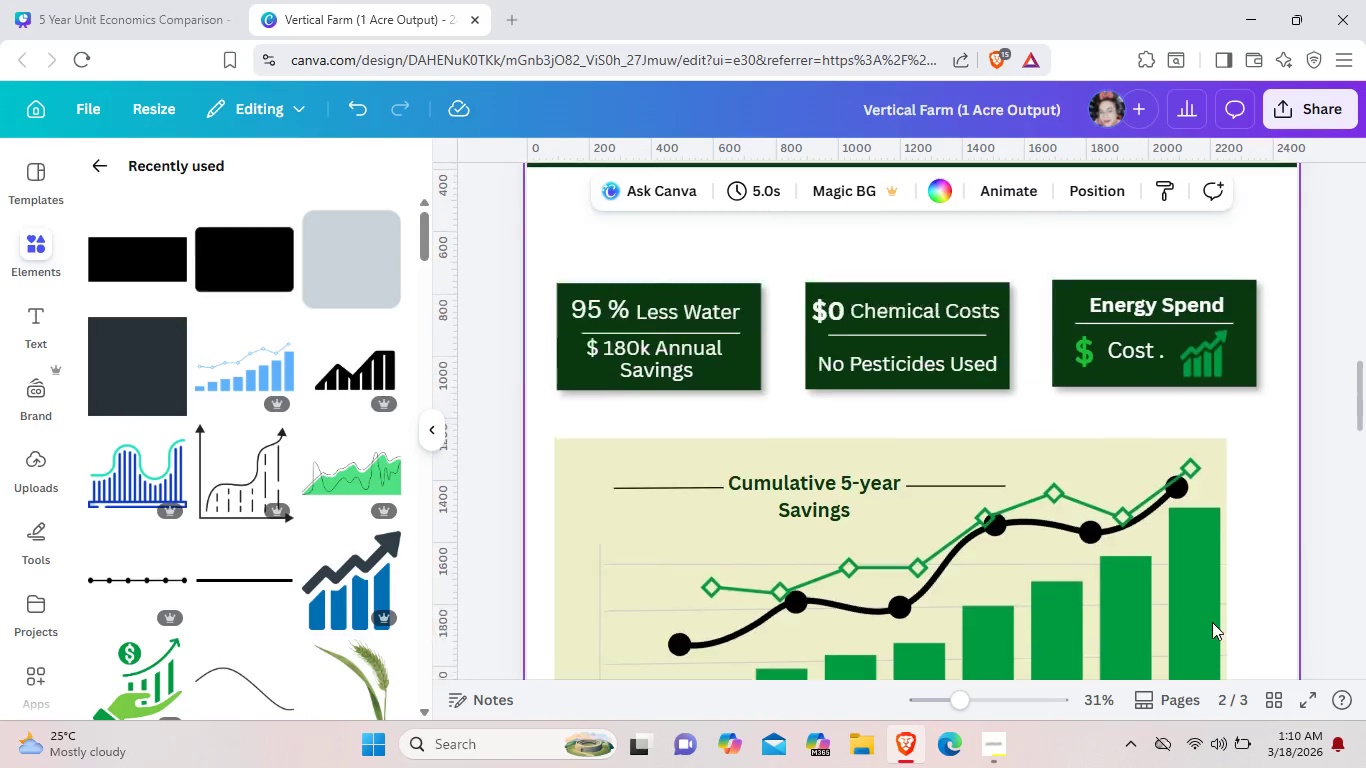 
scroll: coordinate [1212, 622], scroll_direction: down, amount: 9.0
 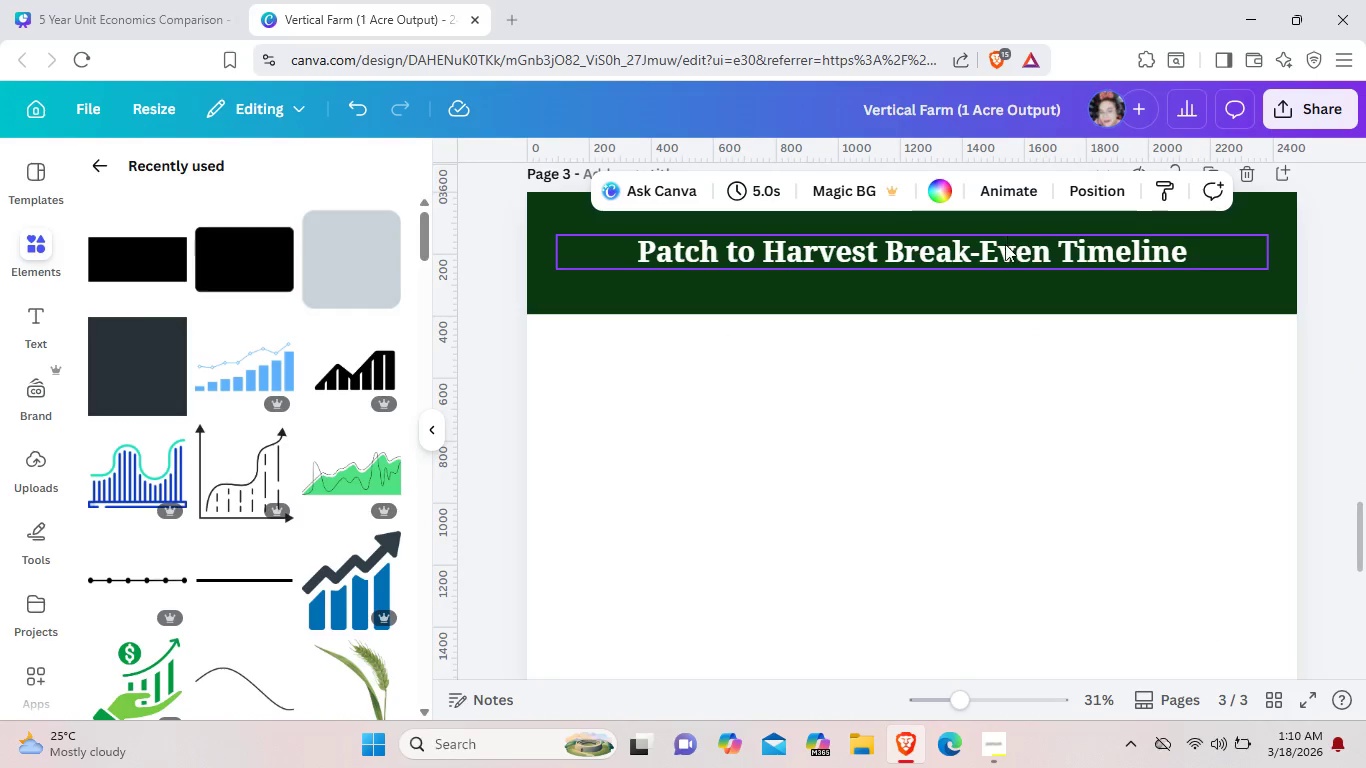 
scroll: coordinate [1009, 422], scroll_direction: up, amount: 3.0
 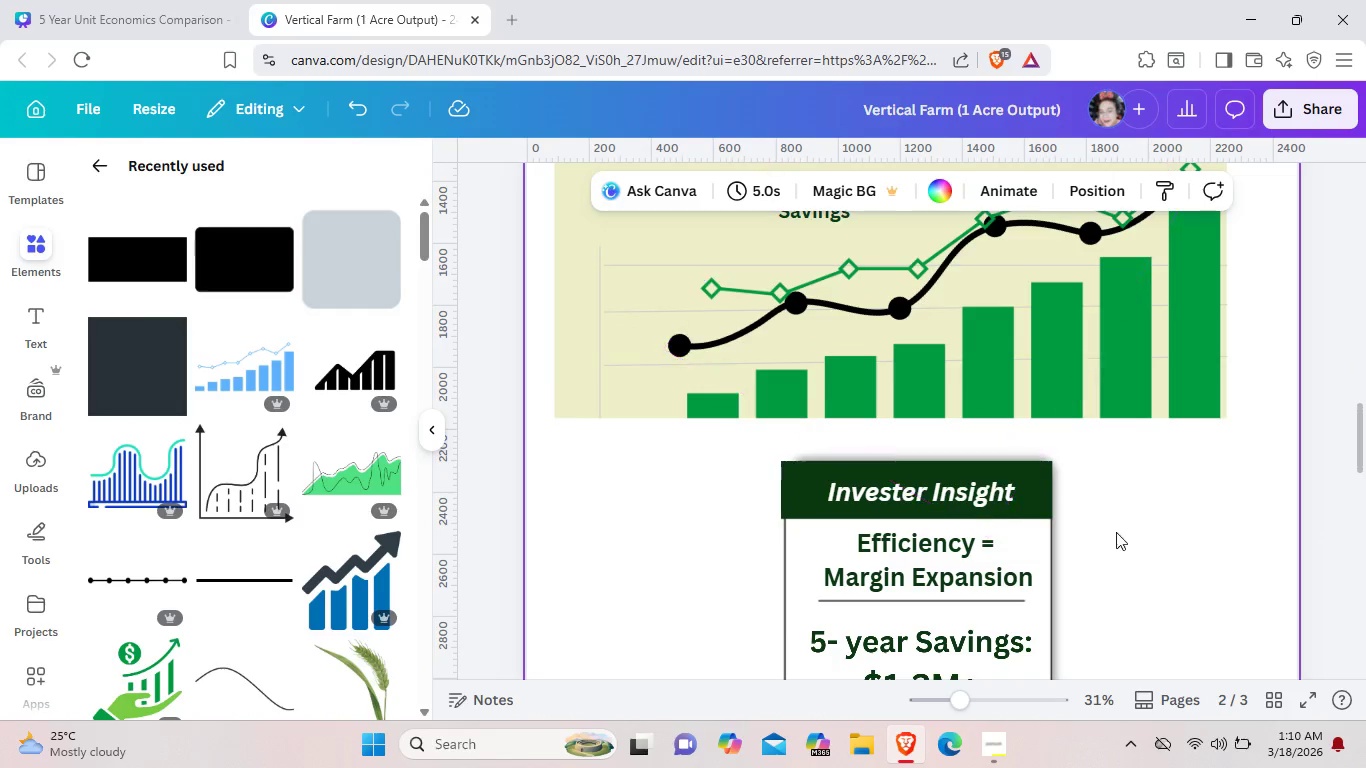 
left_click([1135, 550])
 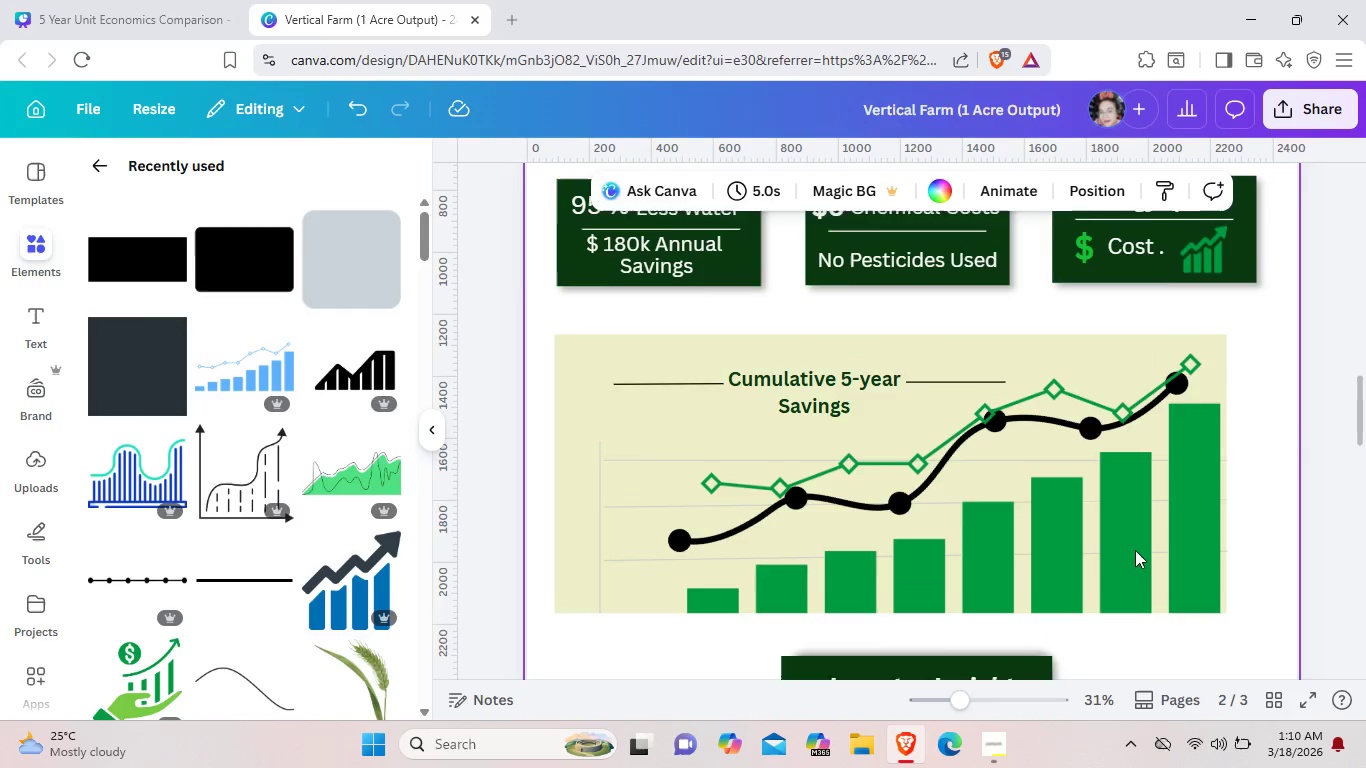 
scroll: coordinate [1135, 550], scroll_direction: up, amount: 4.0
 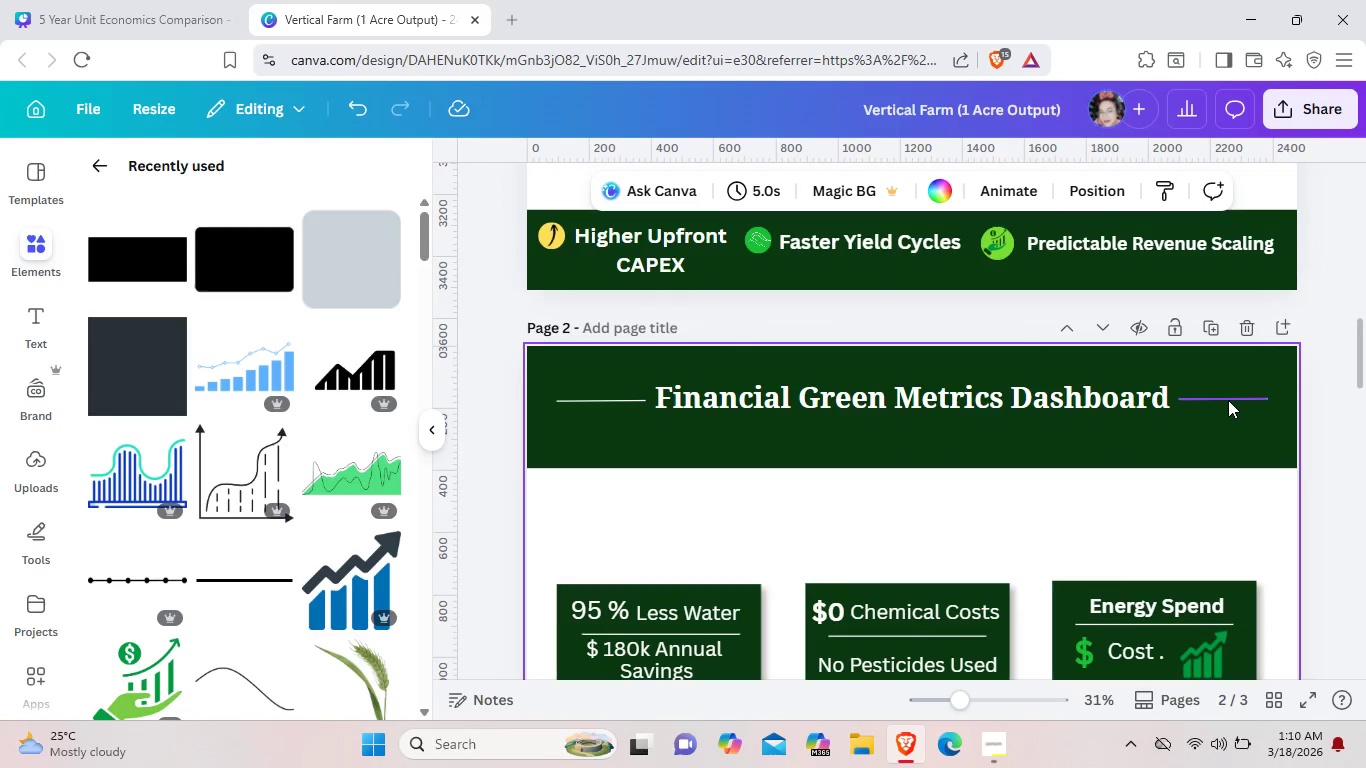 
left_click([1228, 400])
 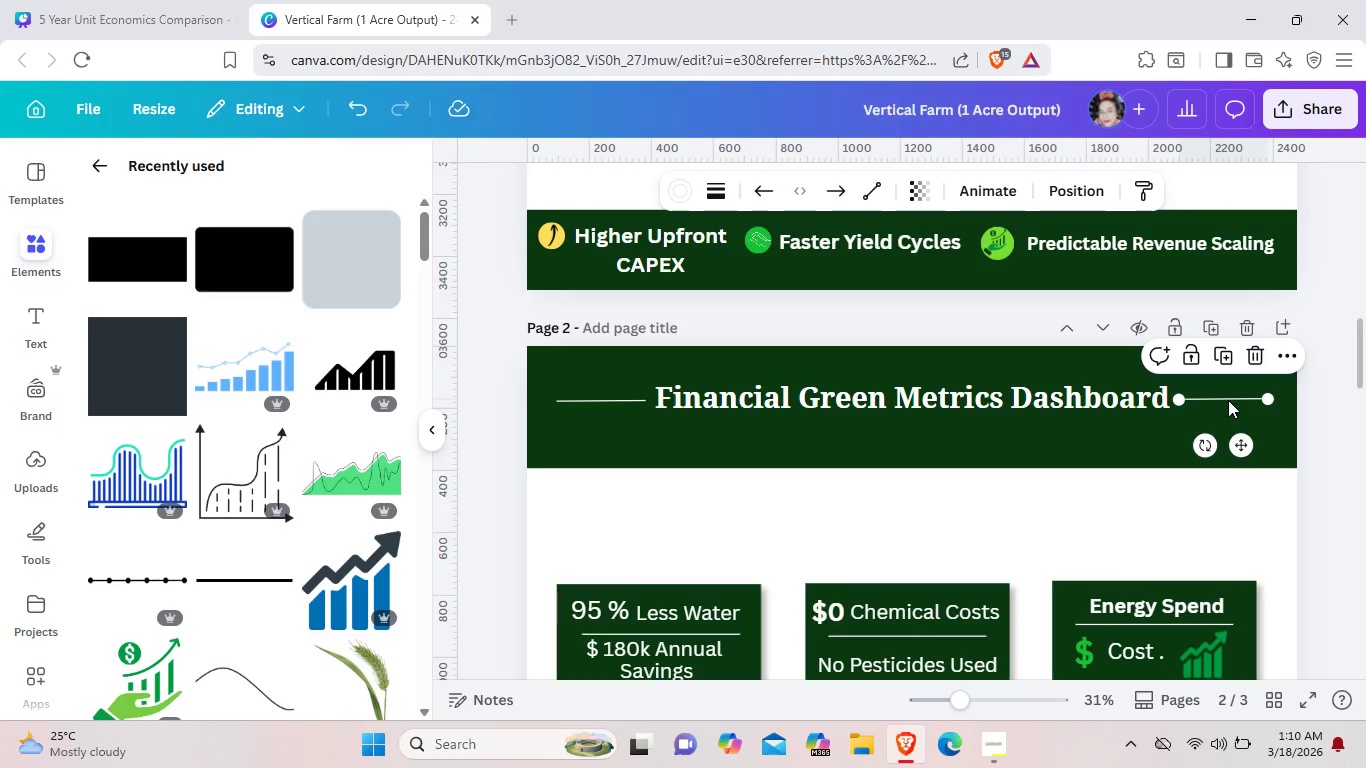 
key(Control+C)
 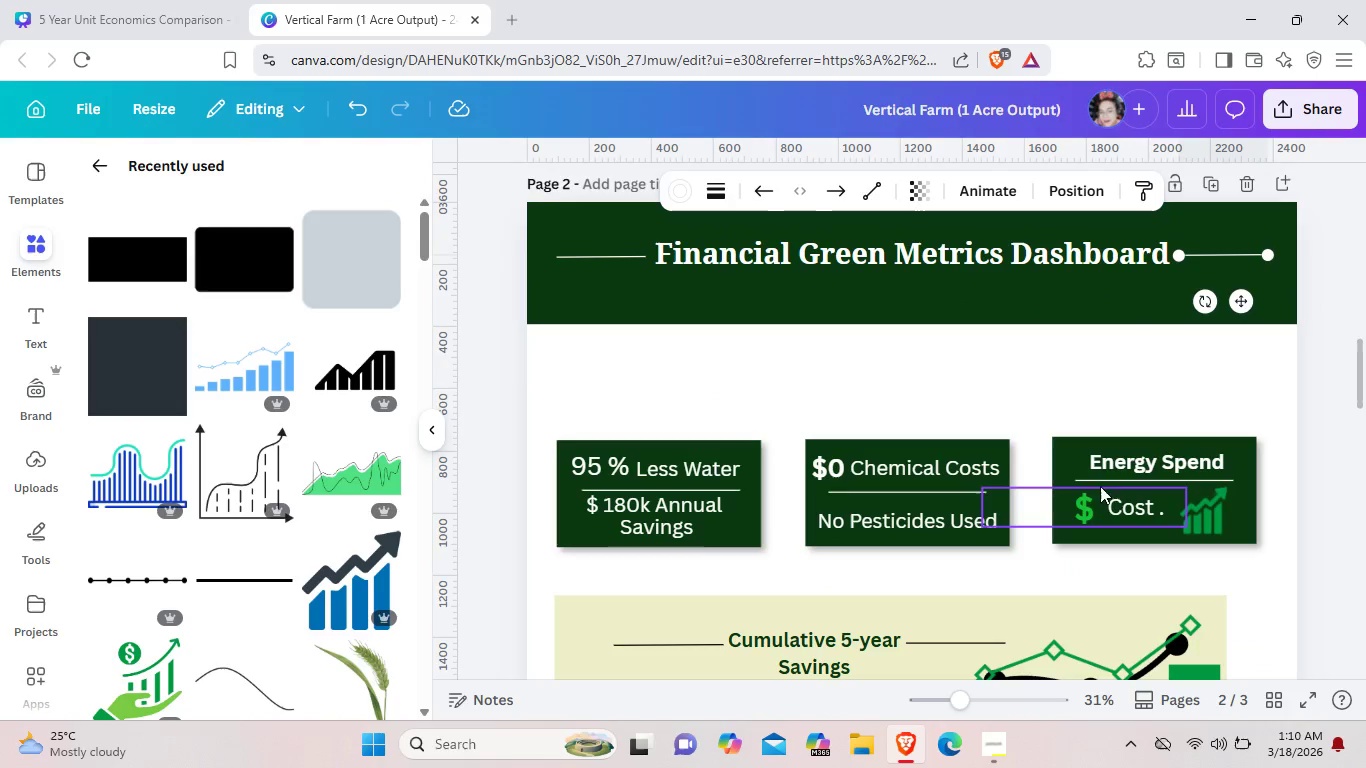 
scroll: coordinate [975, 531], scroll_direction: down, amount: 5.0
 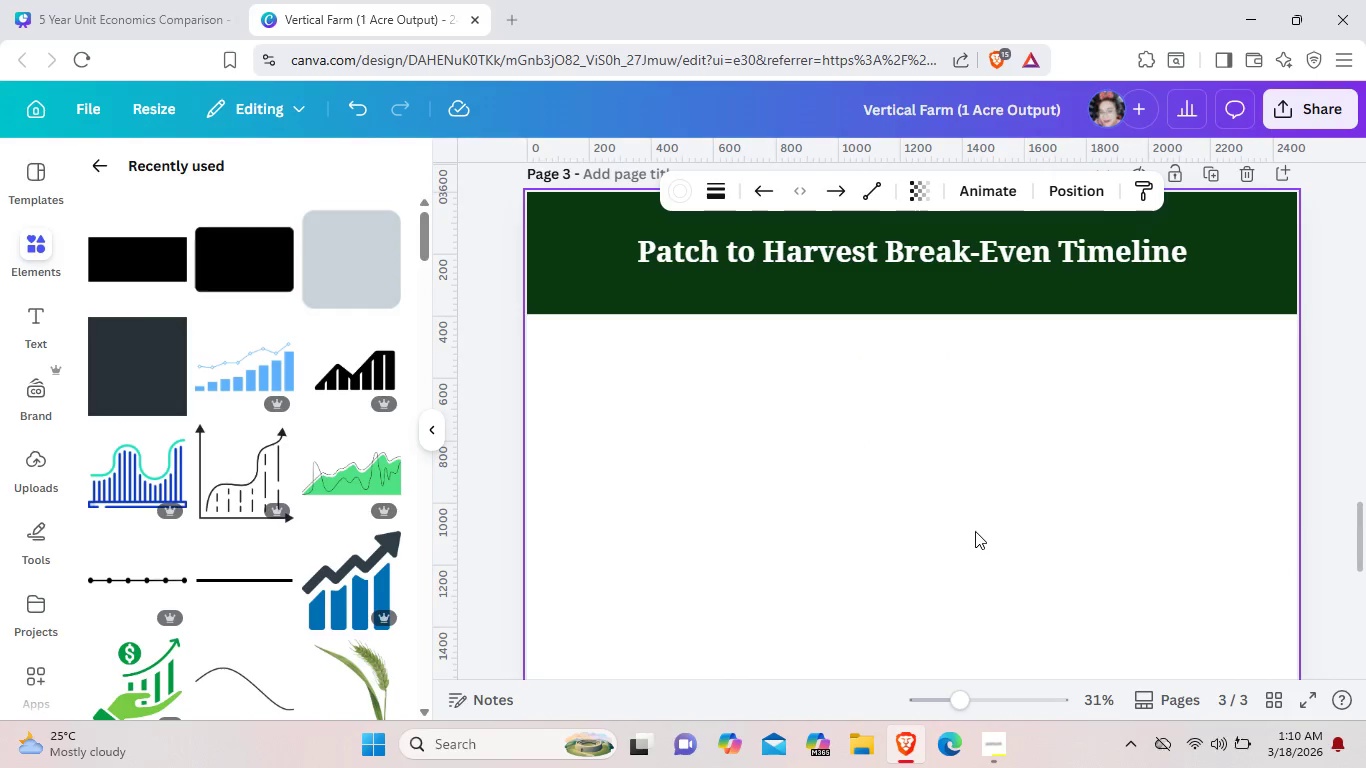 
key(Control+V)
 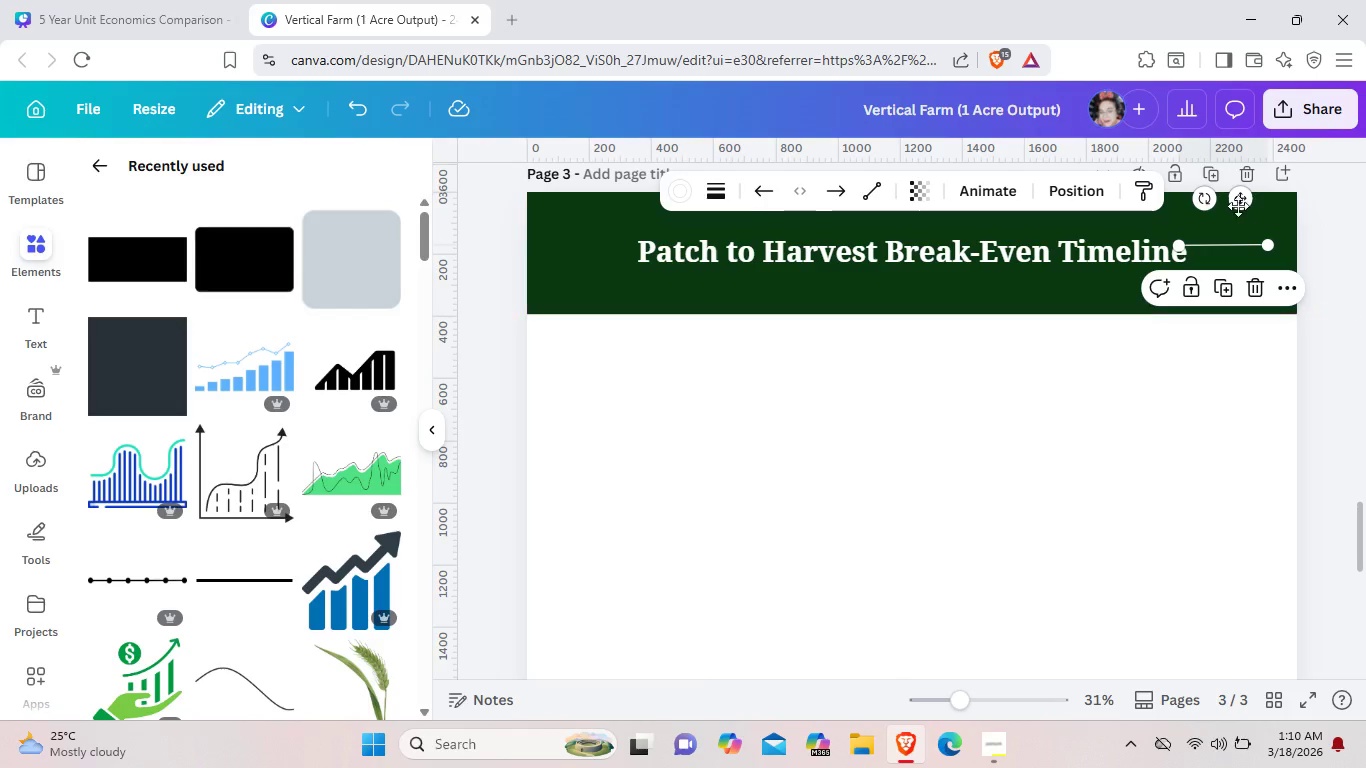 
left_click_drag(start_coordinate=[1238, 204], to_coordinate=[1252, 217])
 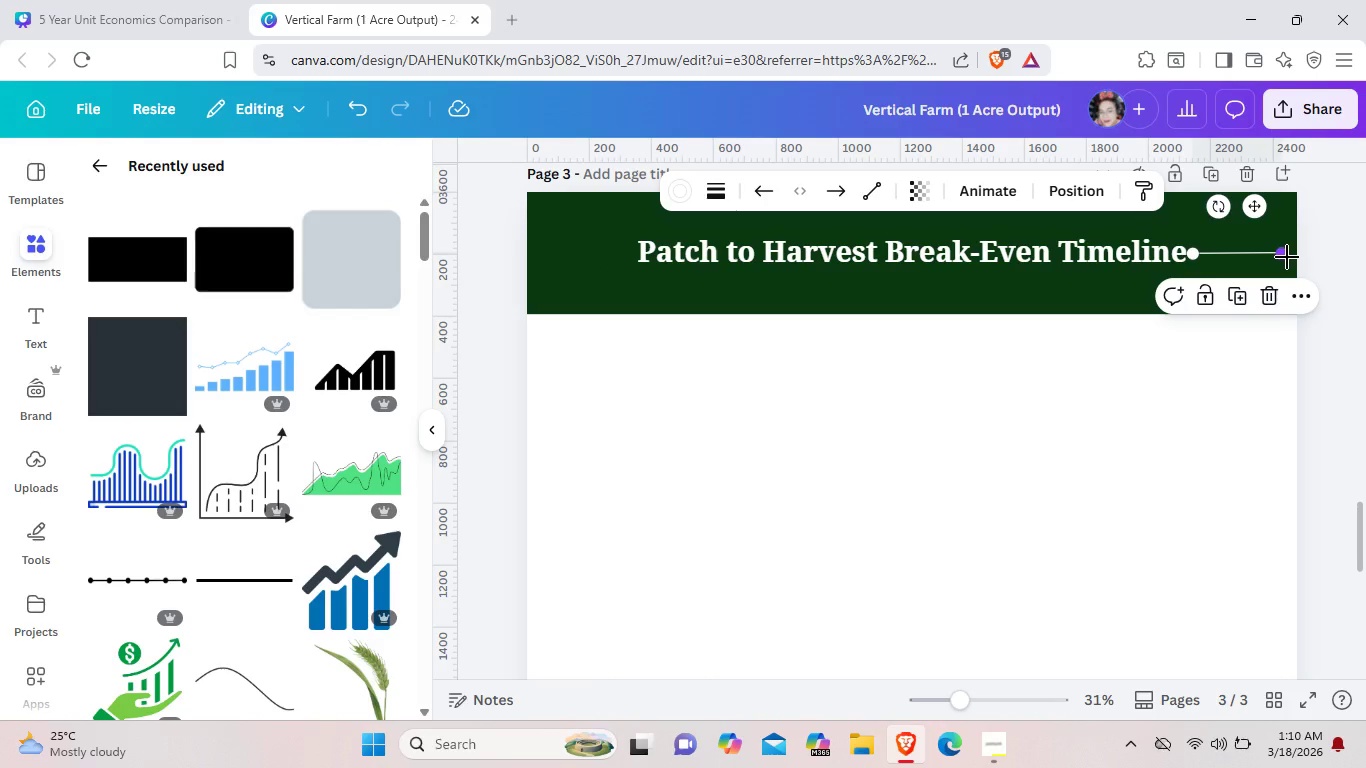 
left_click_drag(start_coordinate=[1287, 256], to_coordinate=[1297, 245])
 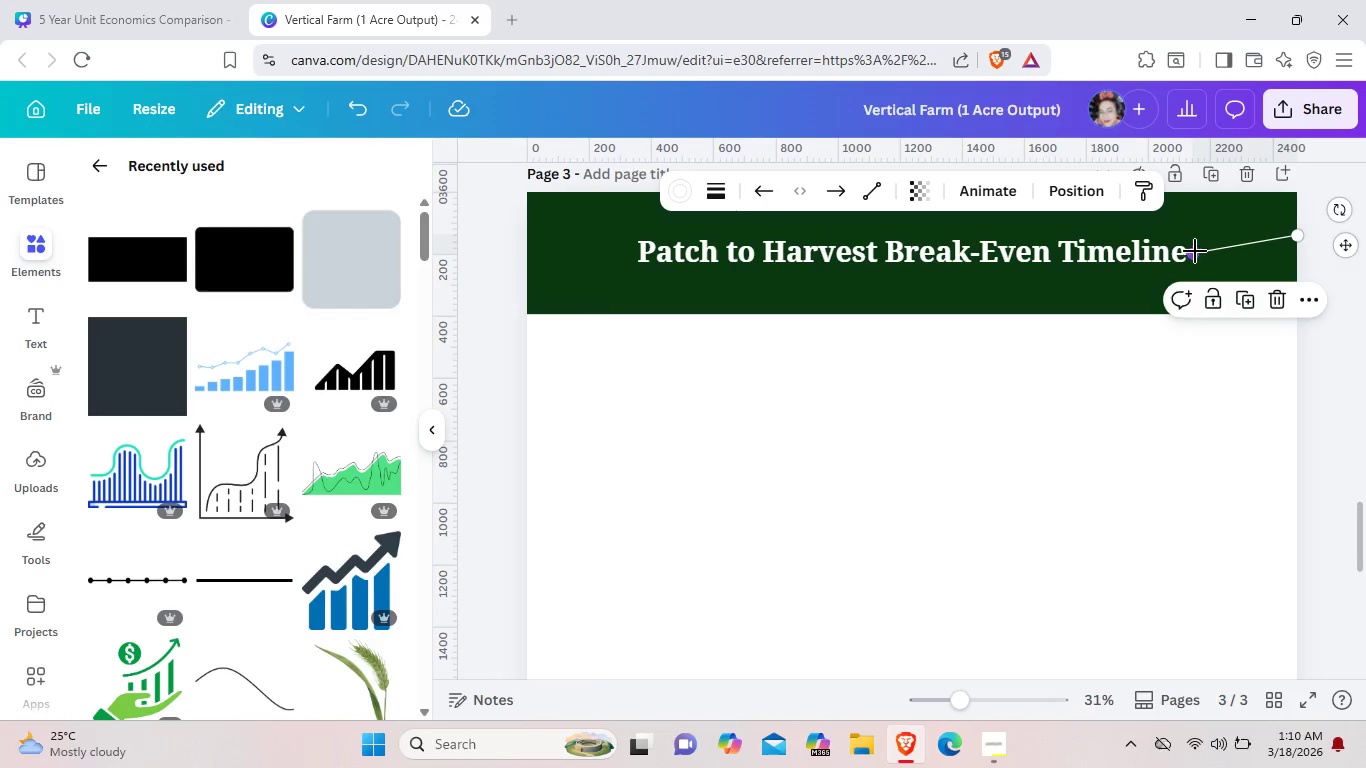 
left_click_drag(start_coordinate=[1195, 255], to_coordinate=[1195, 243])
 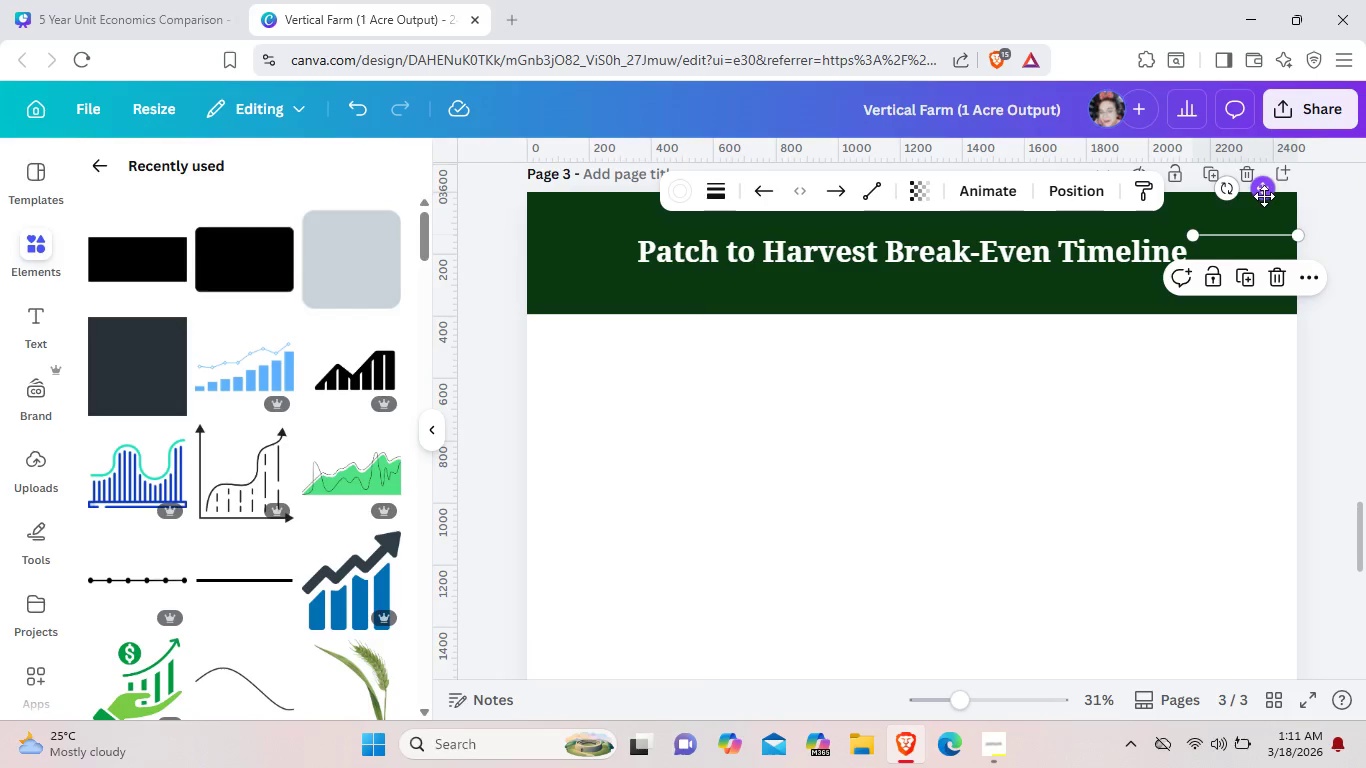 
left_click_drag(start_coordinate=[1264, 195], to_coordinate=[1257, 207])
 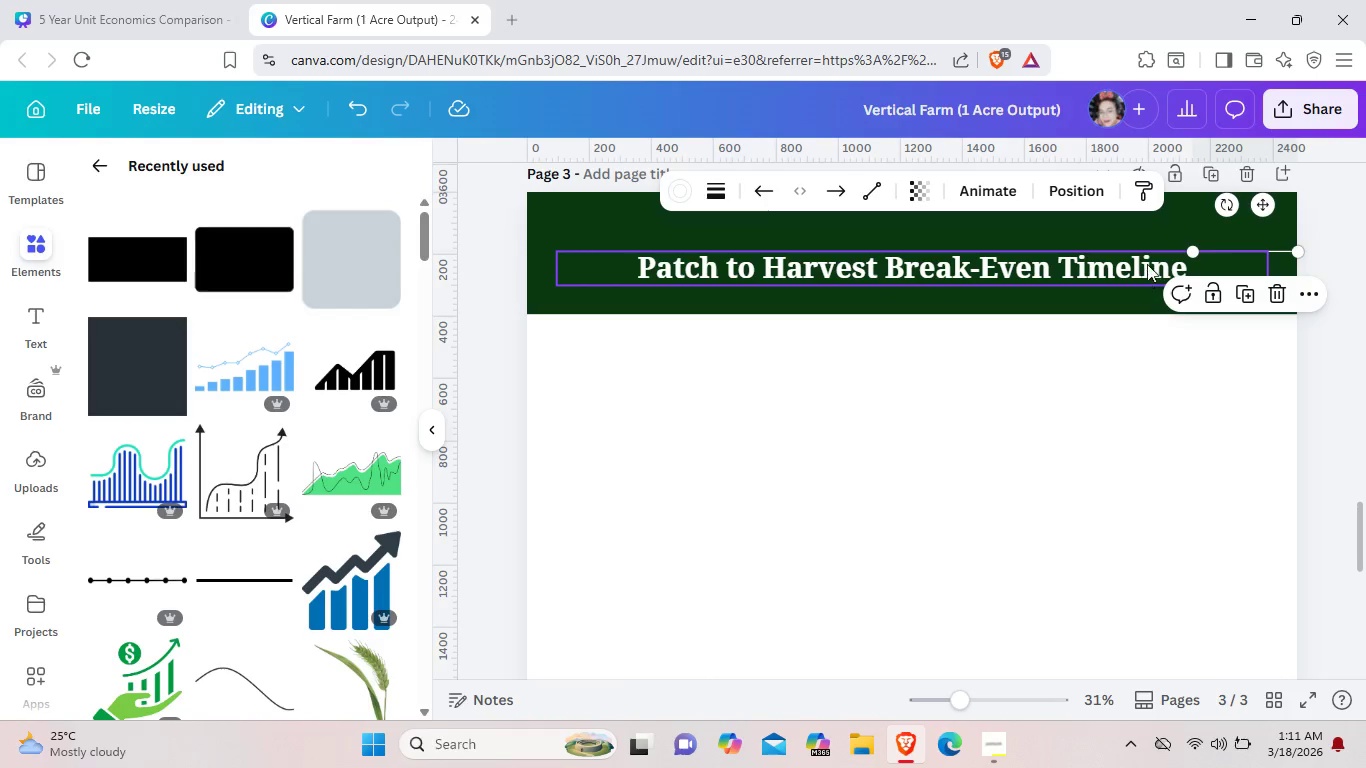 
left_click_drag(start_coordinate=[1147, 271], to_coordinate=[1149, 263])
 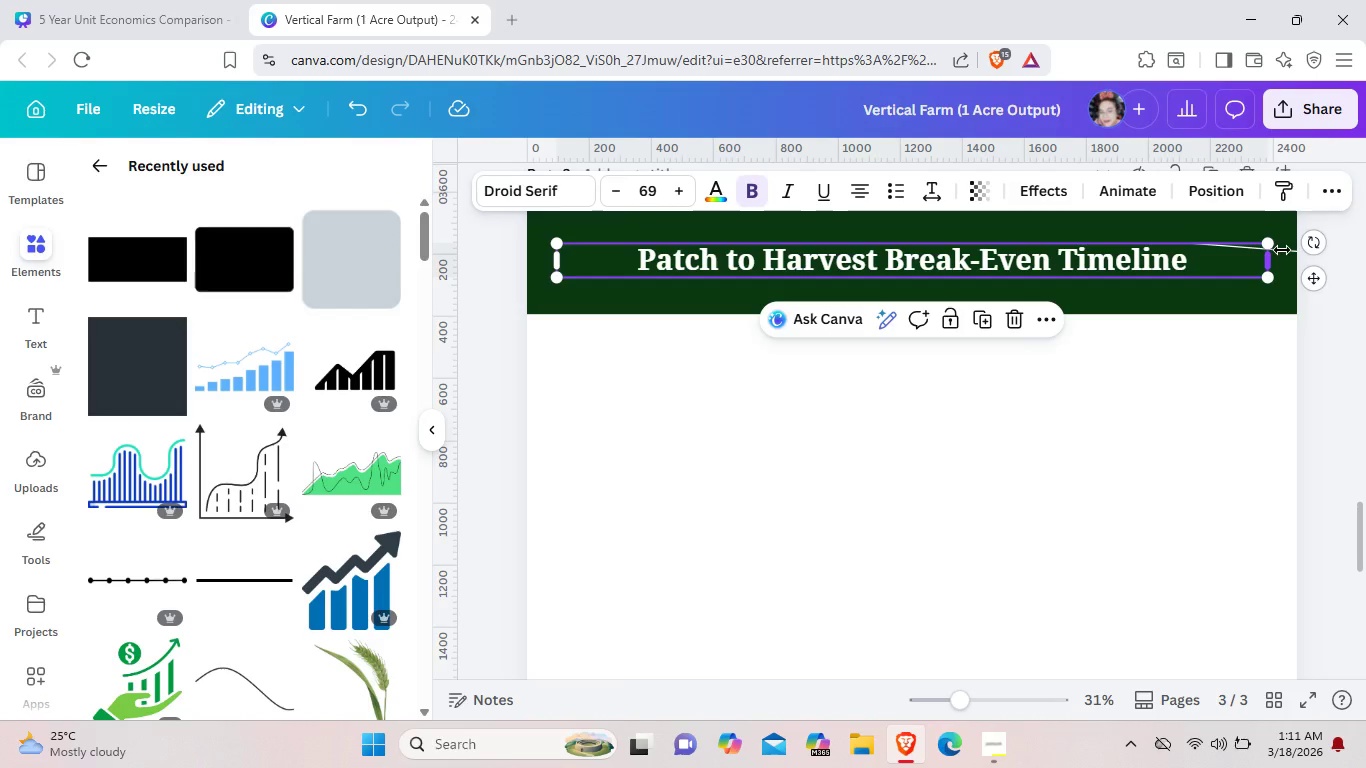 
left_click([1282, 250])
 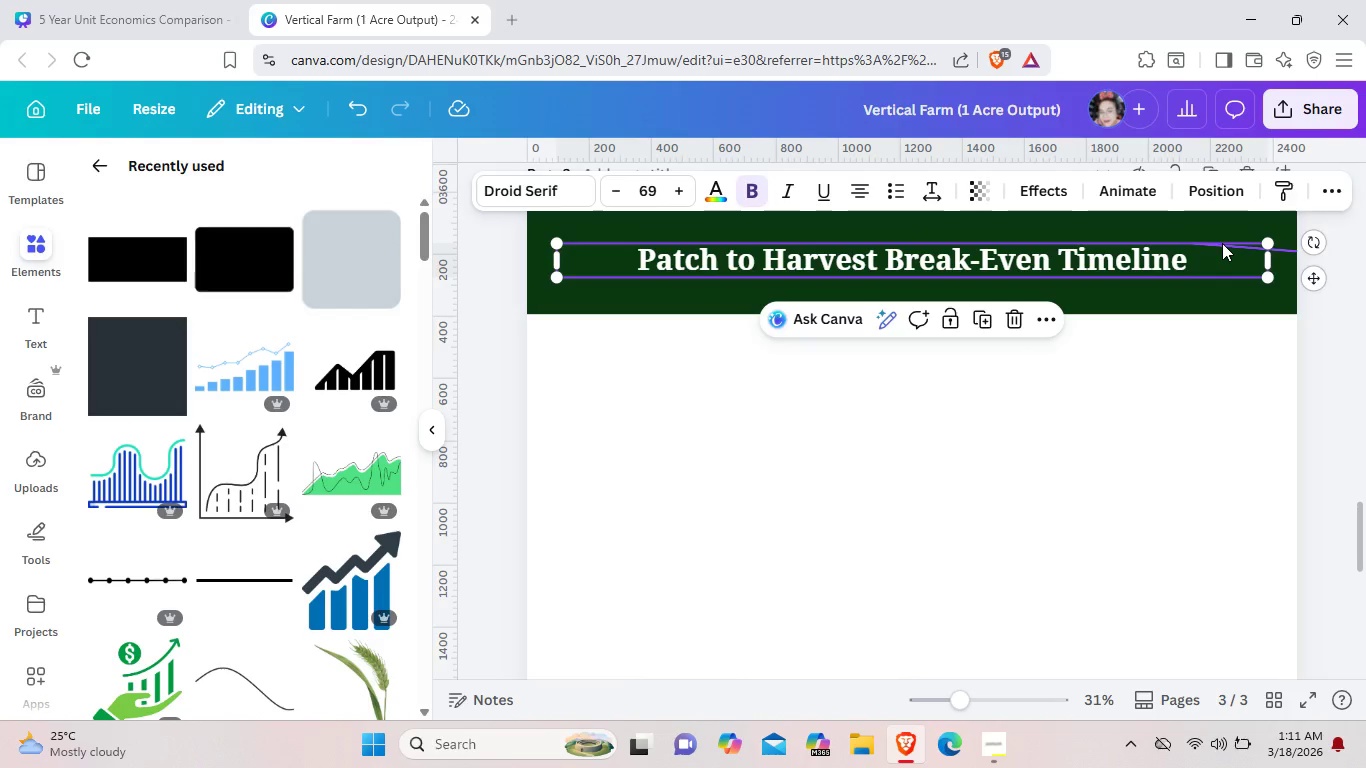 
left_click([1222, 243])
 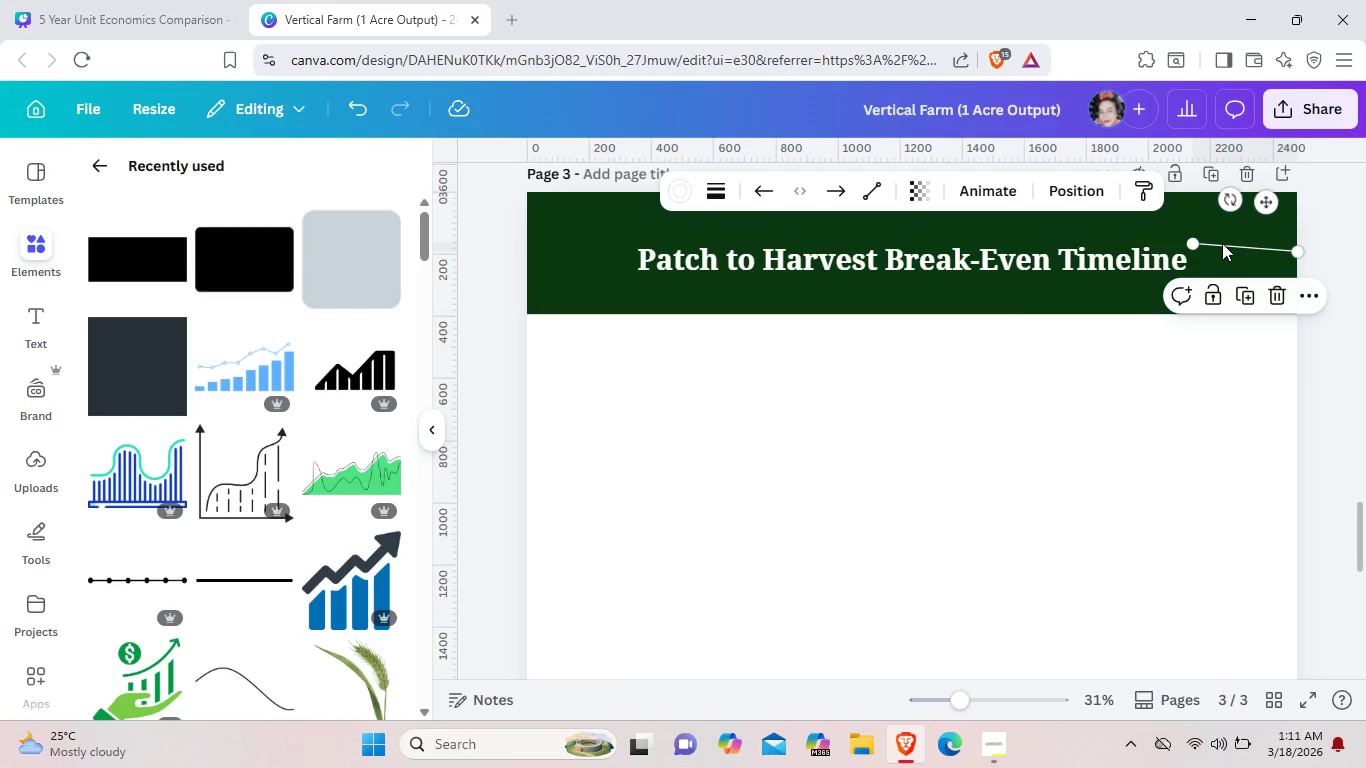 
hold_key(key=ControlLeft, duration=1.52)
left_click_drag(start_coordinate=[1193, 244], to_coordinate=[1197, 267])
 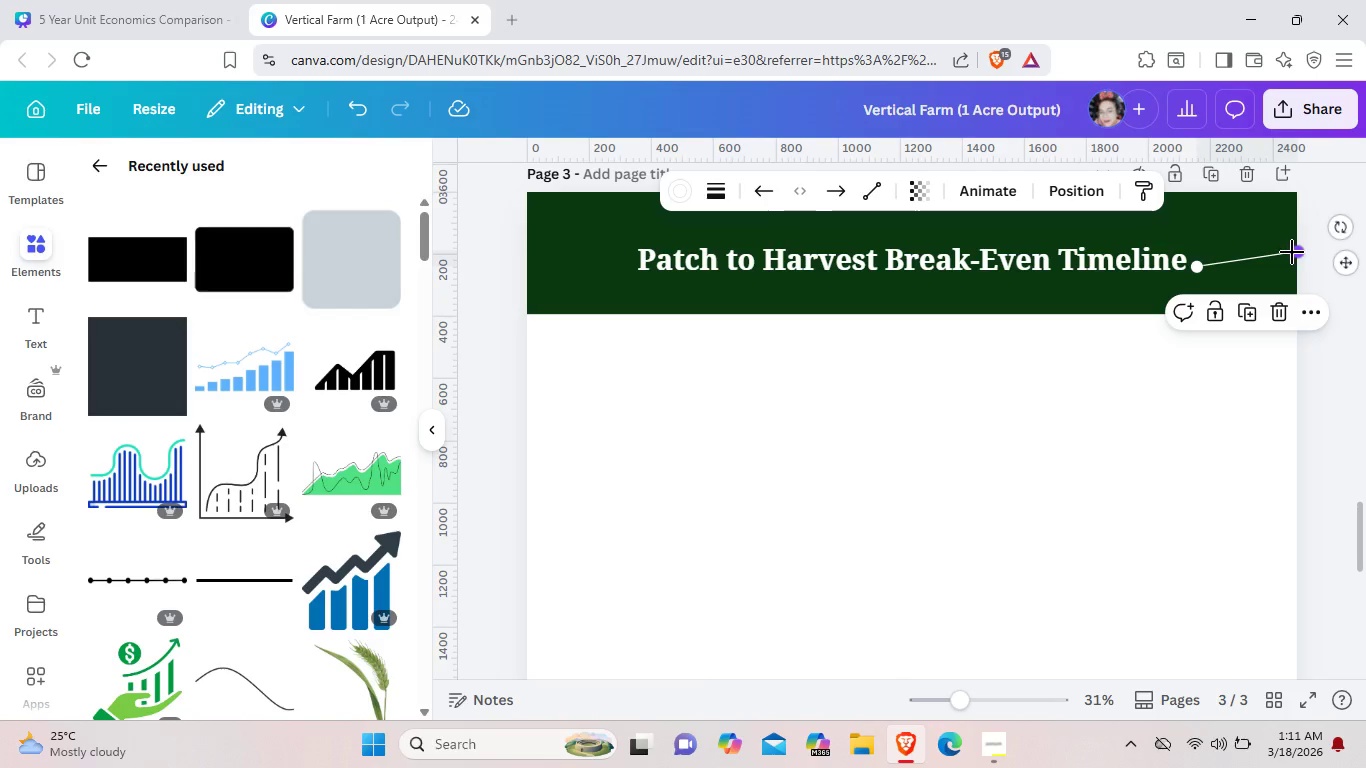 
hold_key(key=ControlLeft, duration=1.52)
 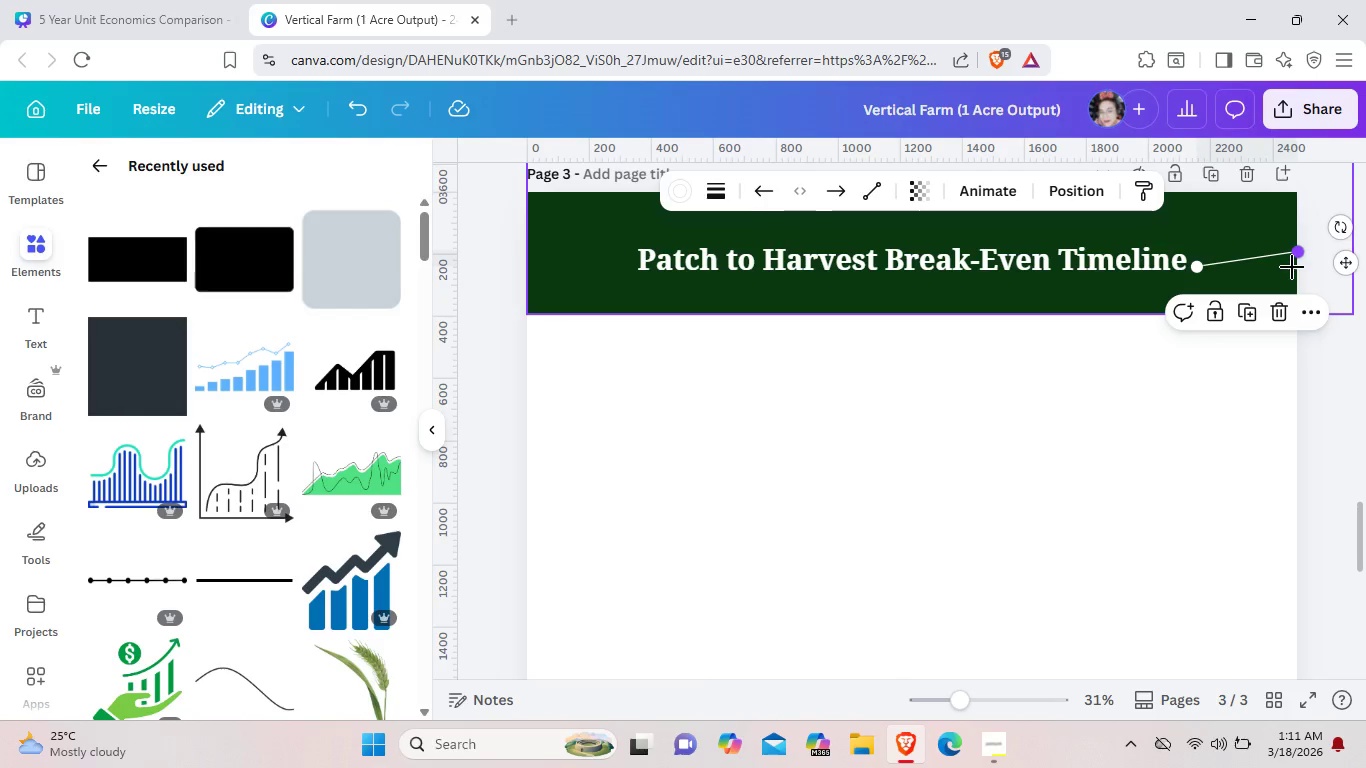 
hold_key(key=ControlLeft, duration=1.51)
left_click_drag(start_coordinate=[1293, 252], to_coordinate=[1289, 286])
 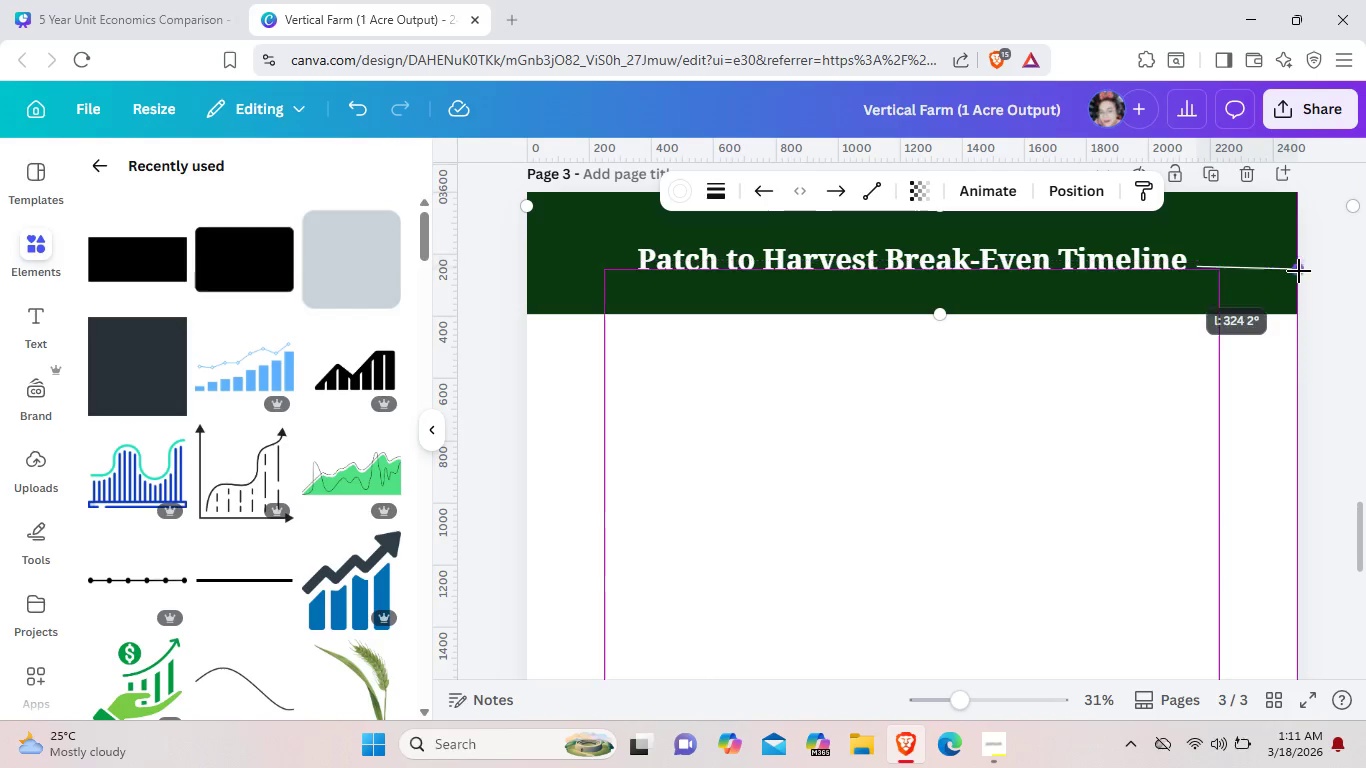 
hold_key(key=ControlLeft, duration=1.52)
 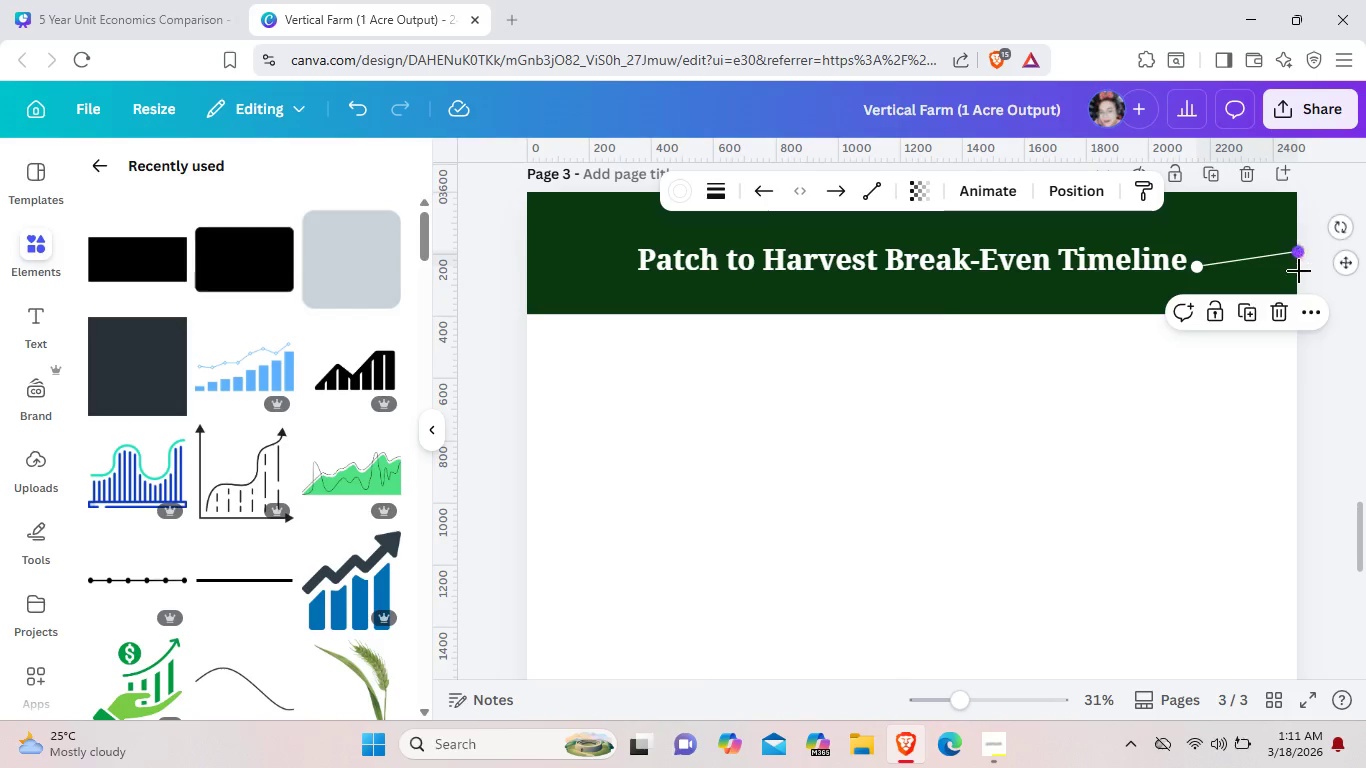 
hold_key(key=ControlLeft, duration=0.31)
 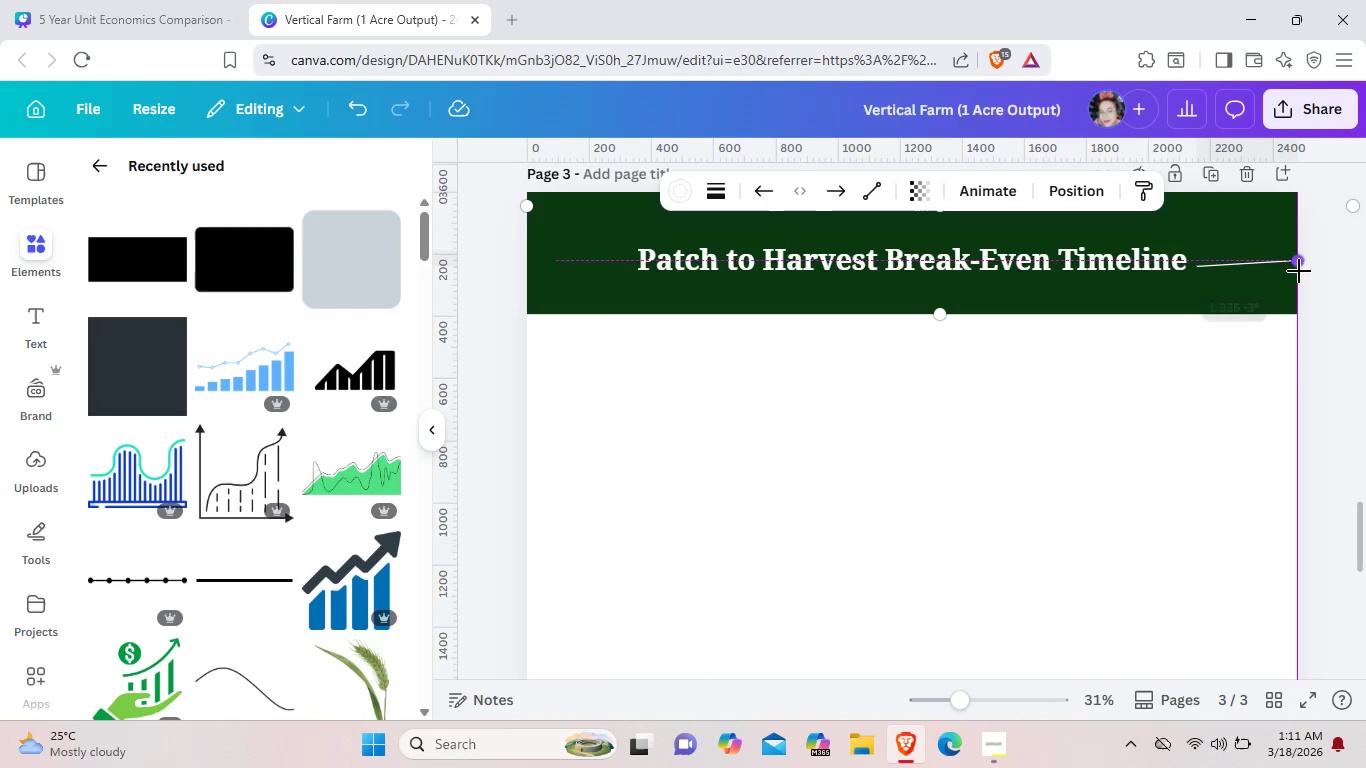 
left_click_drag(start_coordinate=[1297, 254], to_coordinate=[1300, 267])
 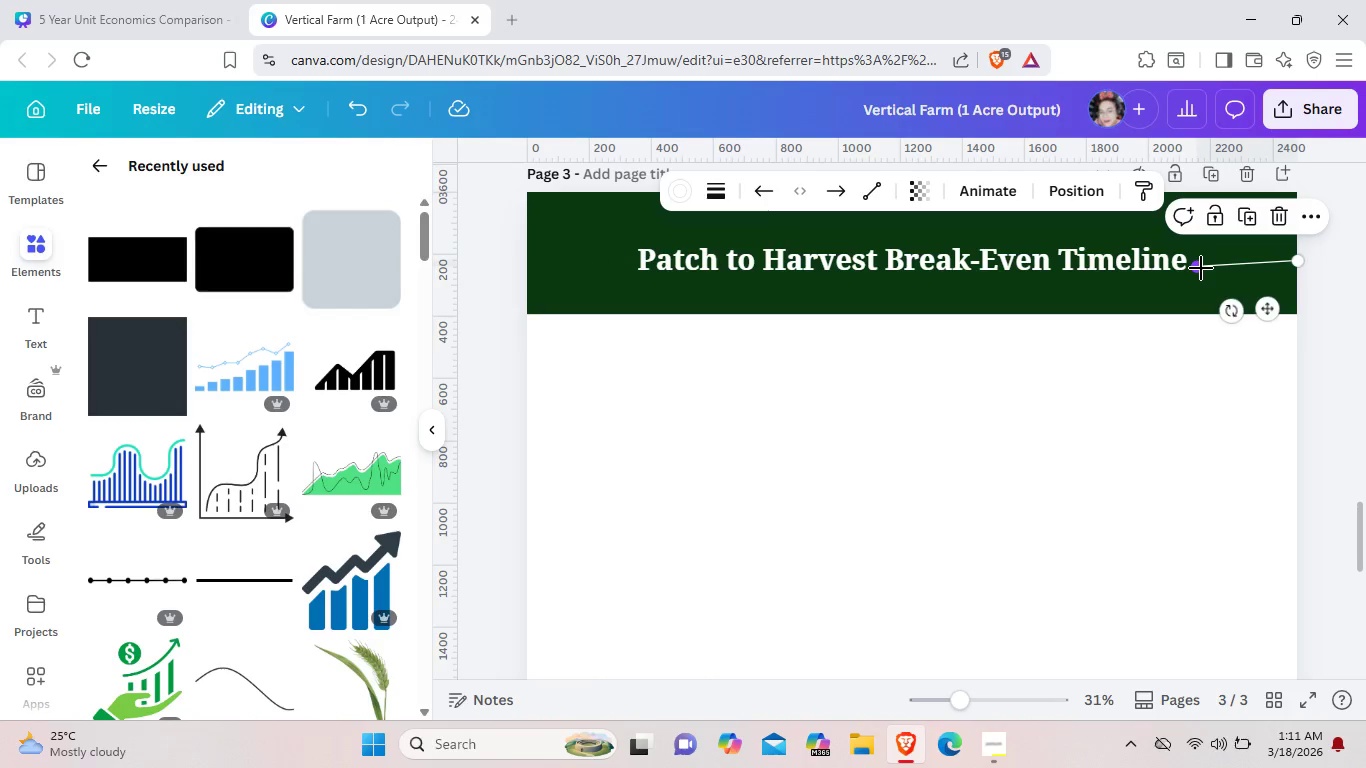 
left_click_drag(start_coordinate=[1201, 268], to_coordinate=[1201, 263])
 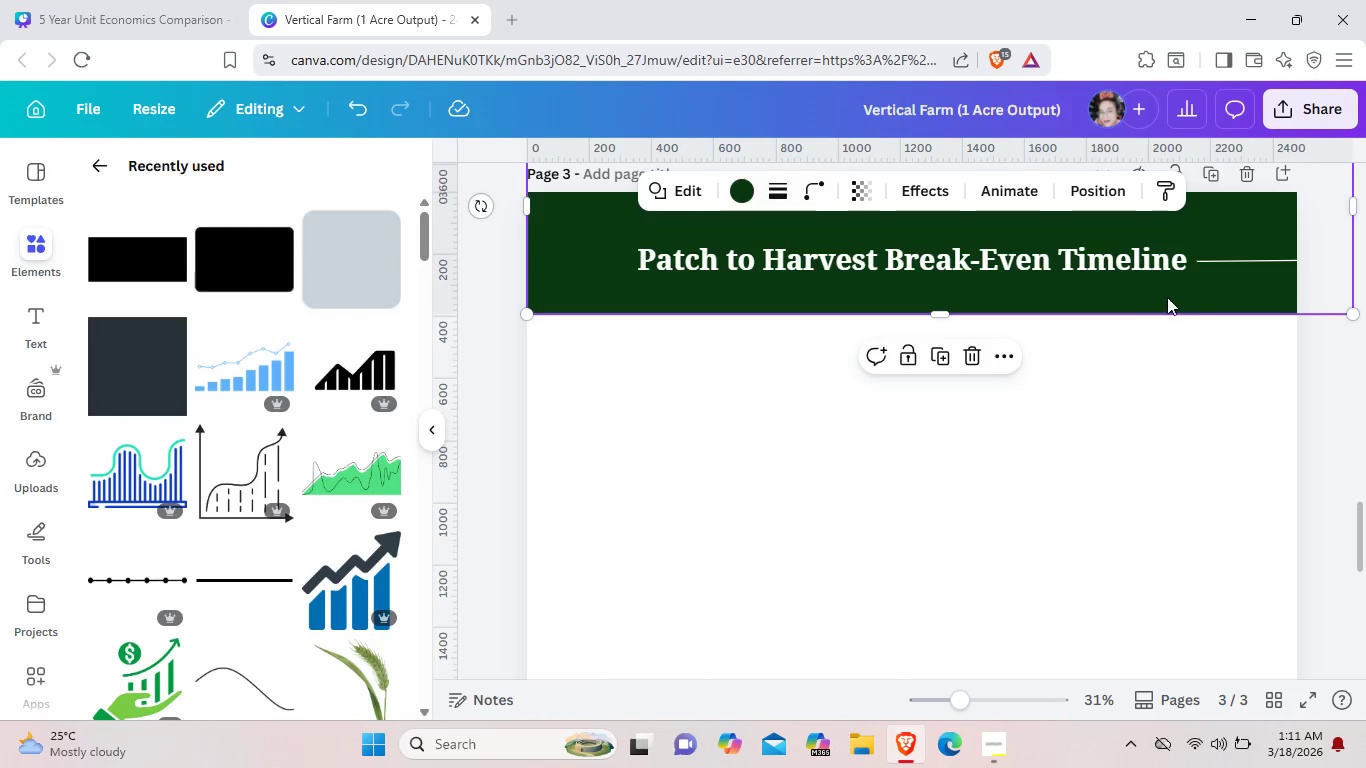 
hold_key(key=ControlLeft, duration=0.98)
 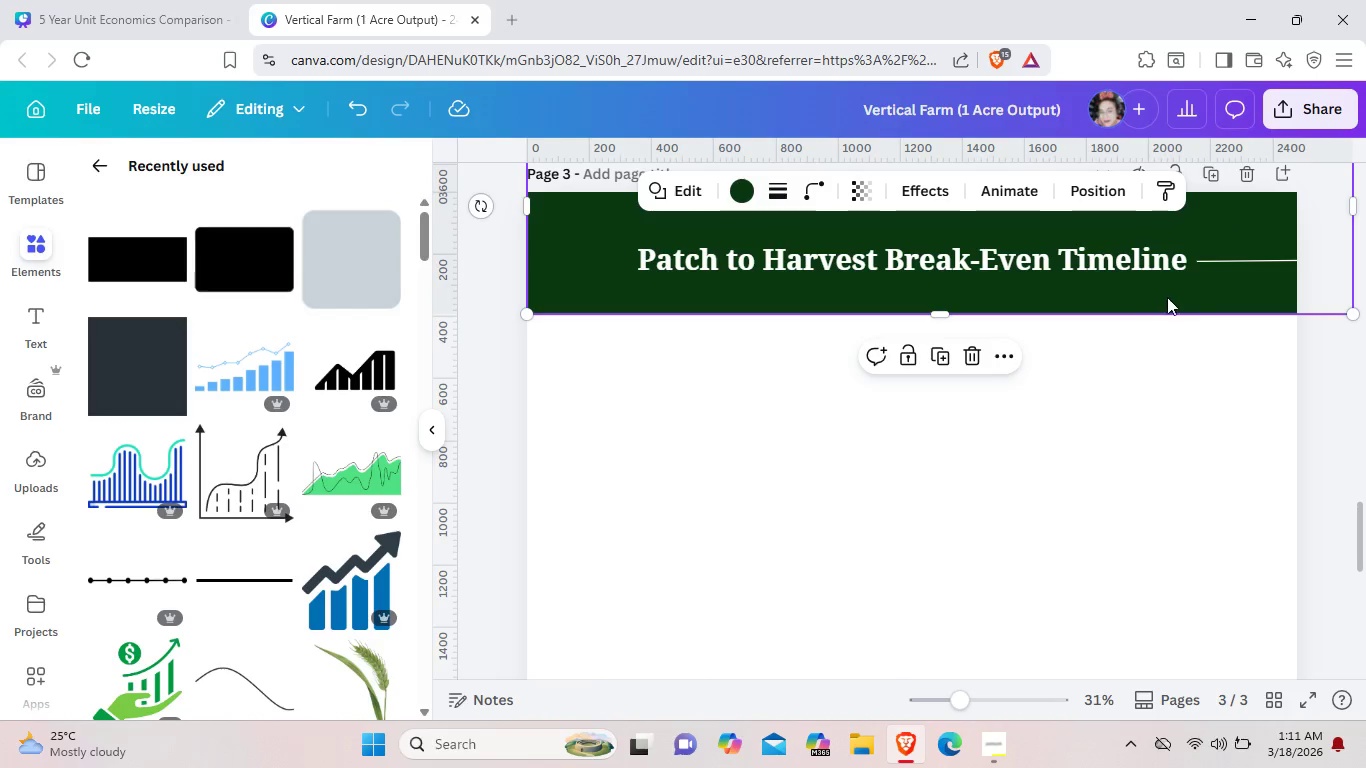 
left_click([1161, 295])
 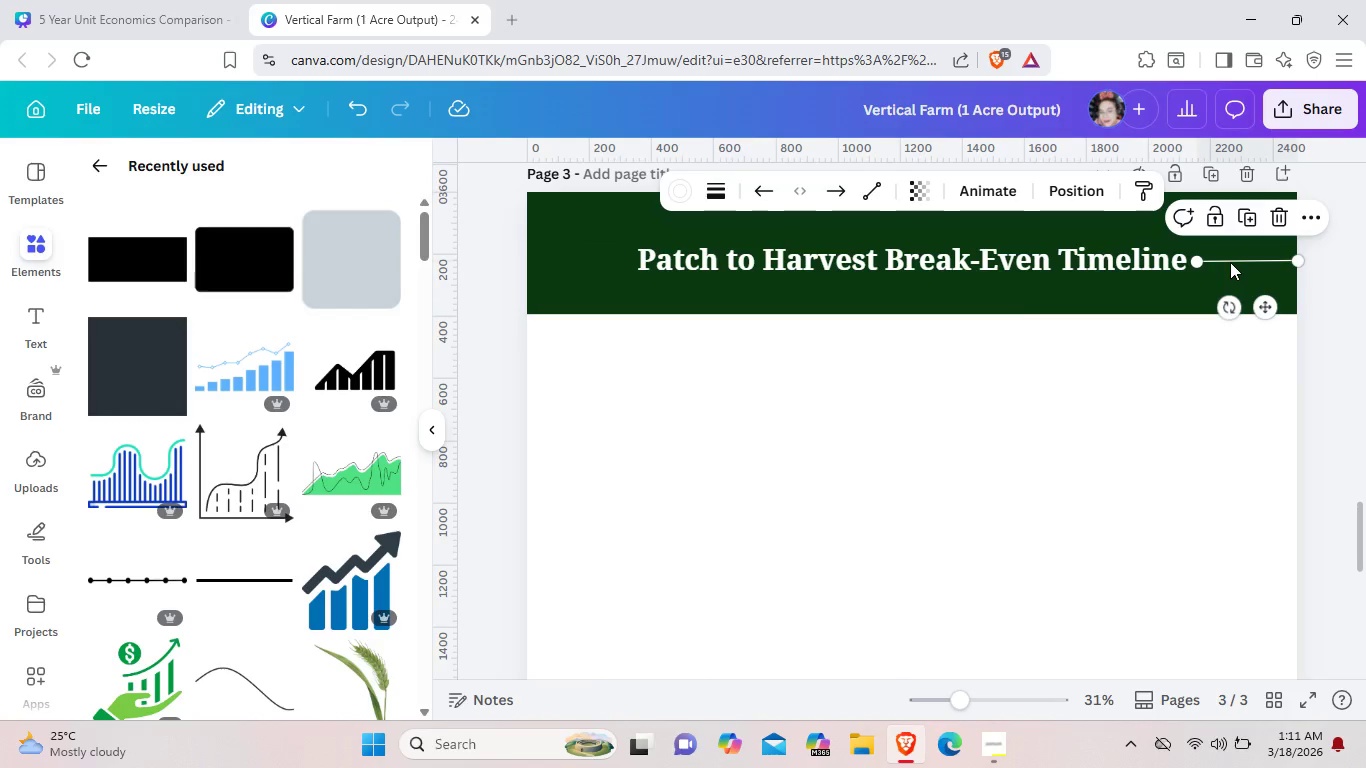 
left_click([1230, 262])
 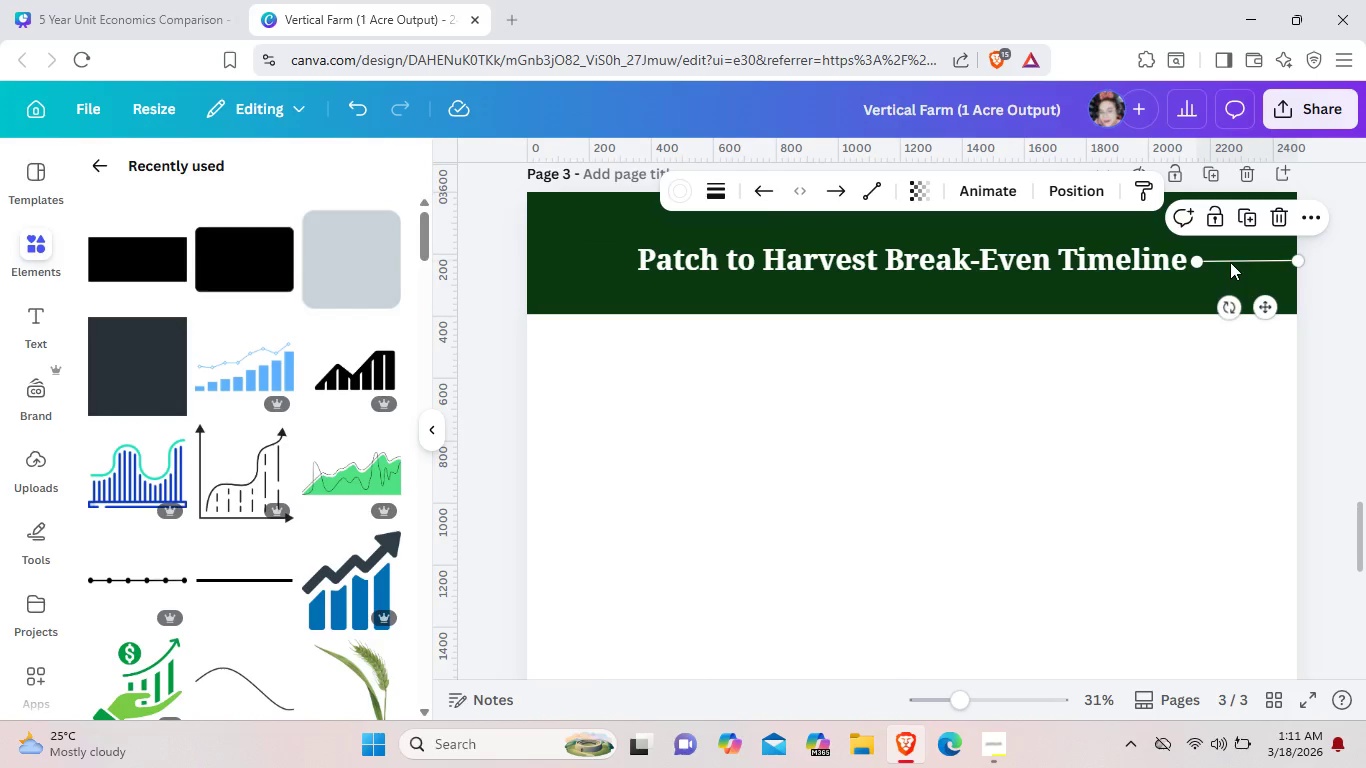 
key(Control+C)
 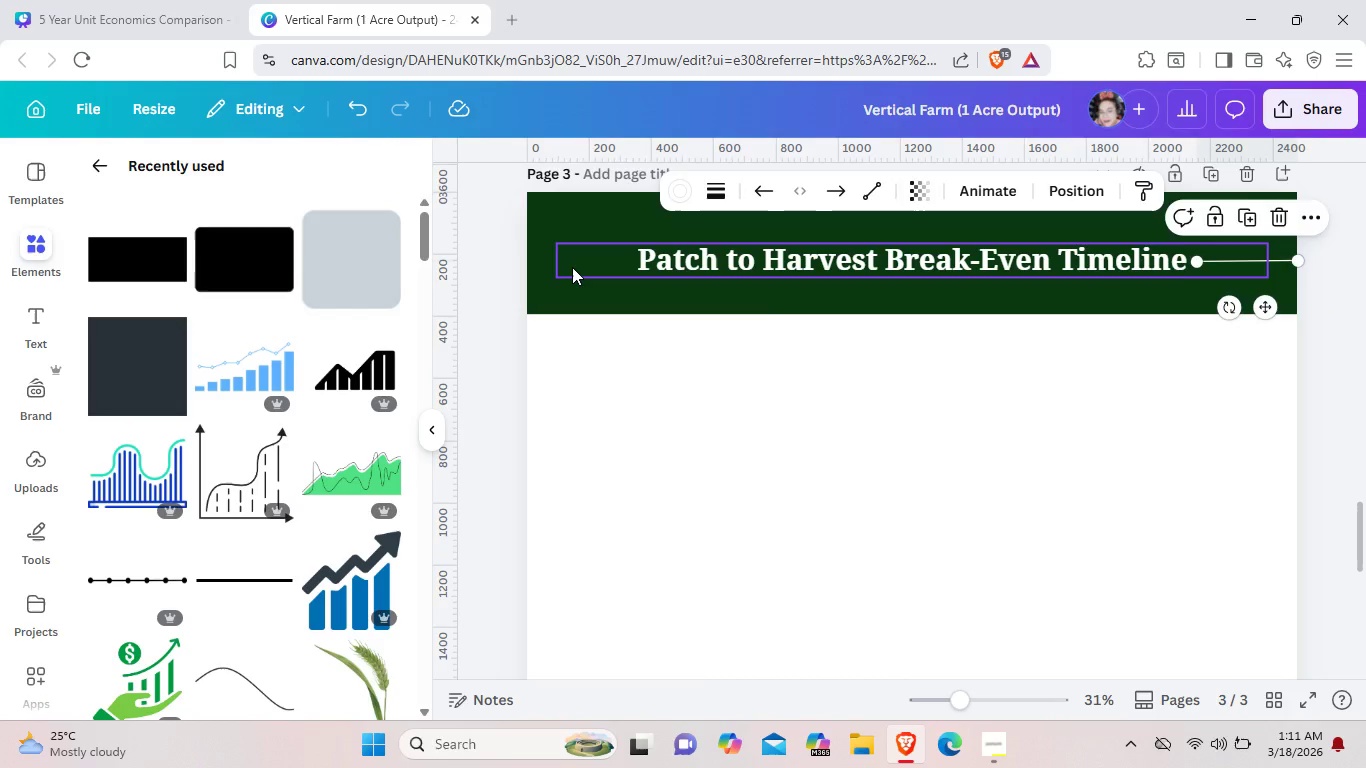 
left_click([572, 267])
 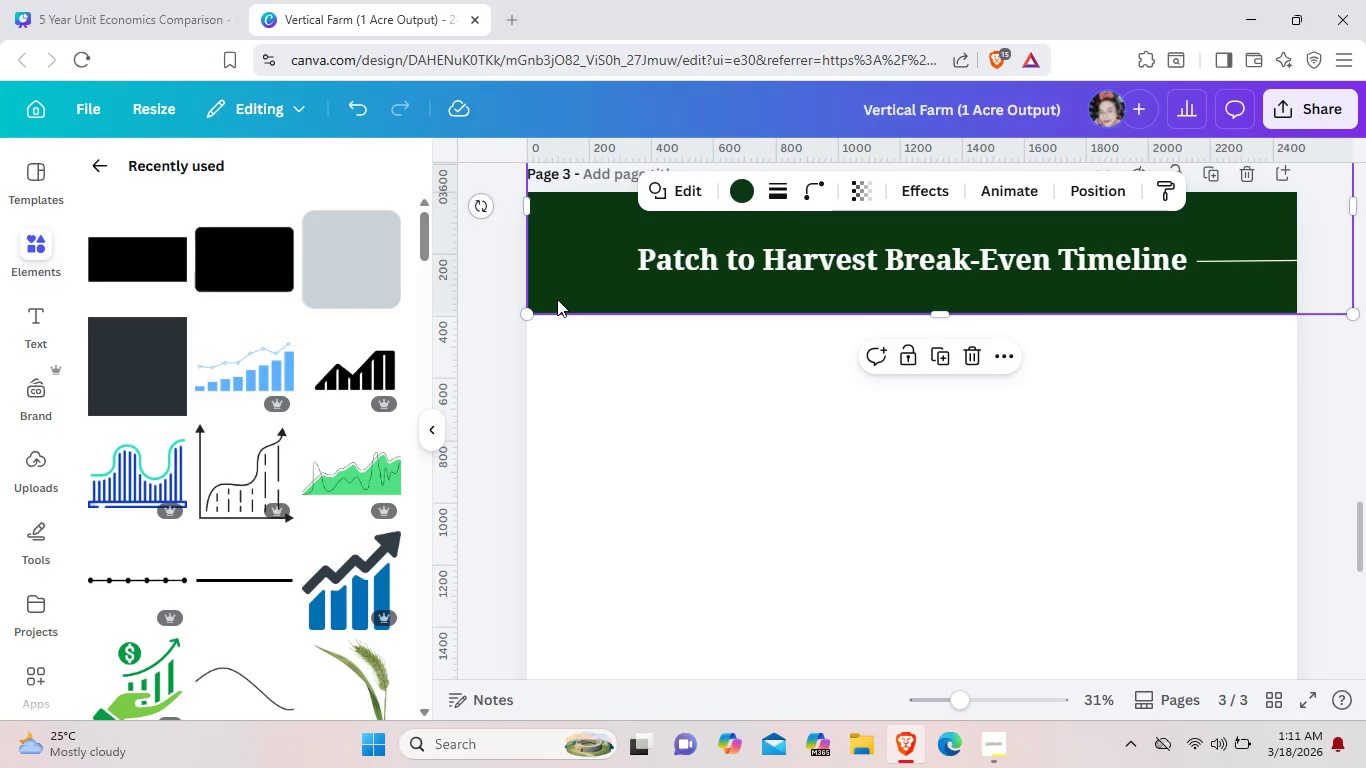 
left_click([557, 299])
 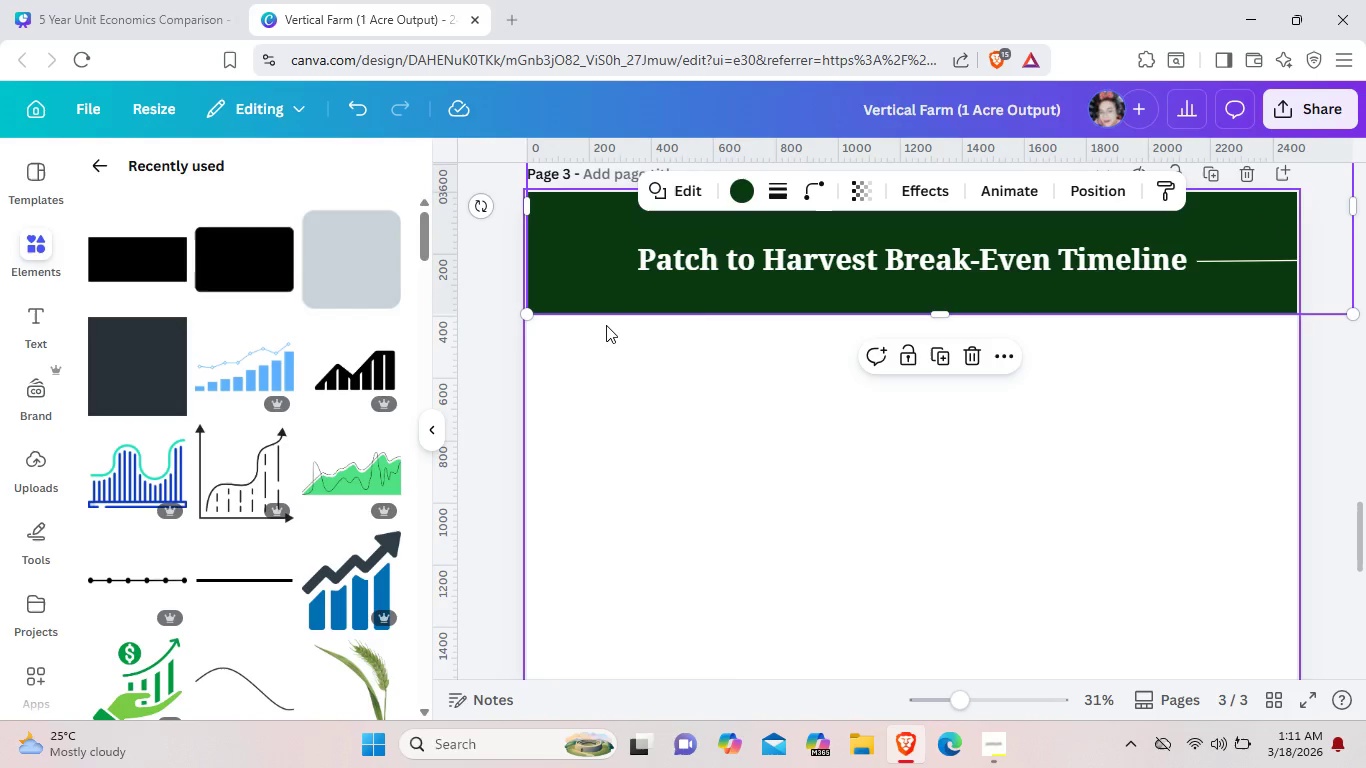 
key(Control+V)
 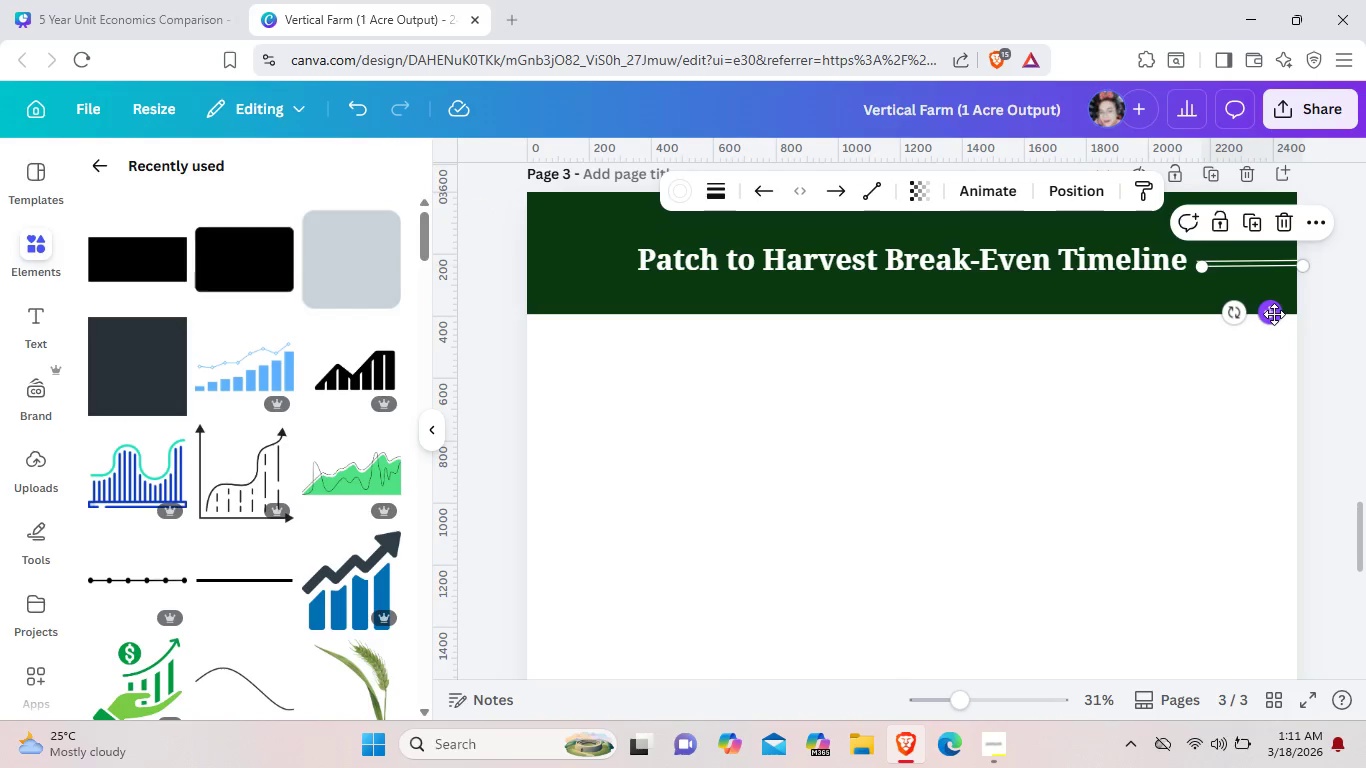 
left_click_drag(start_coordinate=[1272, 318], to_coordinate=[593, 316])
 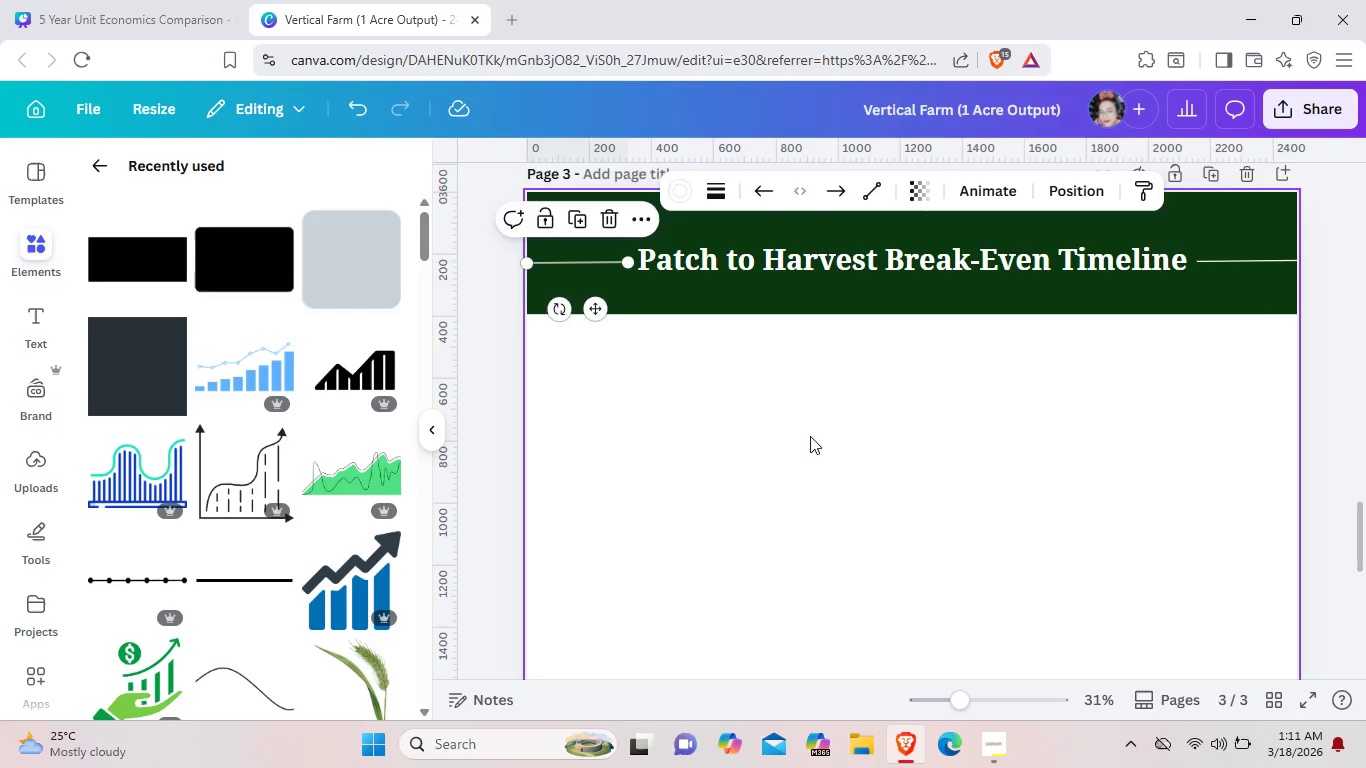 
left_click([810, 436])
 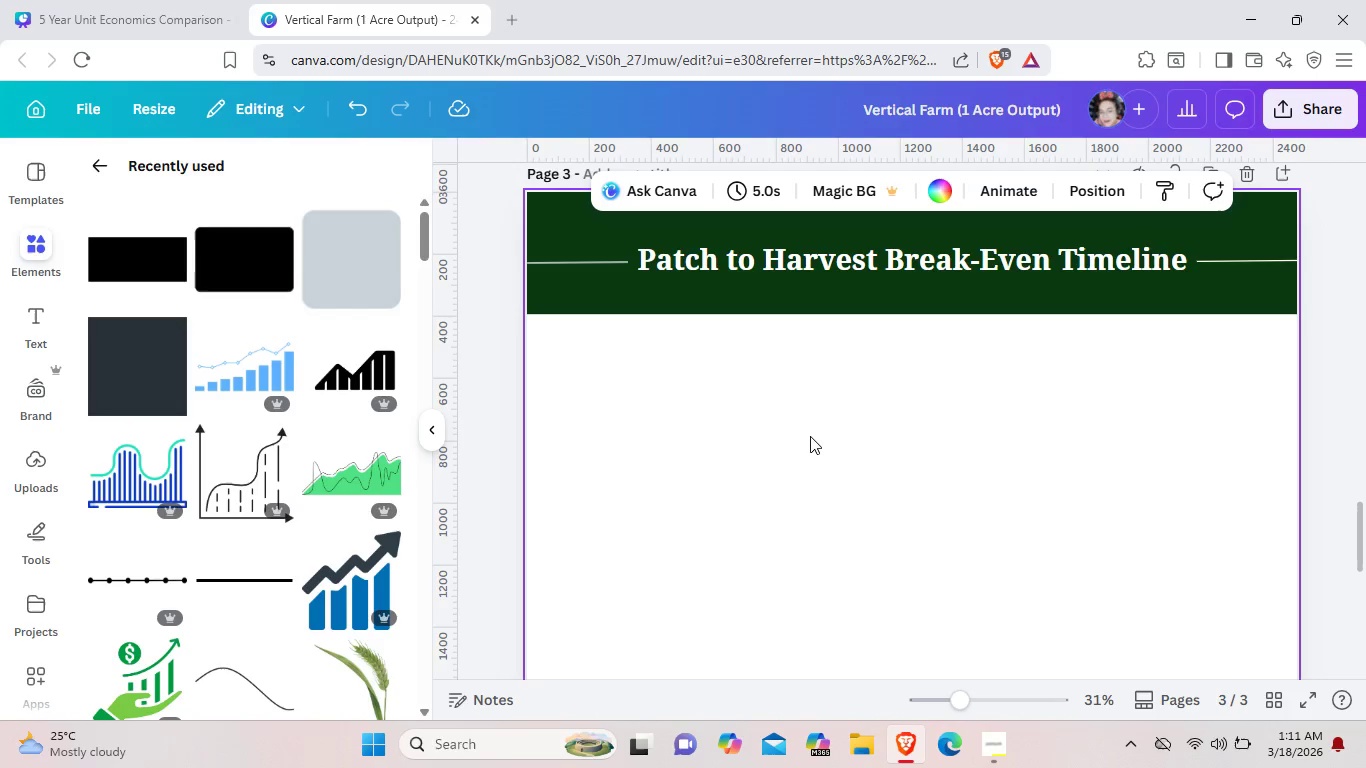 
wait(14.06)
 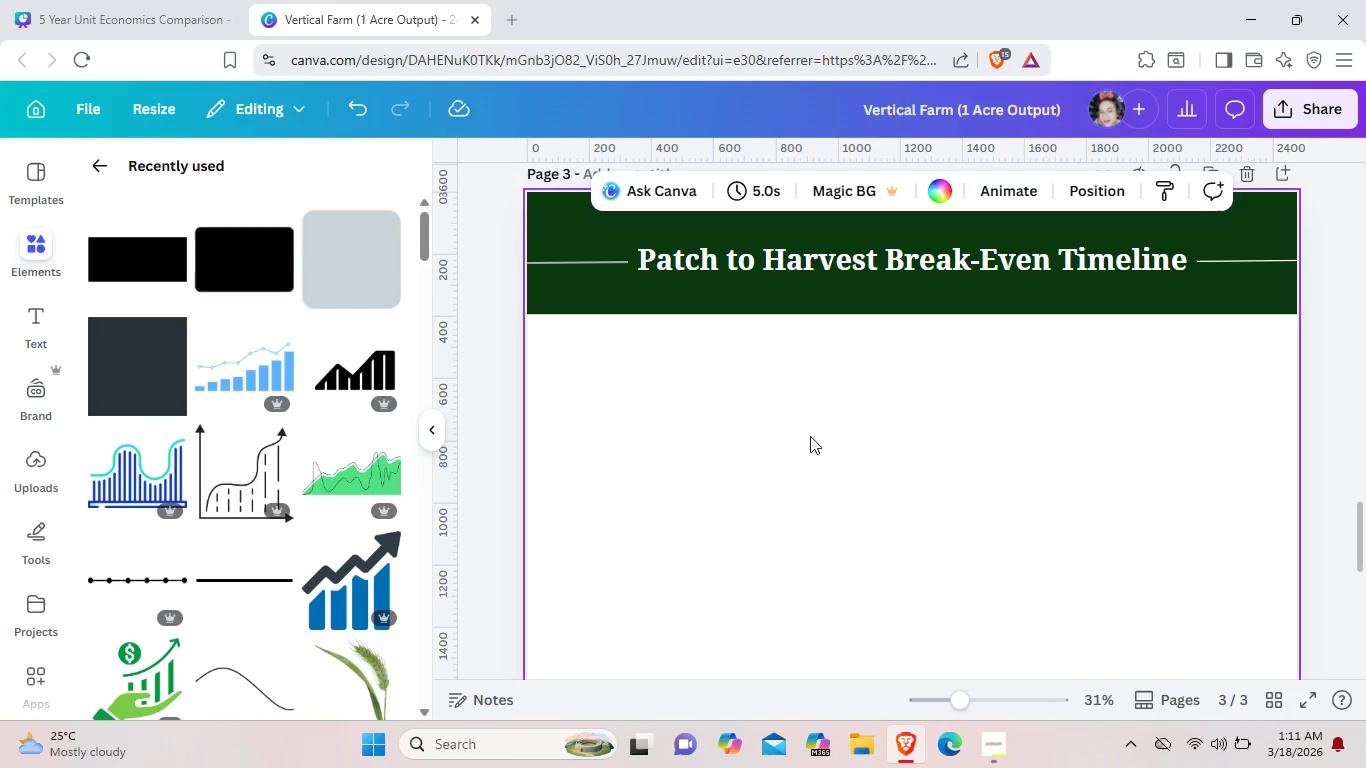 
left_click([35, 329])
 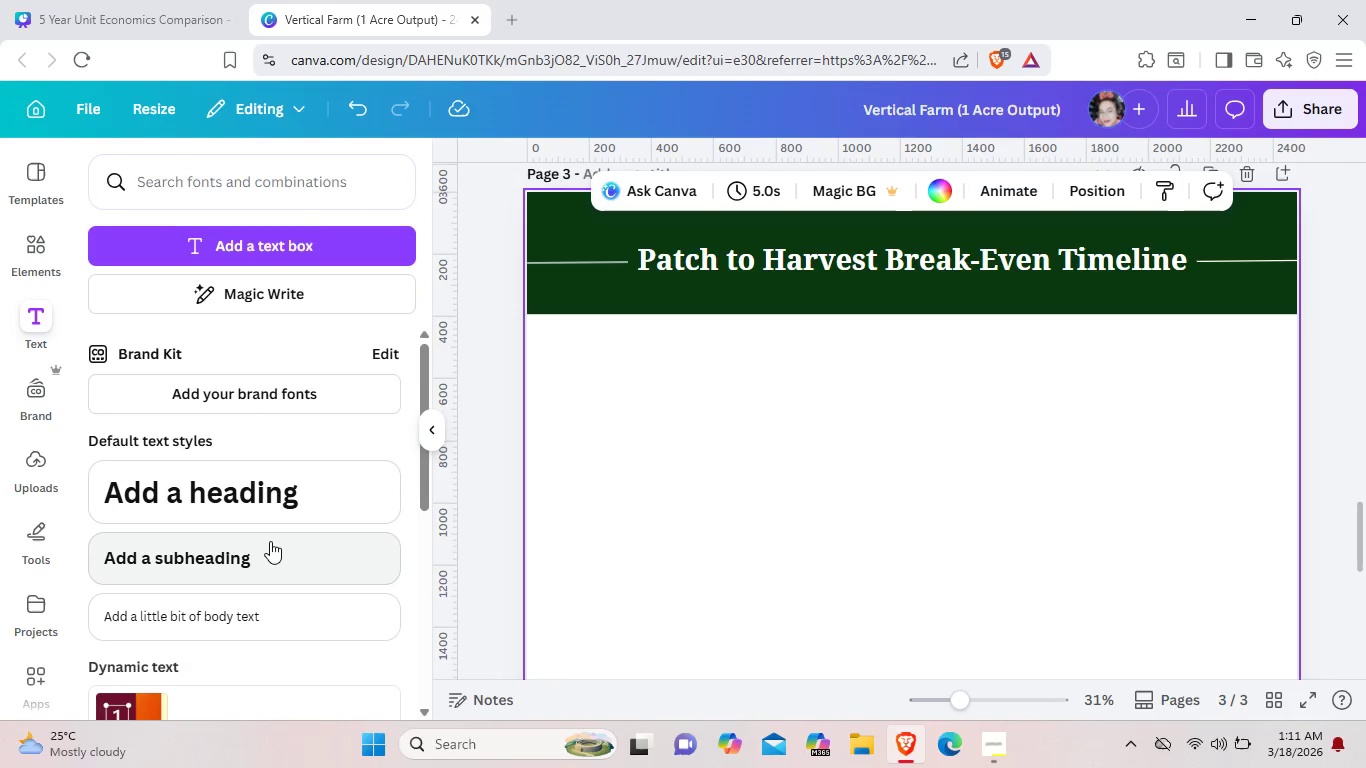 
left_click([273, 547])
 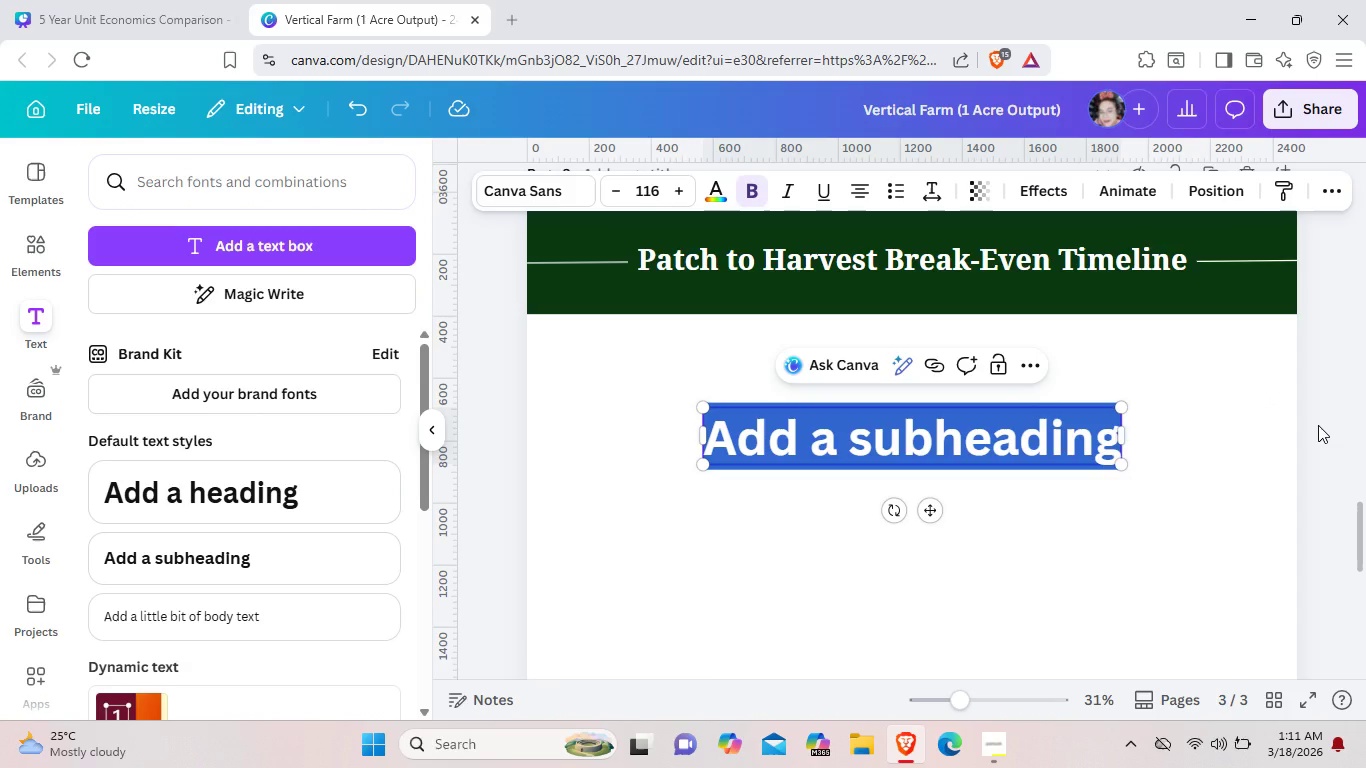 
key(Backspace)
 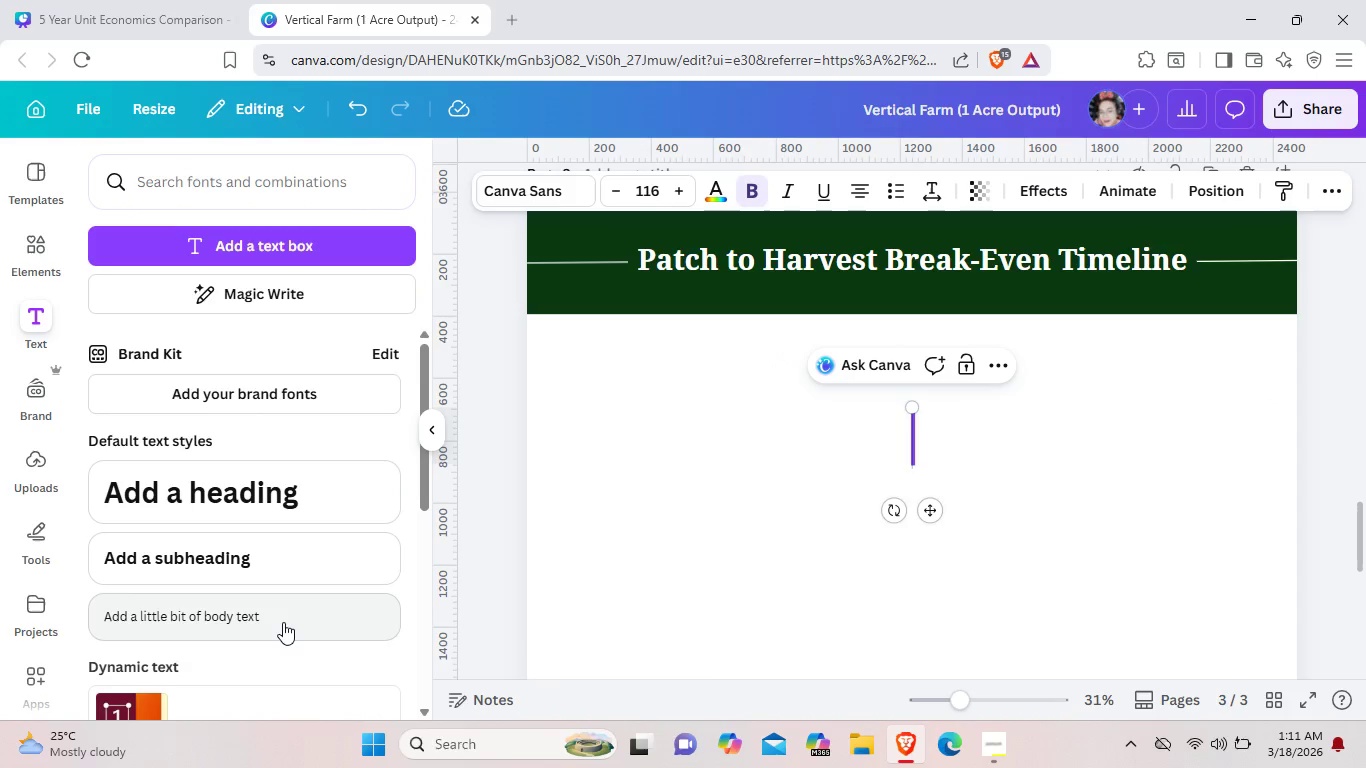 
left_click([283, 622])
 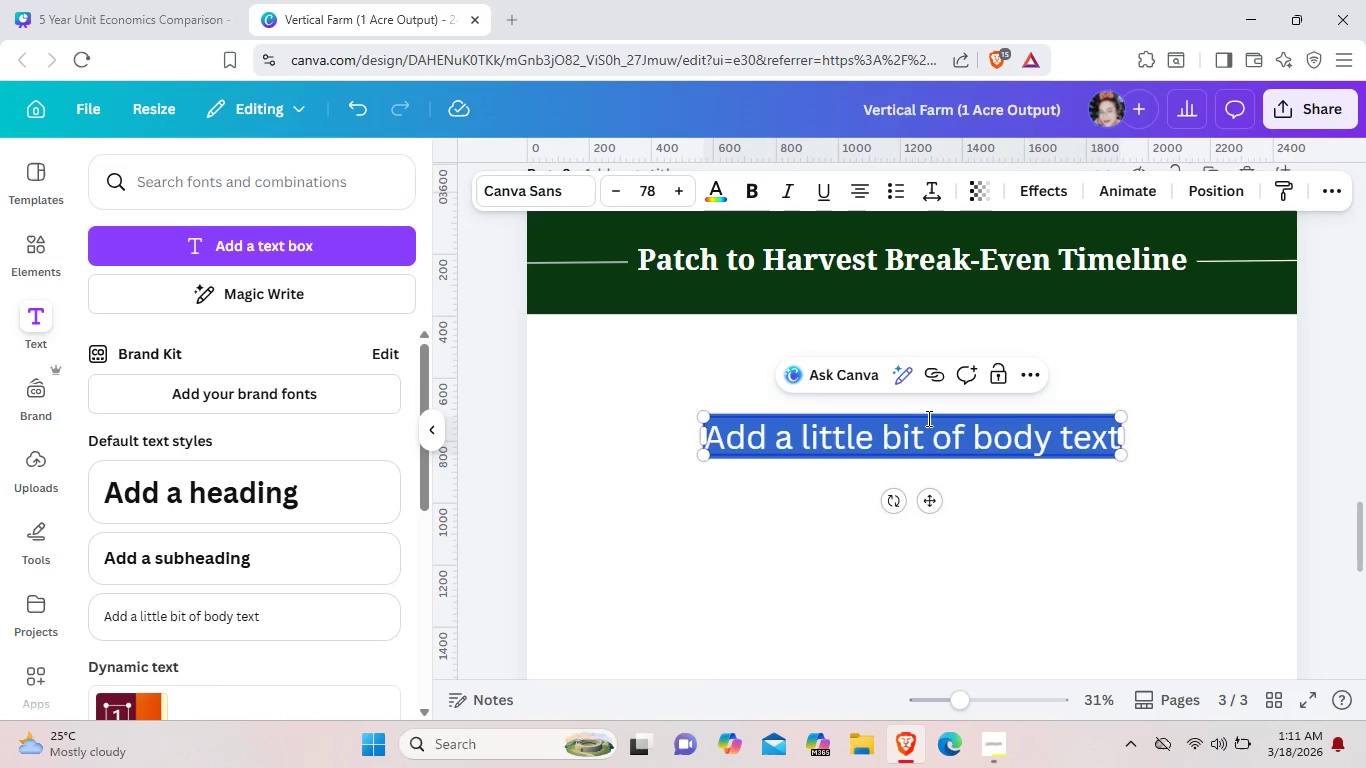 
key(Backspace)
type(FA)
key(Backspace)
type(acility )
 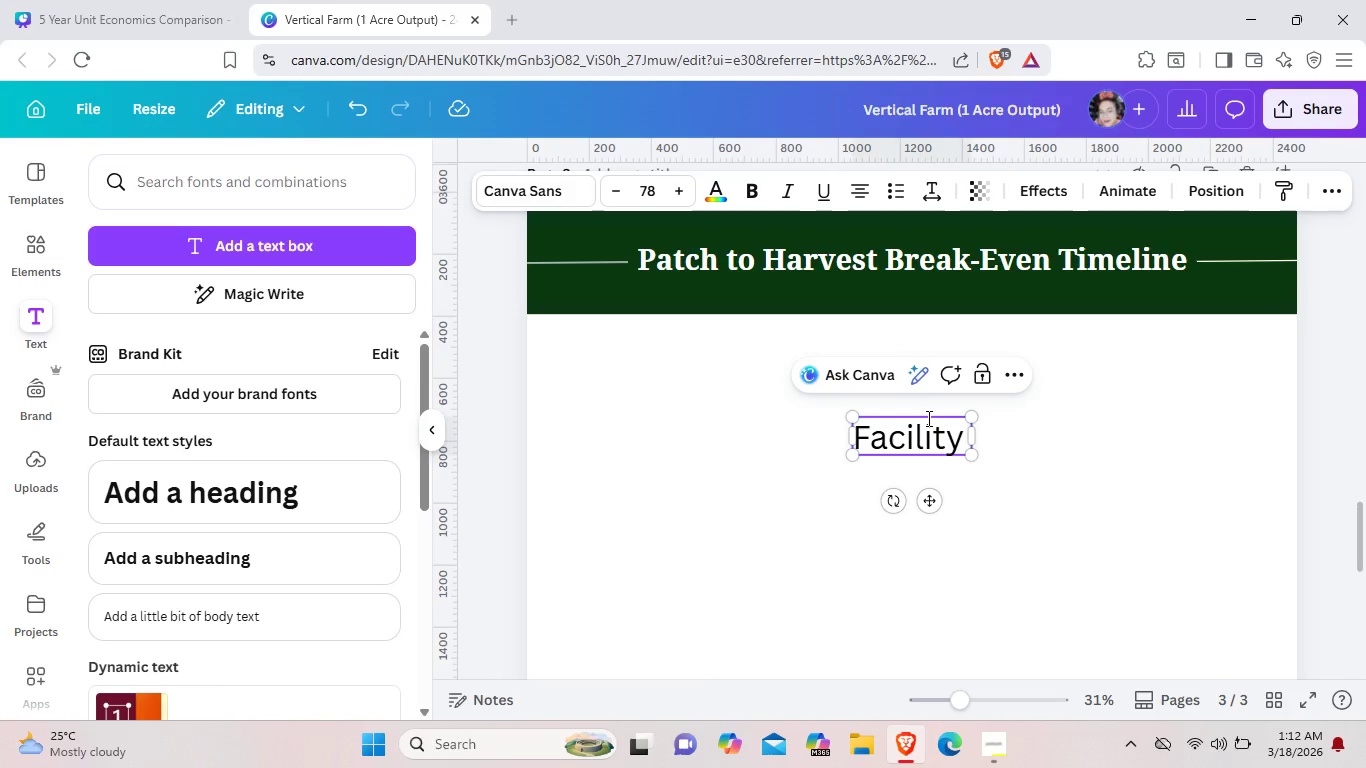 
key(Enter)
 